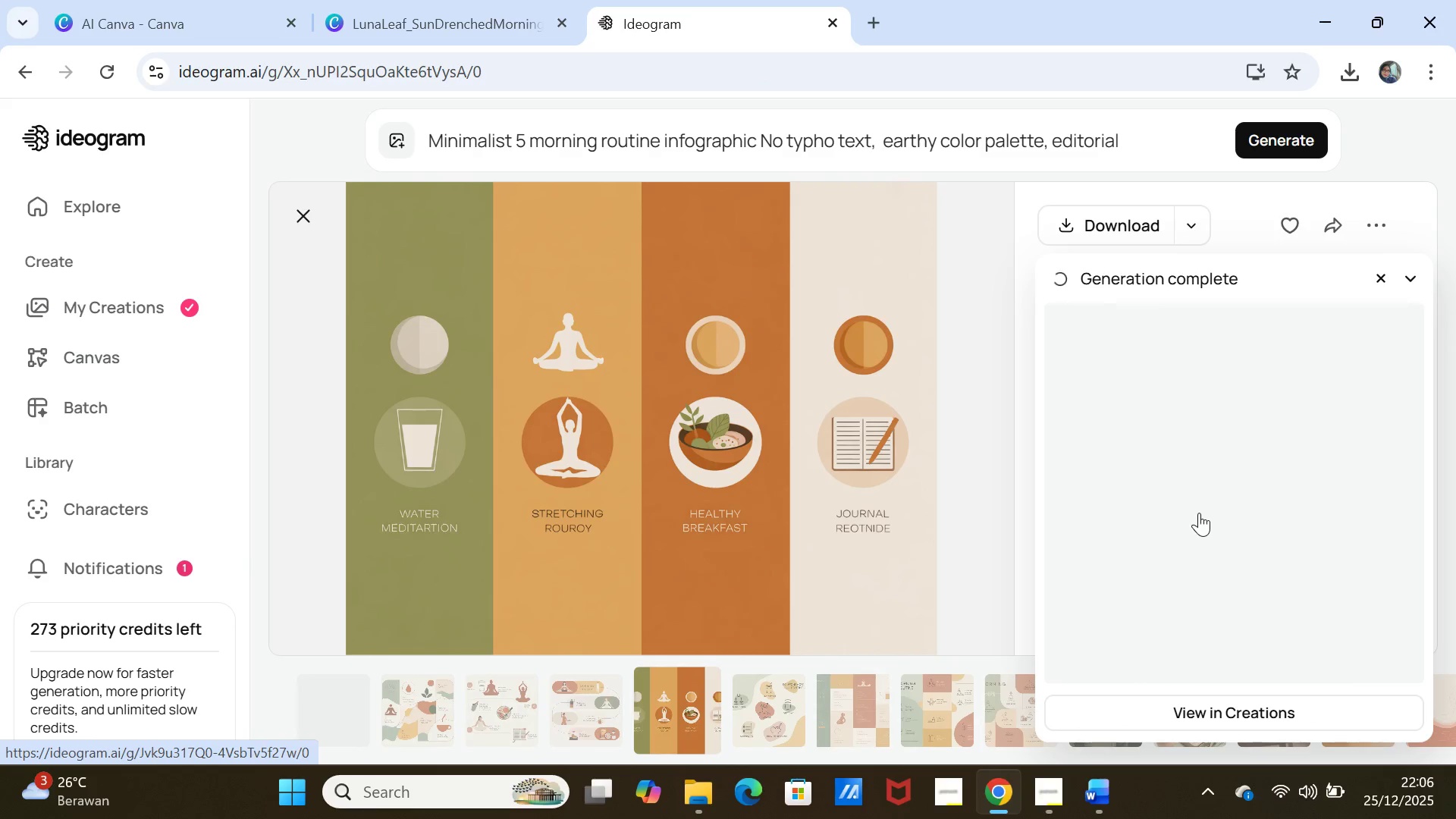 
wait(5.66)
 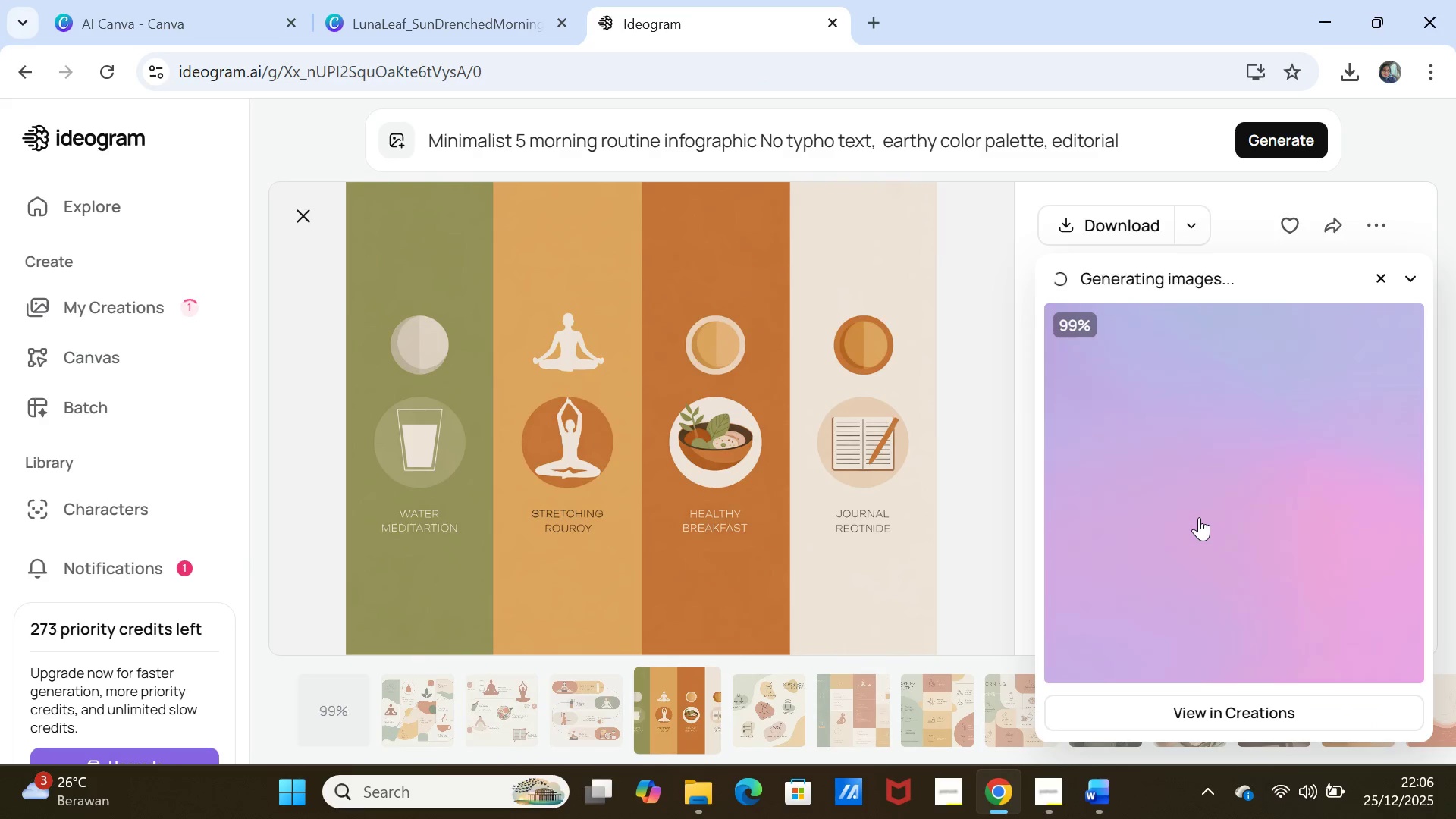 
left_click([1200, 502])
 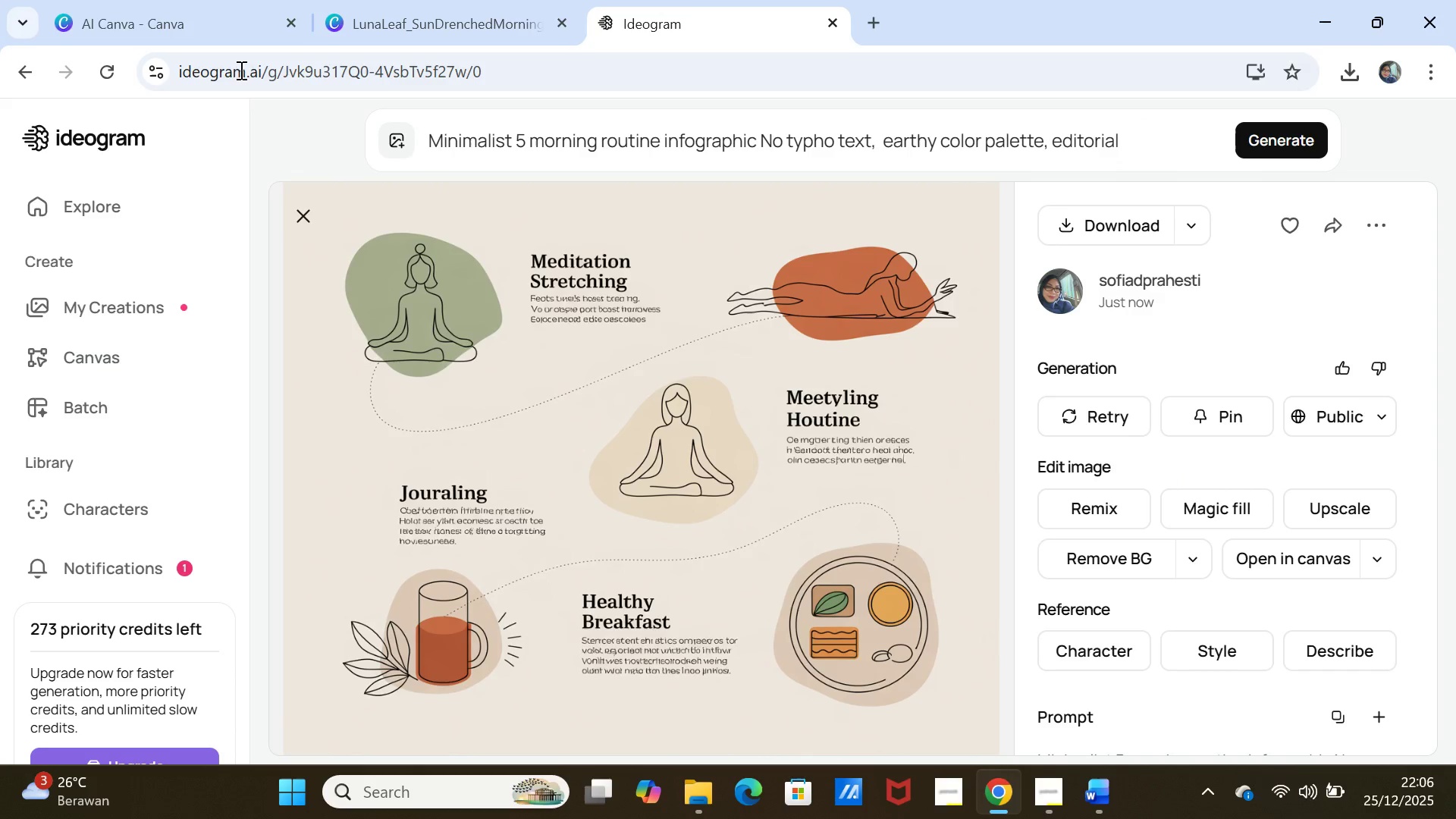 
wait(7.11)
 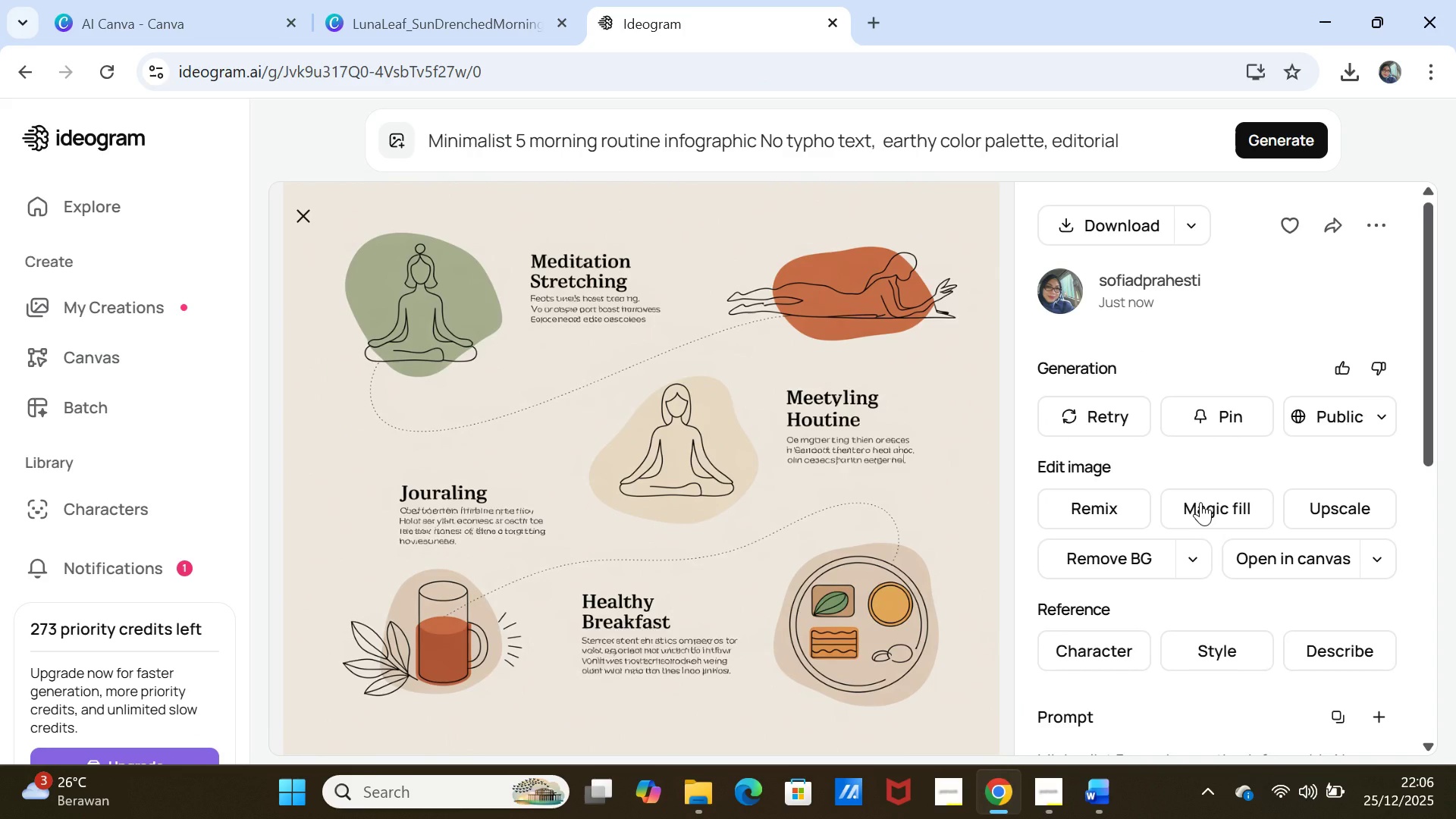 
left_click([169, 30])
 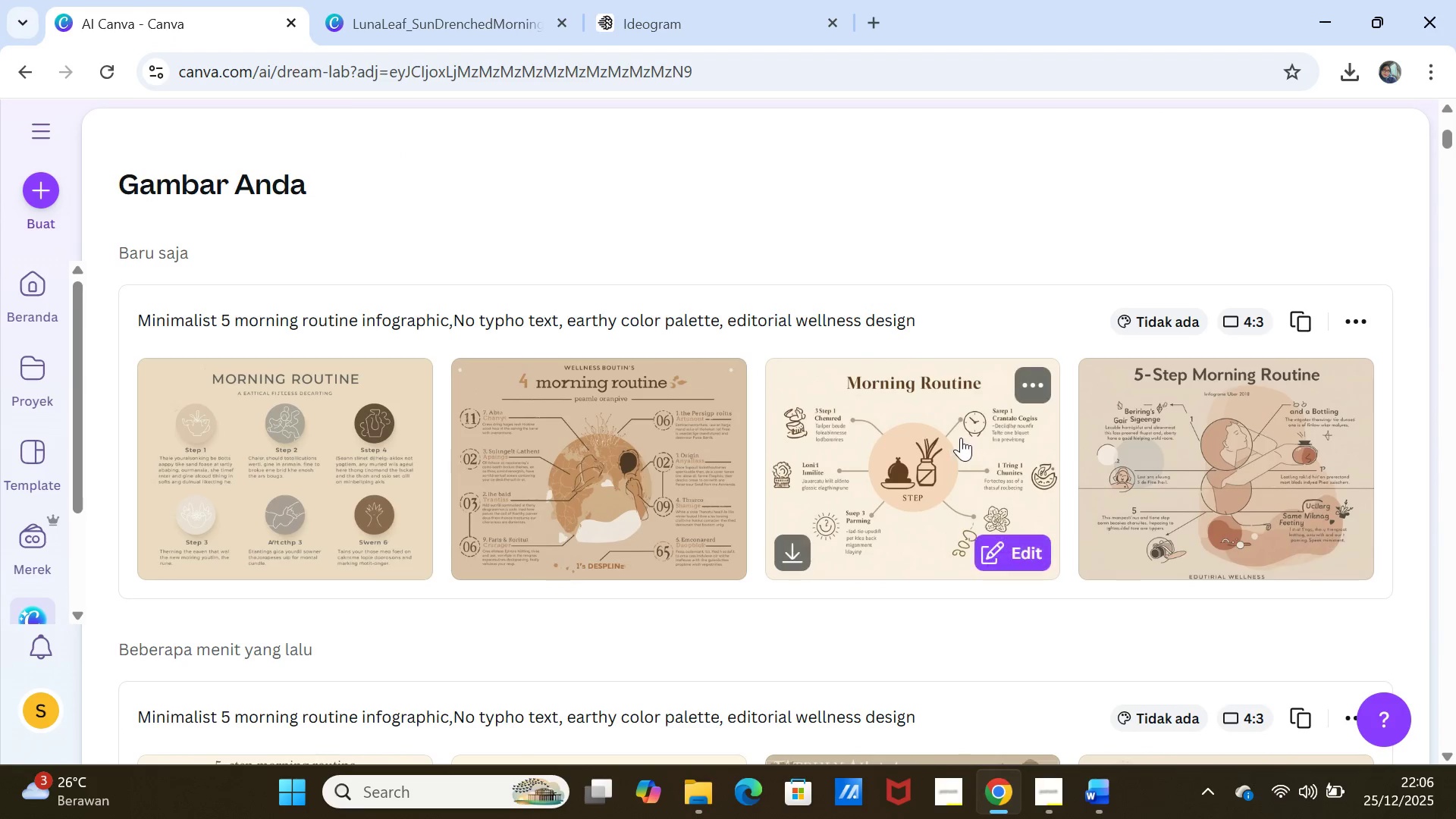 
wait(5.45)
 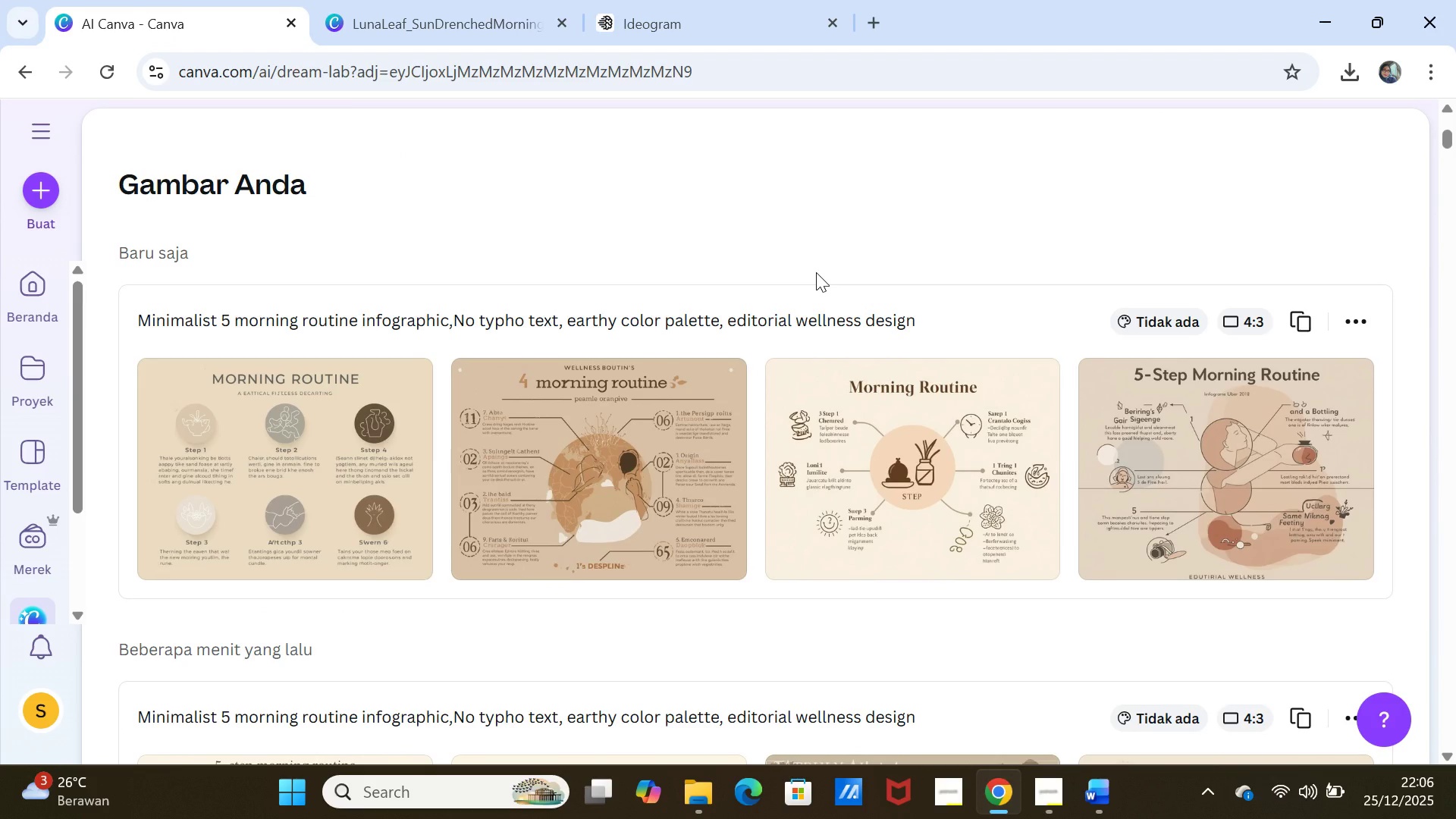 
left_click([933, 430])
 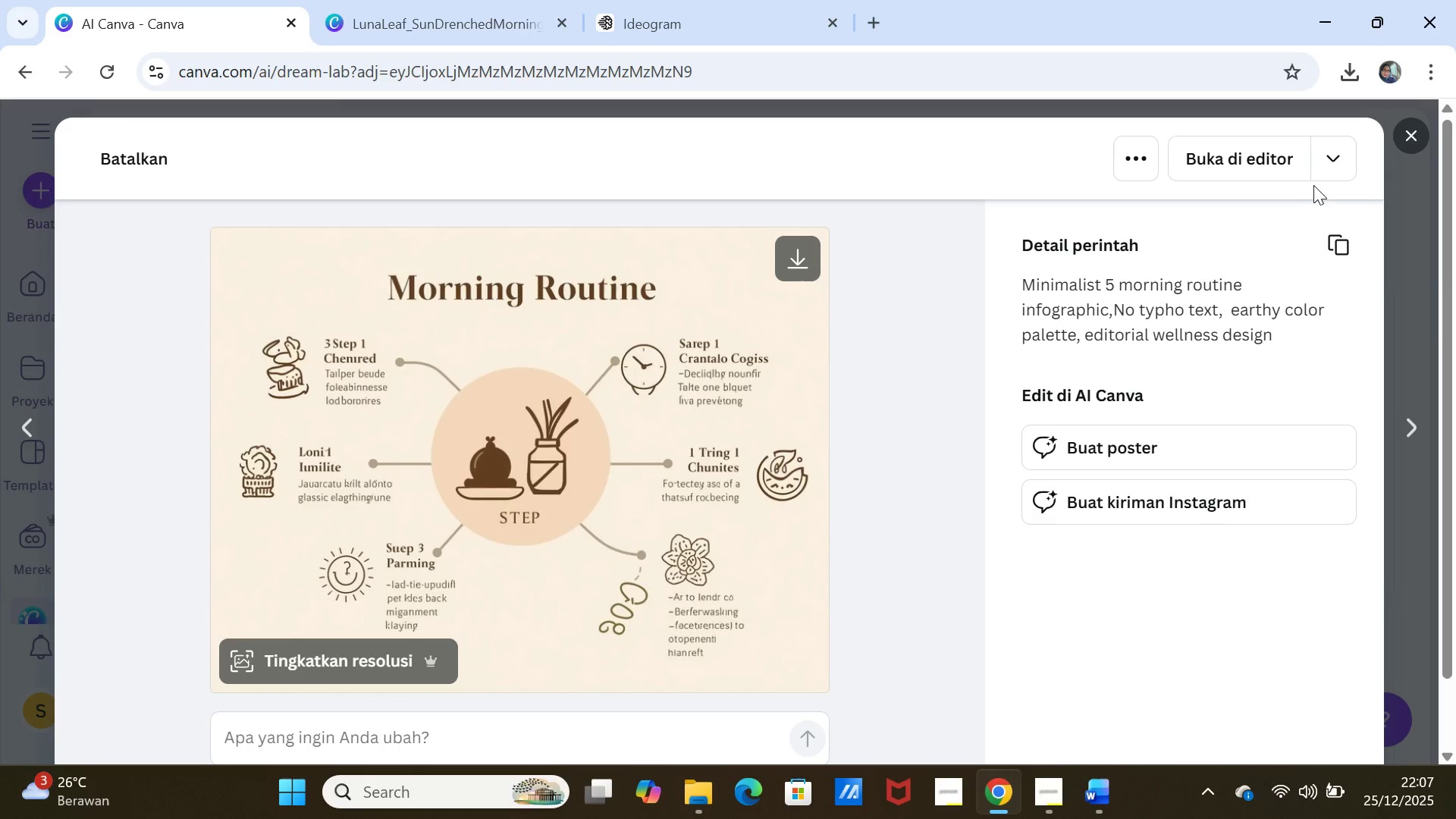 
left_click([1408, 132])
 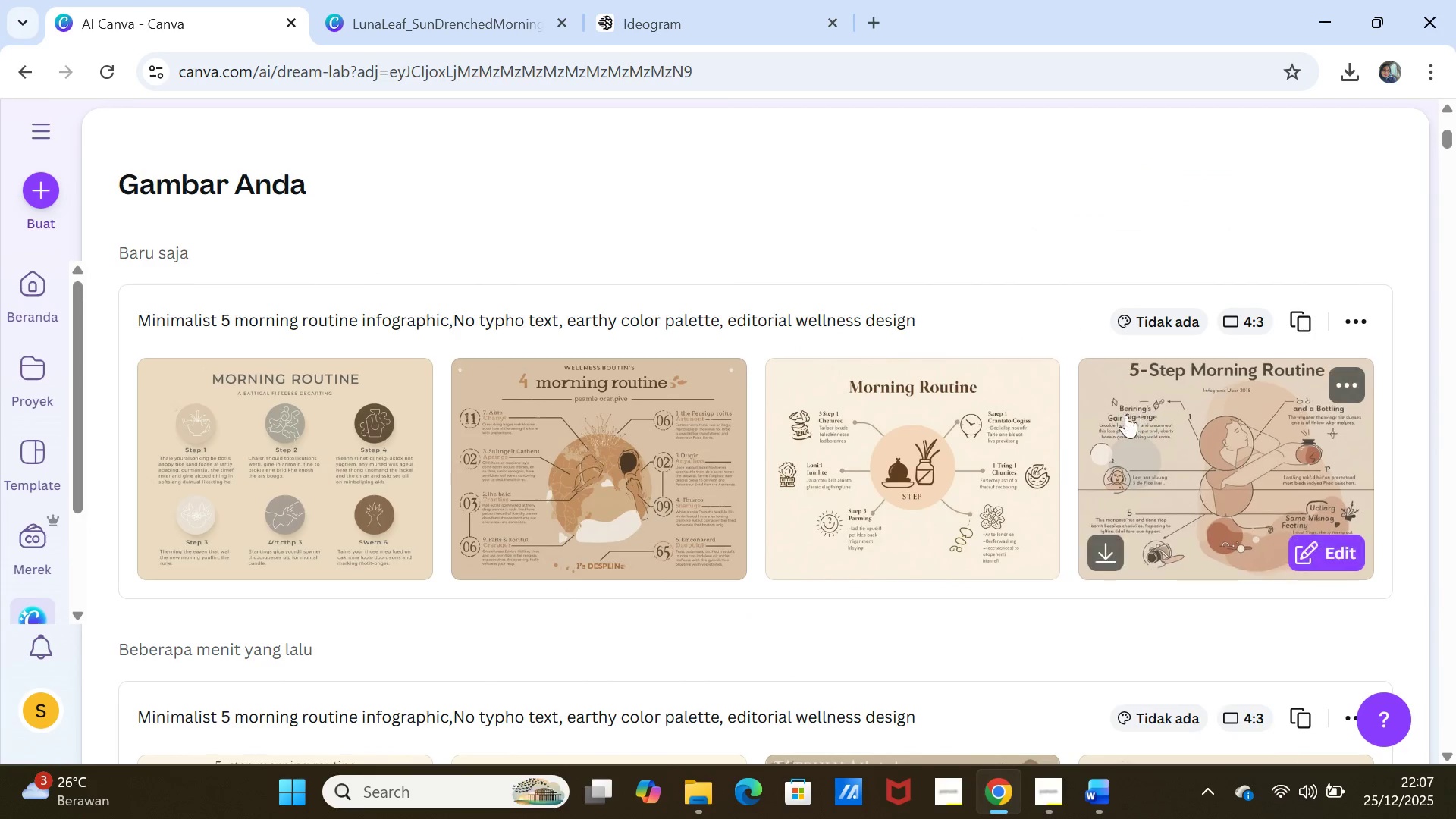 
scroll: coordinate [1118, 397], scroll_direction: up, amount: 3.0
 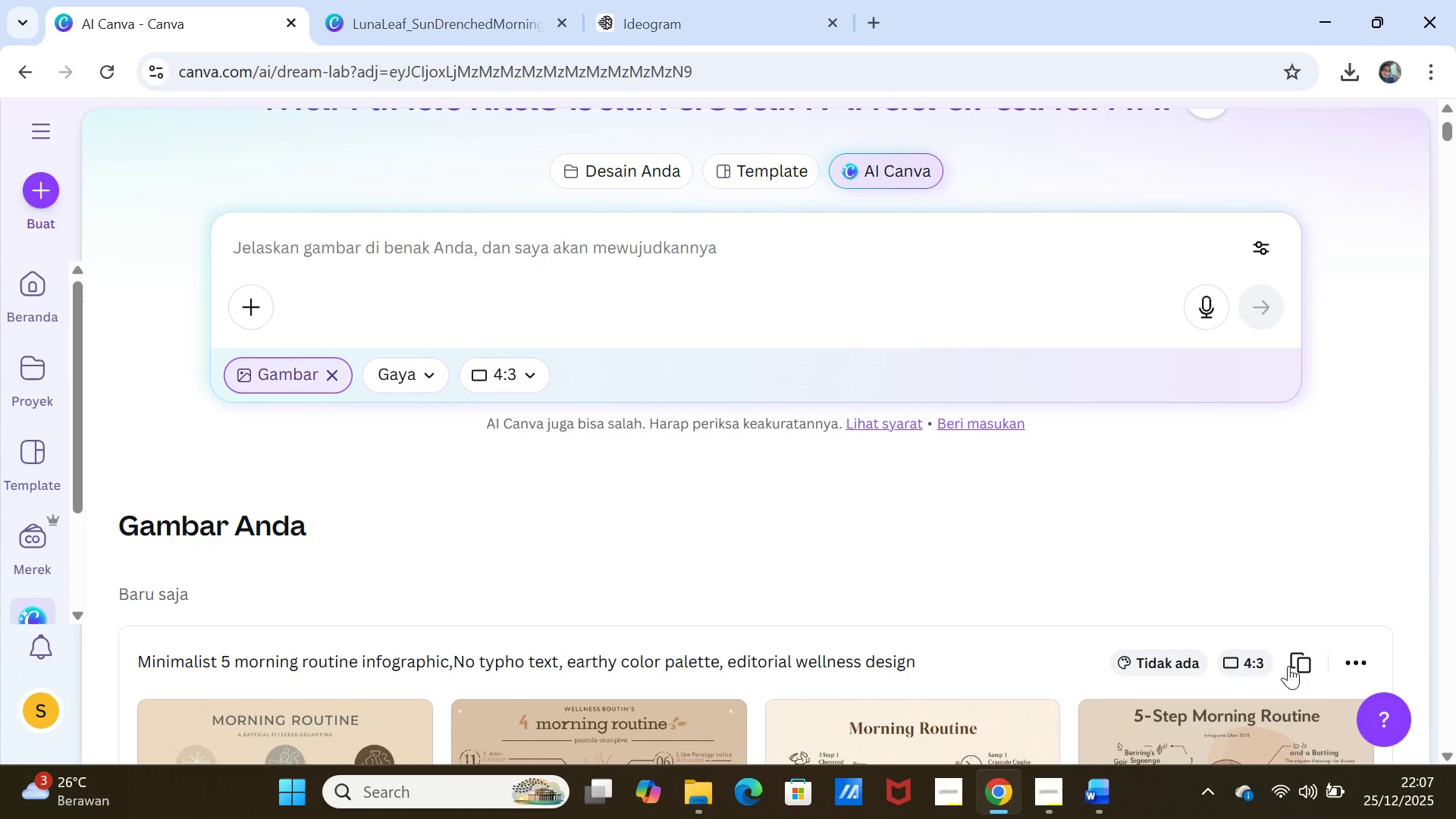 
left_click([1304, 661])
 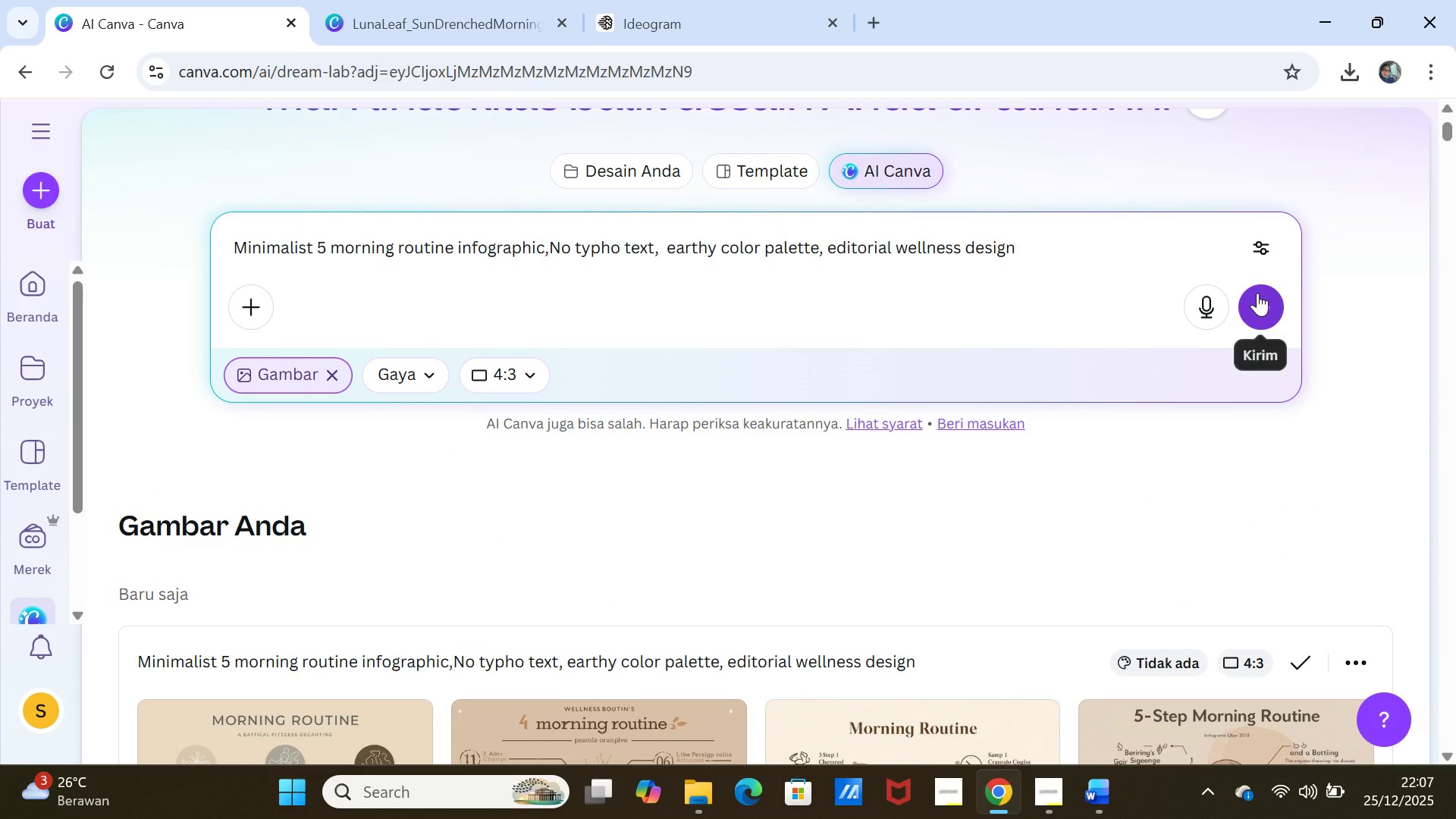 
left_click([1258, 293])
 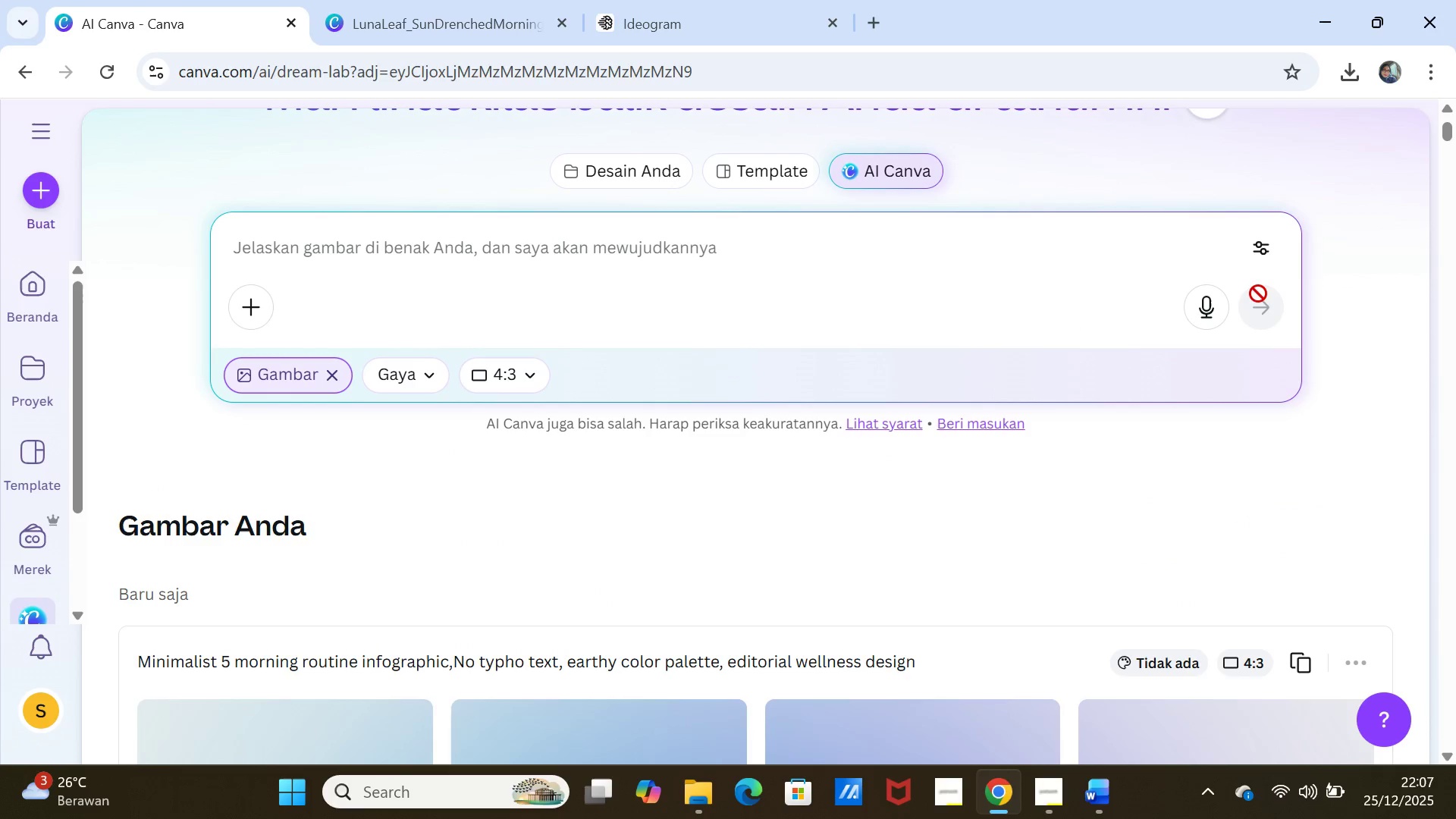 
scroll: coordinate [543, 451], scroll_direction: down, amount: 3.0
 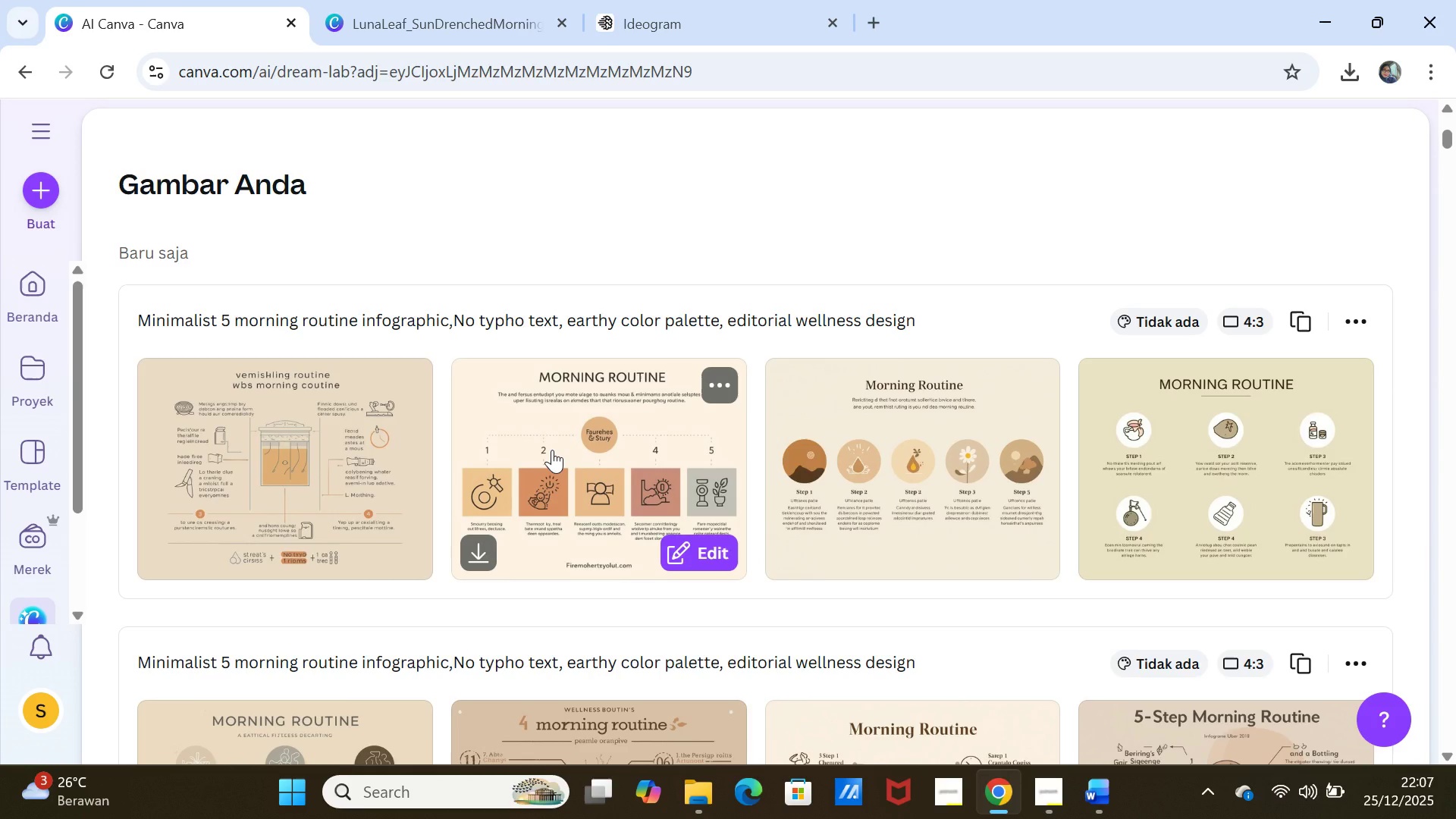 
wait(6.62)
 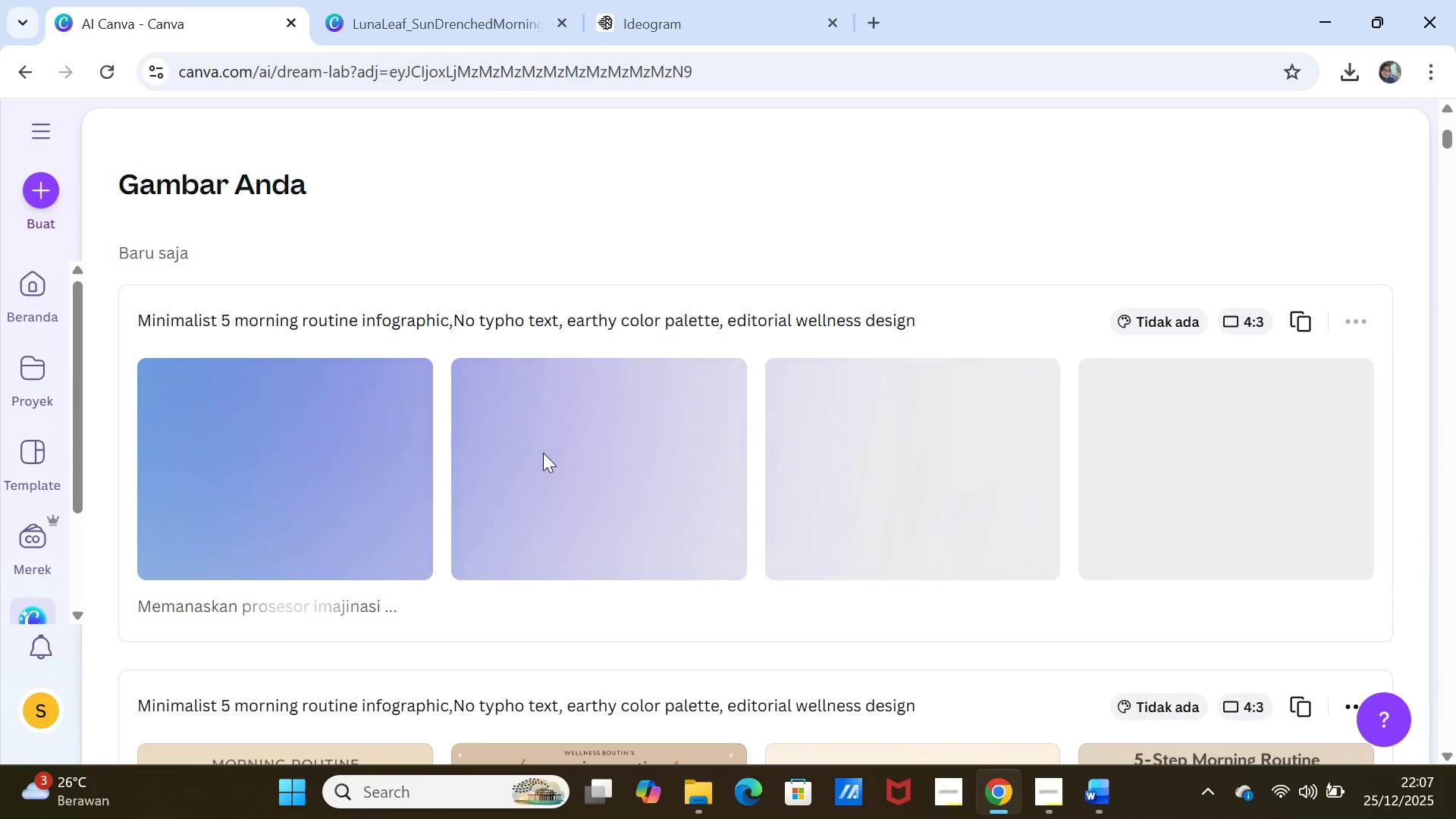 
left_click([1164, 482])
 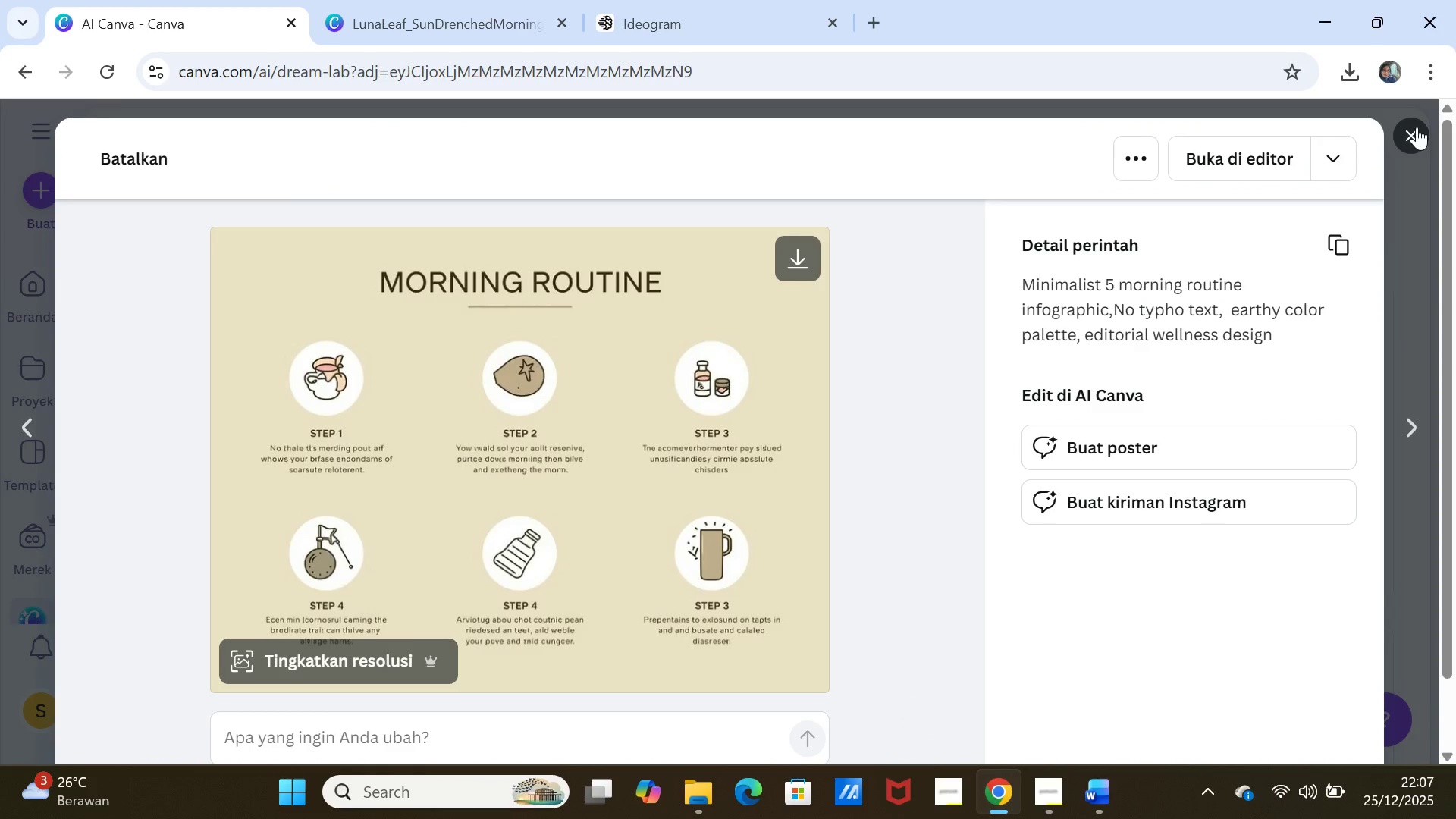 
wait(5.33)
 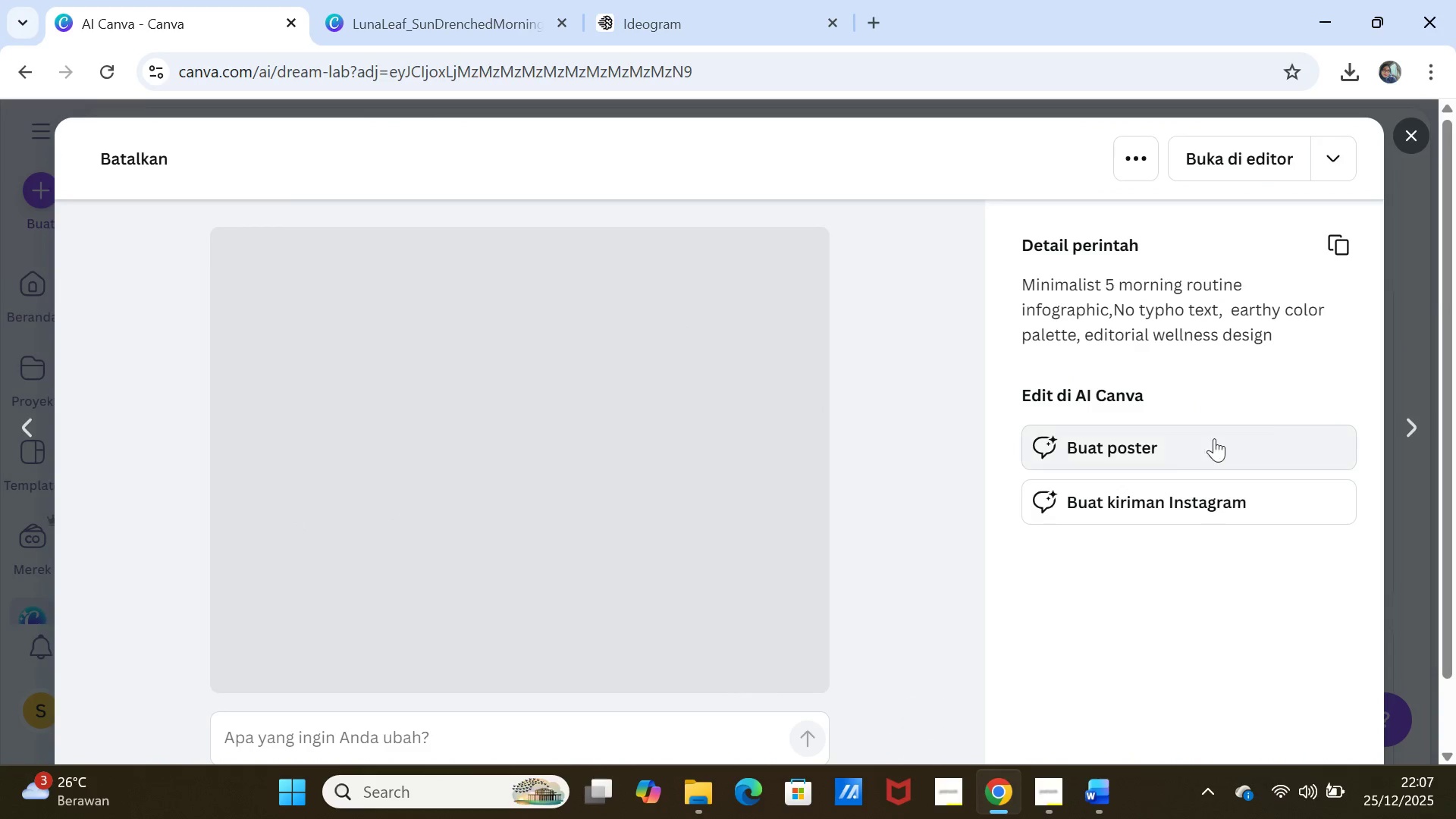 
left_click([1417, 127])
 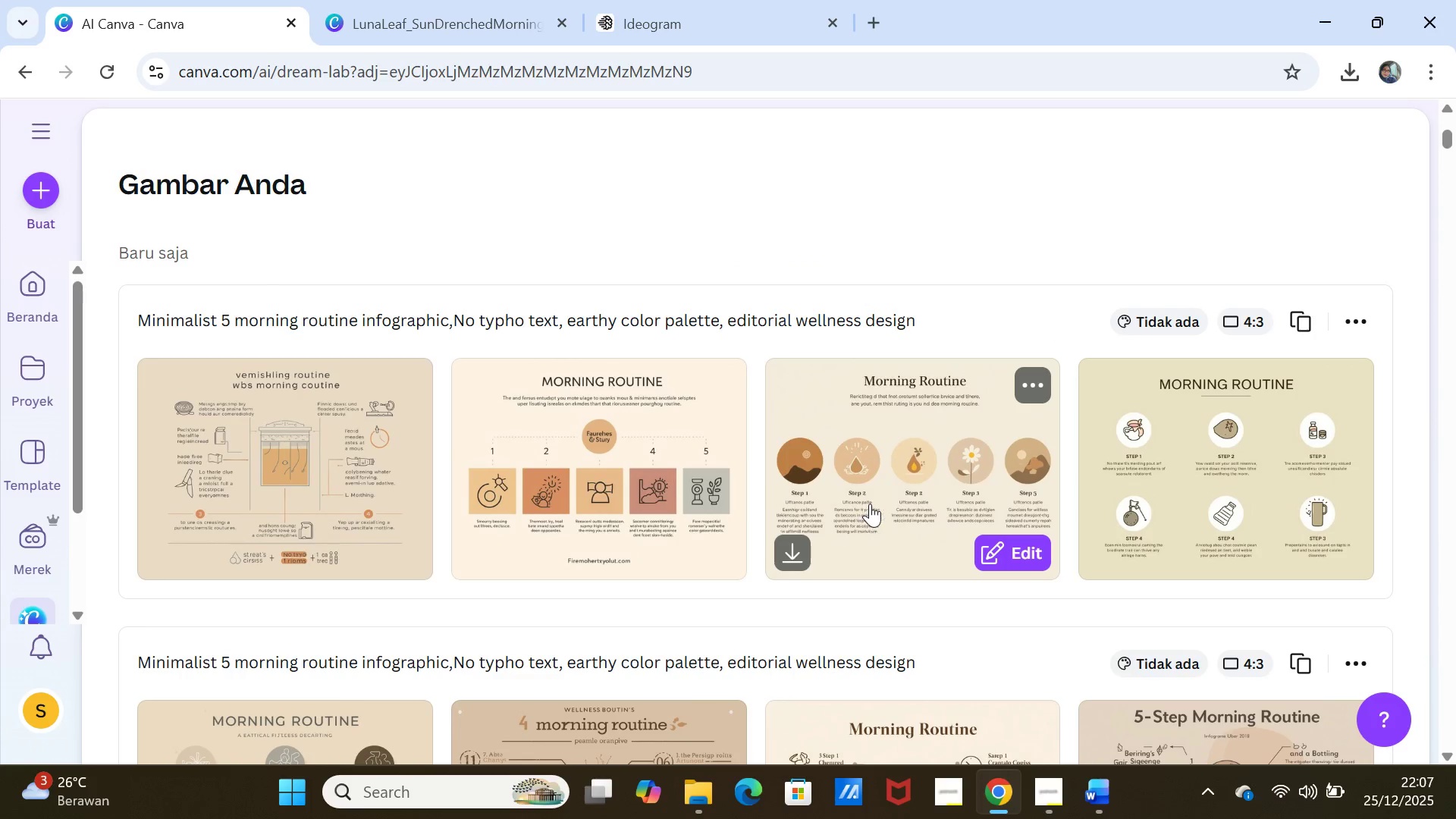 
left_click([874, 504])
 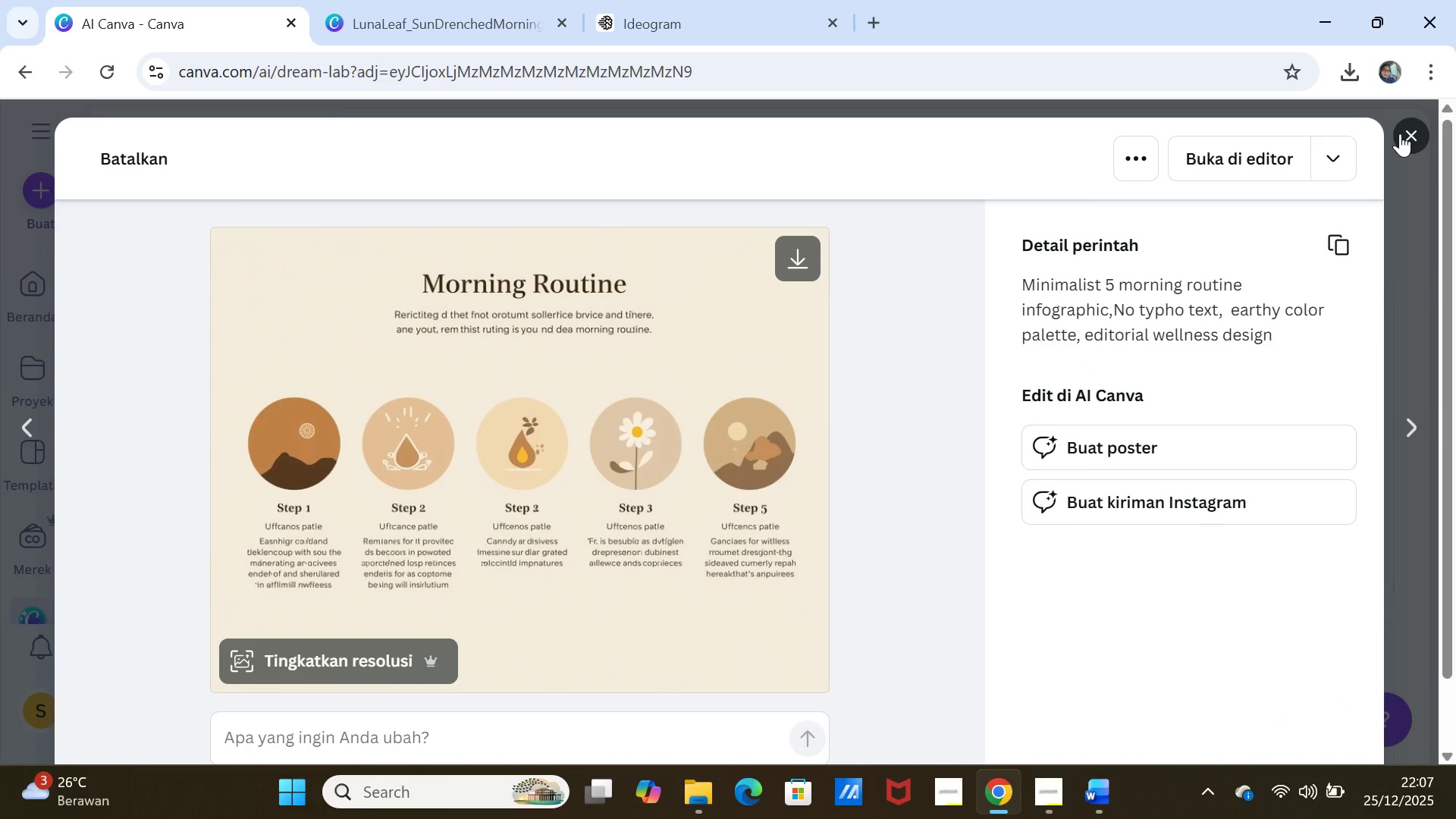 
left_click([1400, 133])
 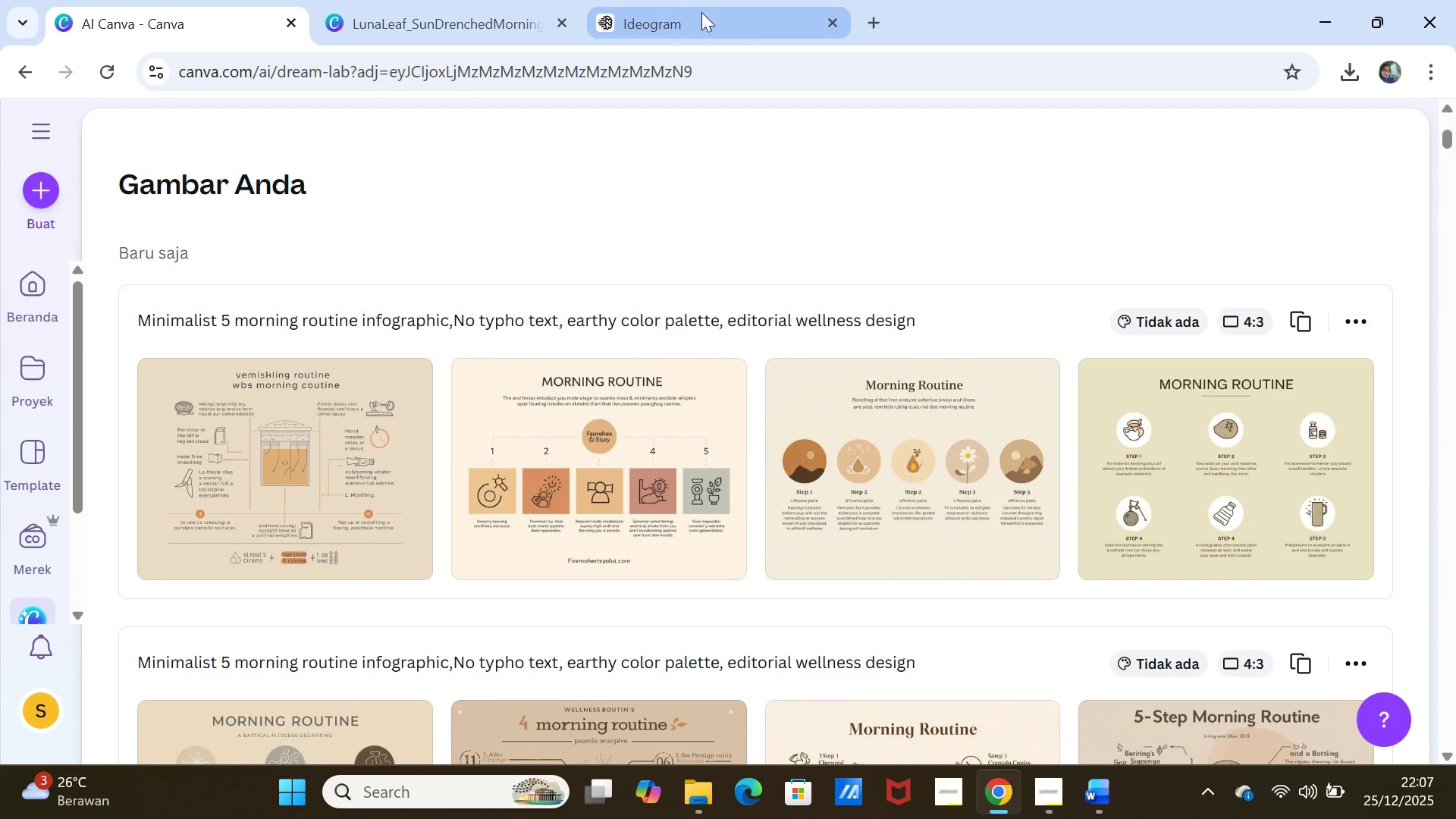 
left_click([701, 11])
 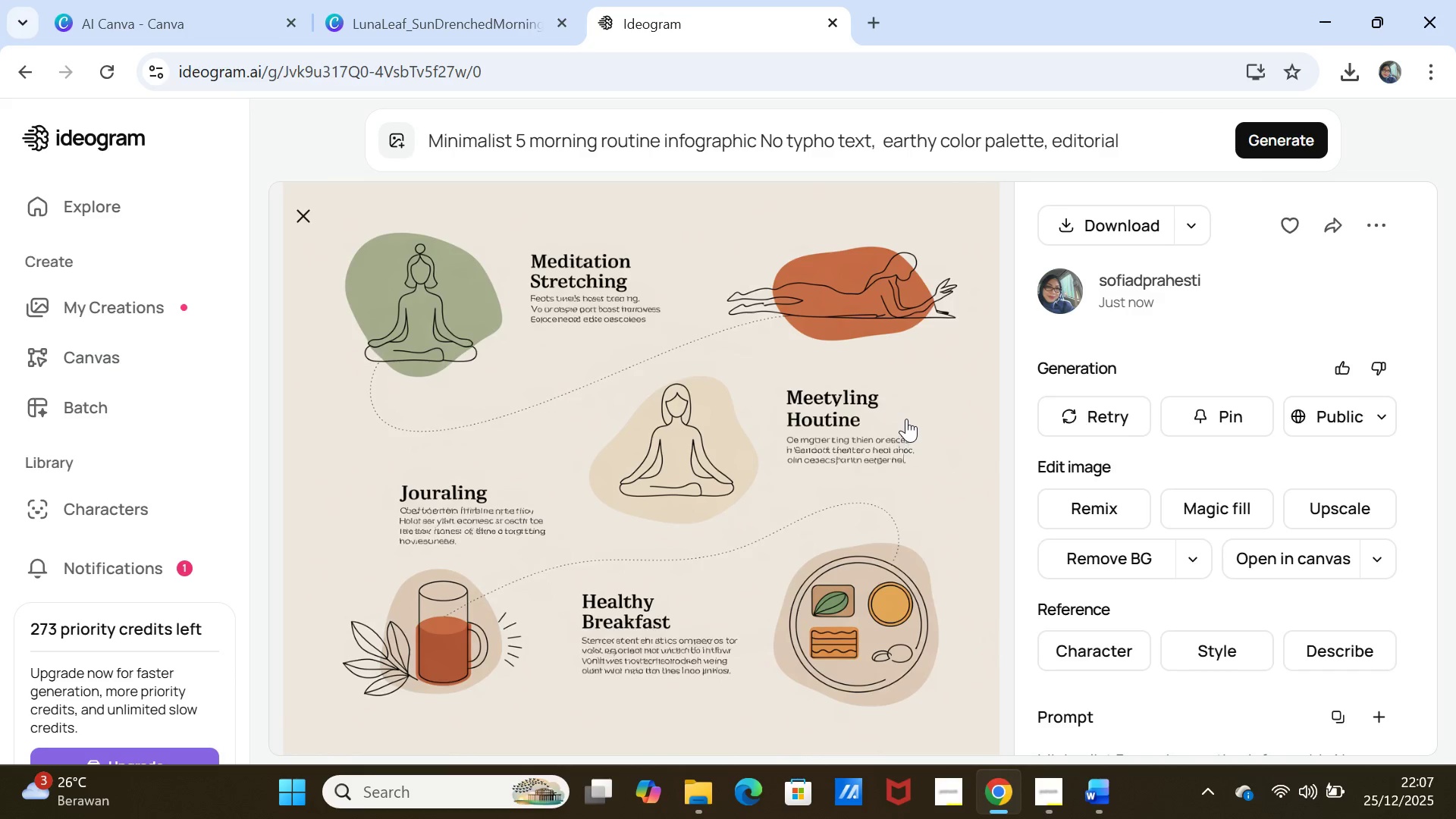 
wait(7.72)
 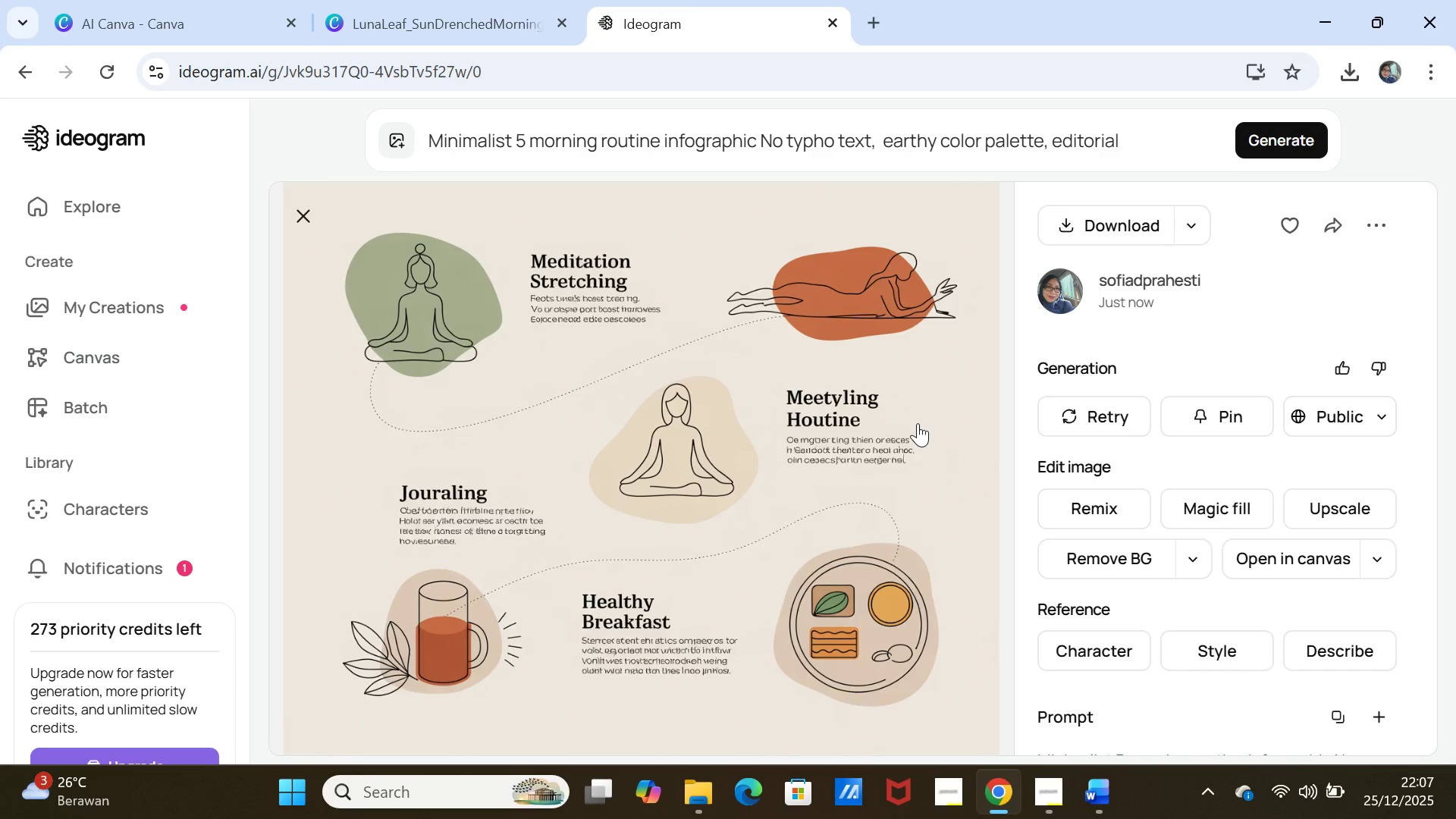 
left_click([118, 300])
 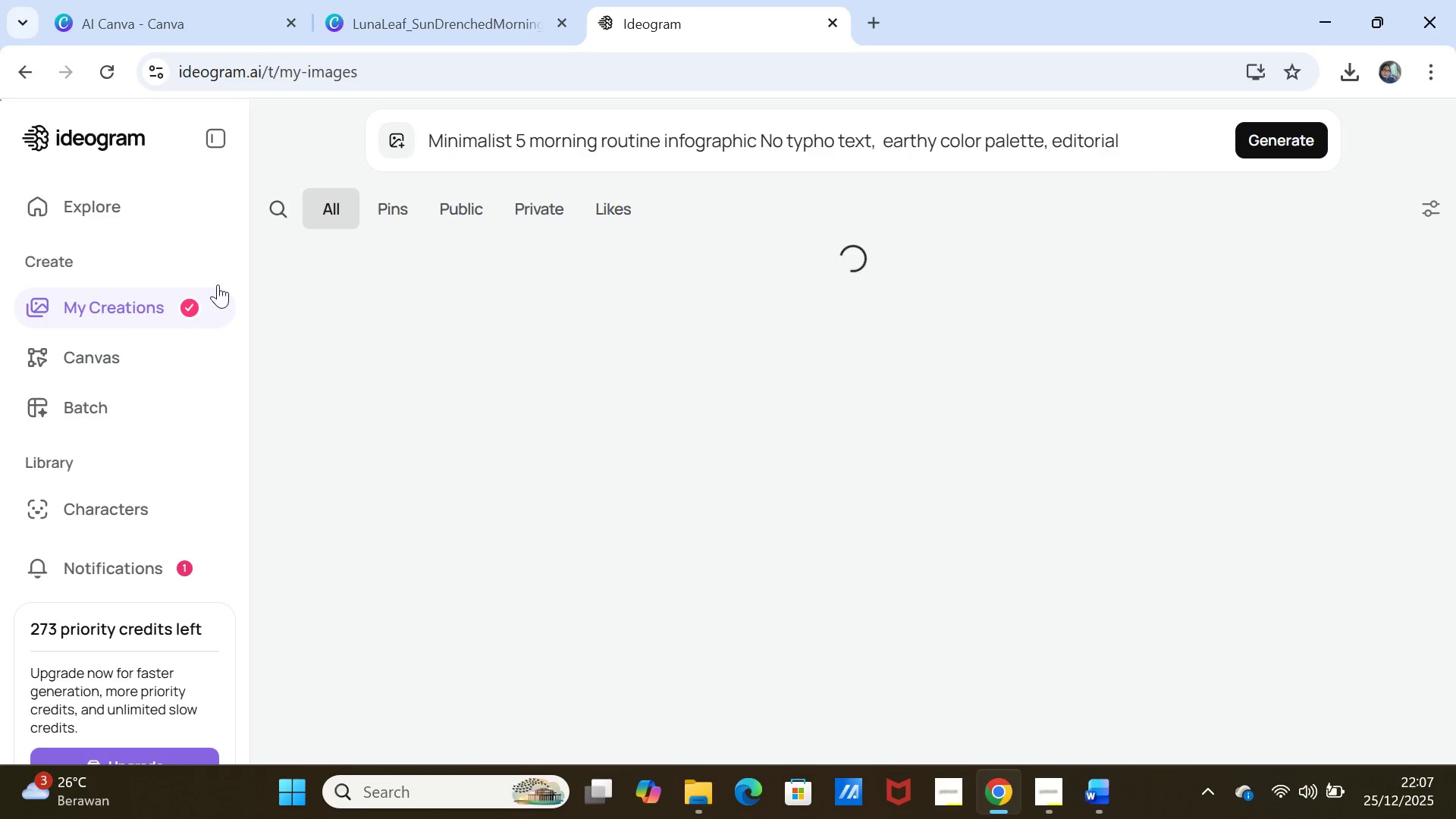 
mouse_move([1067, 331])
 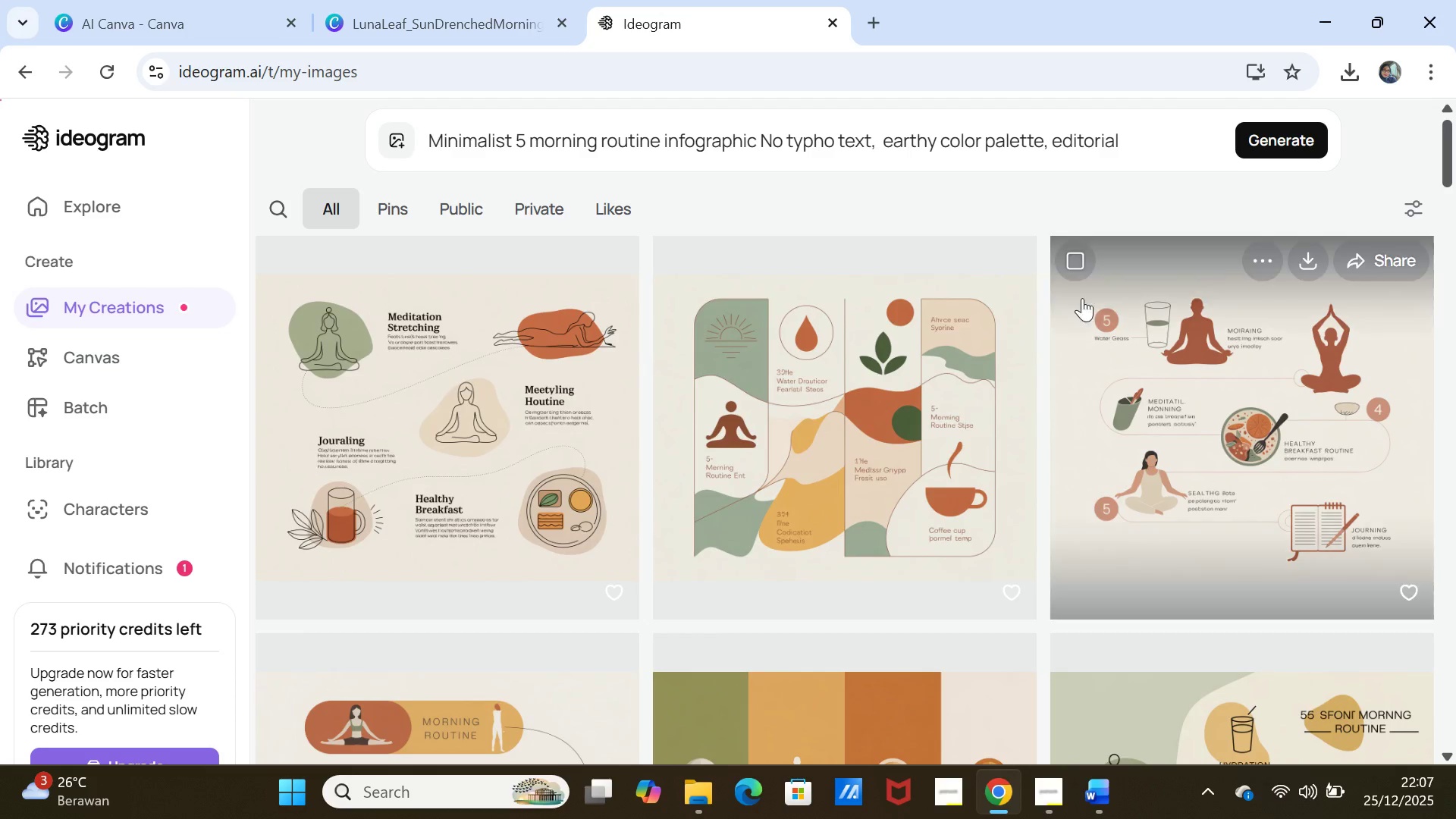 
wait(6.2)
 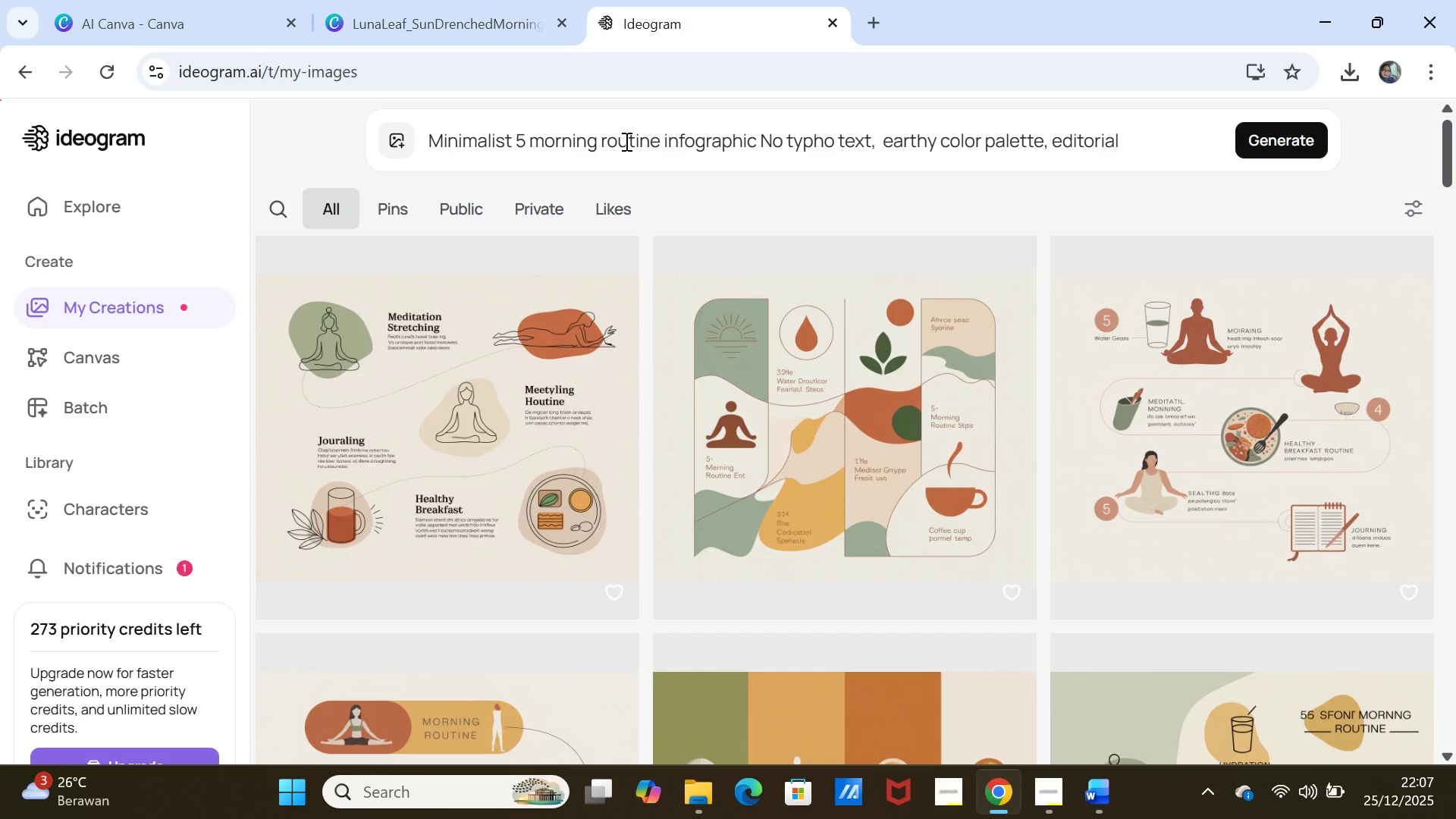 
left_click([1163, 394])
 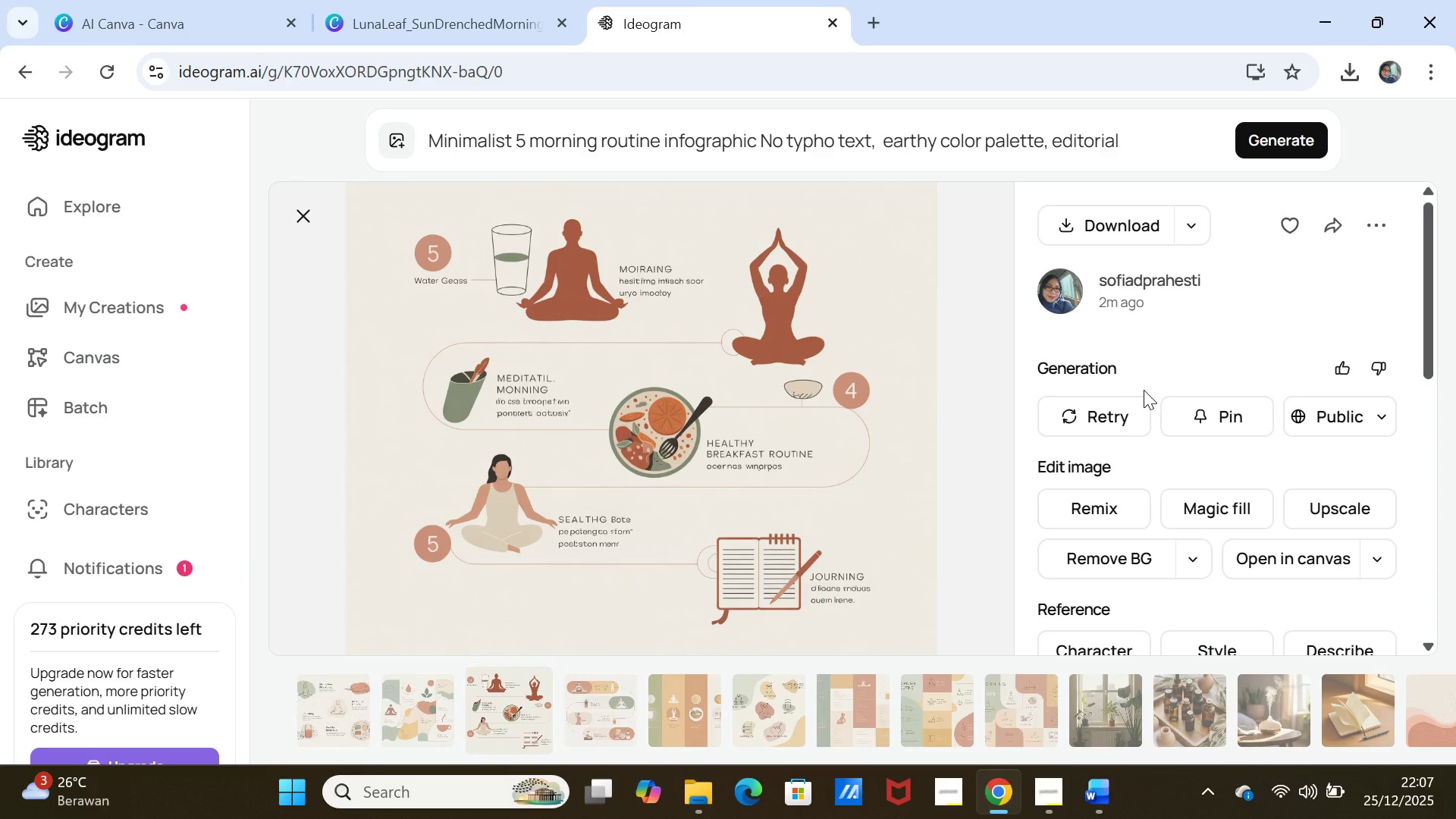 
wait(7.25)
 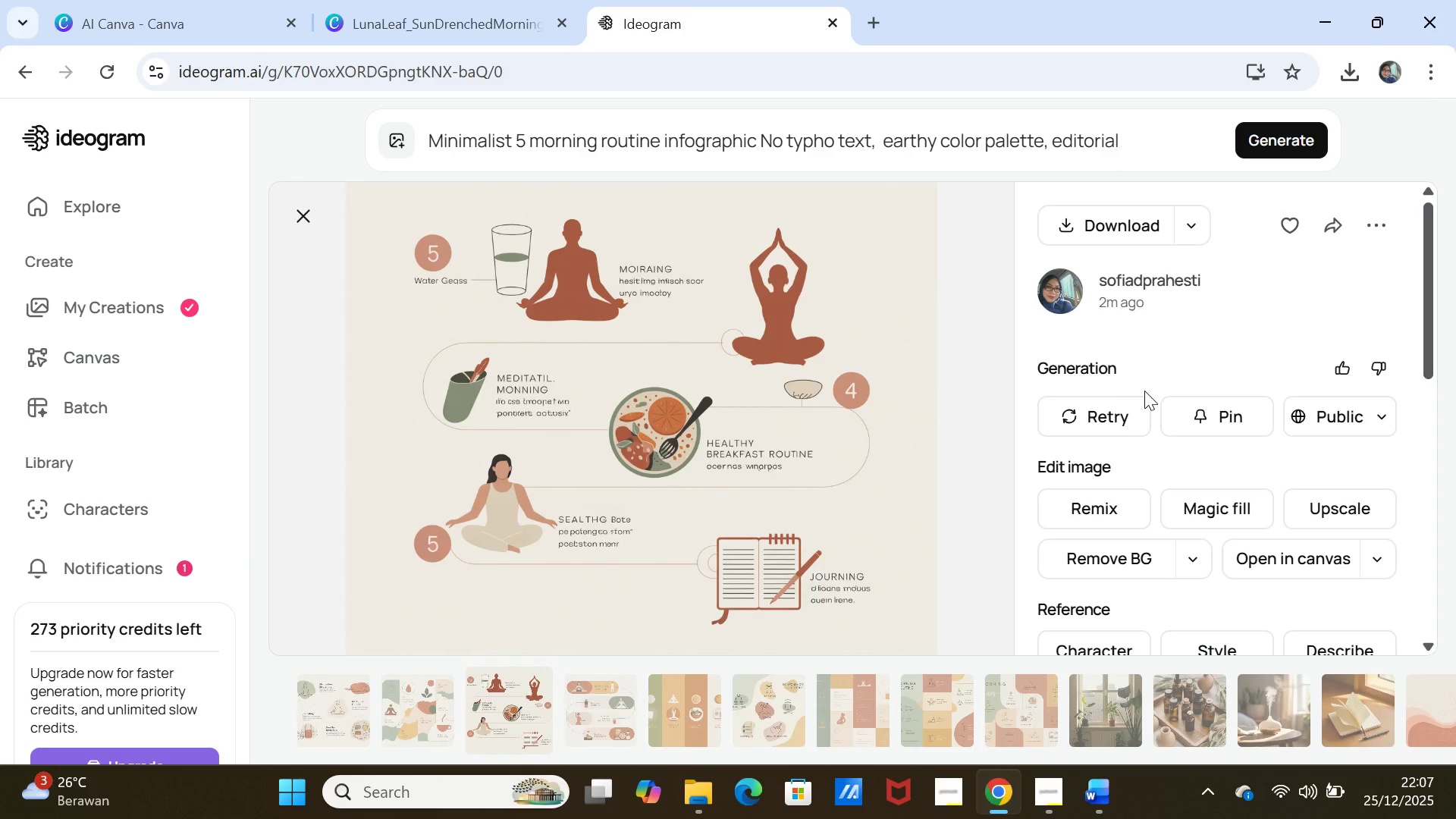 
left_click([156, 306])
 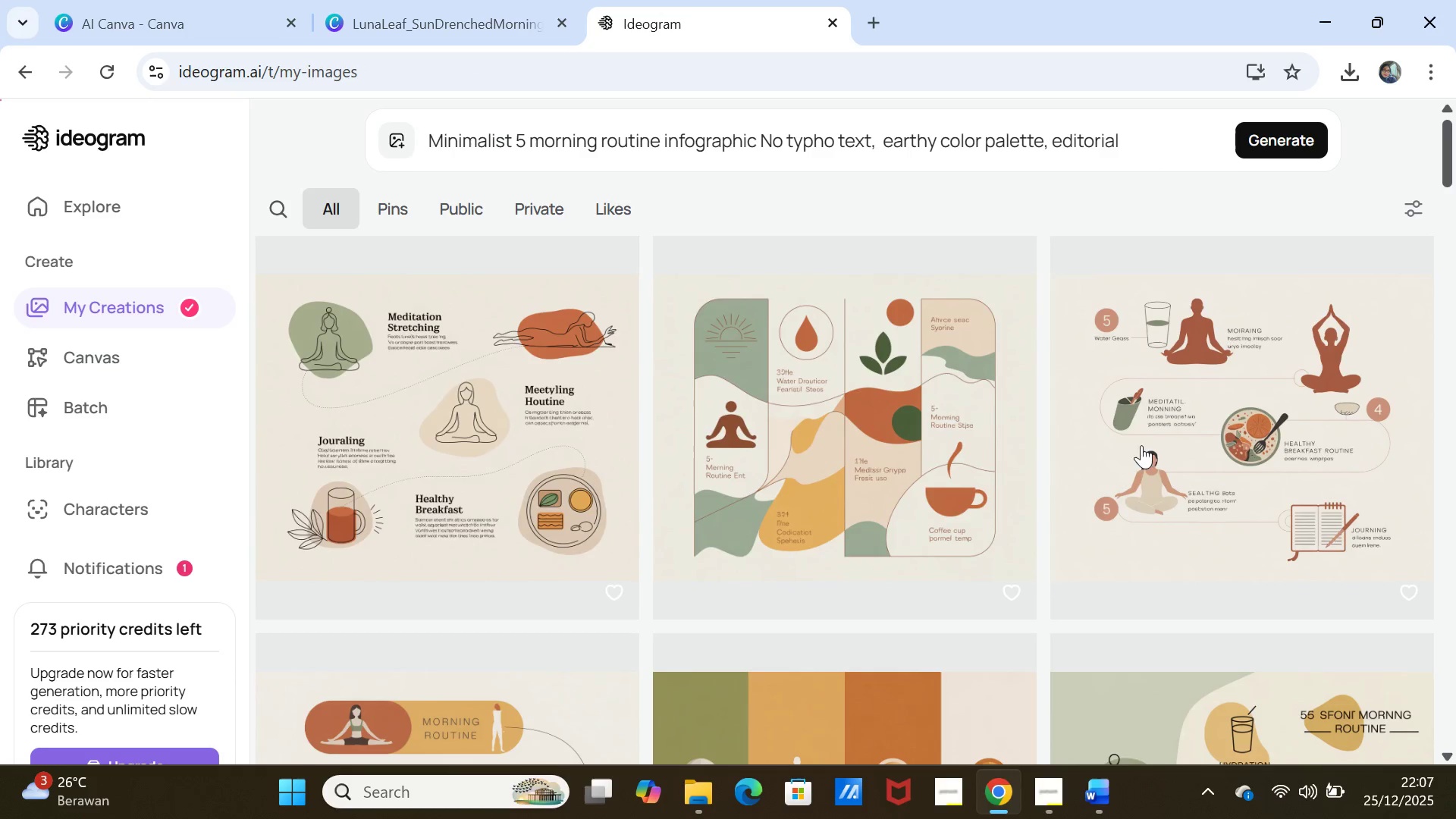 
scroll: coordinate [1111, 554], scroll_direction: down, amount: 3.0
 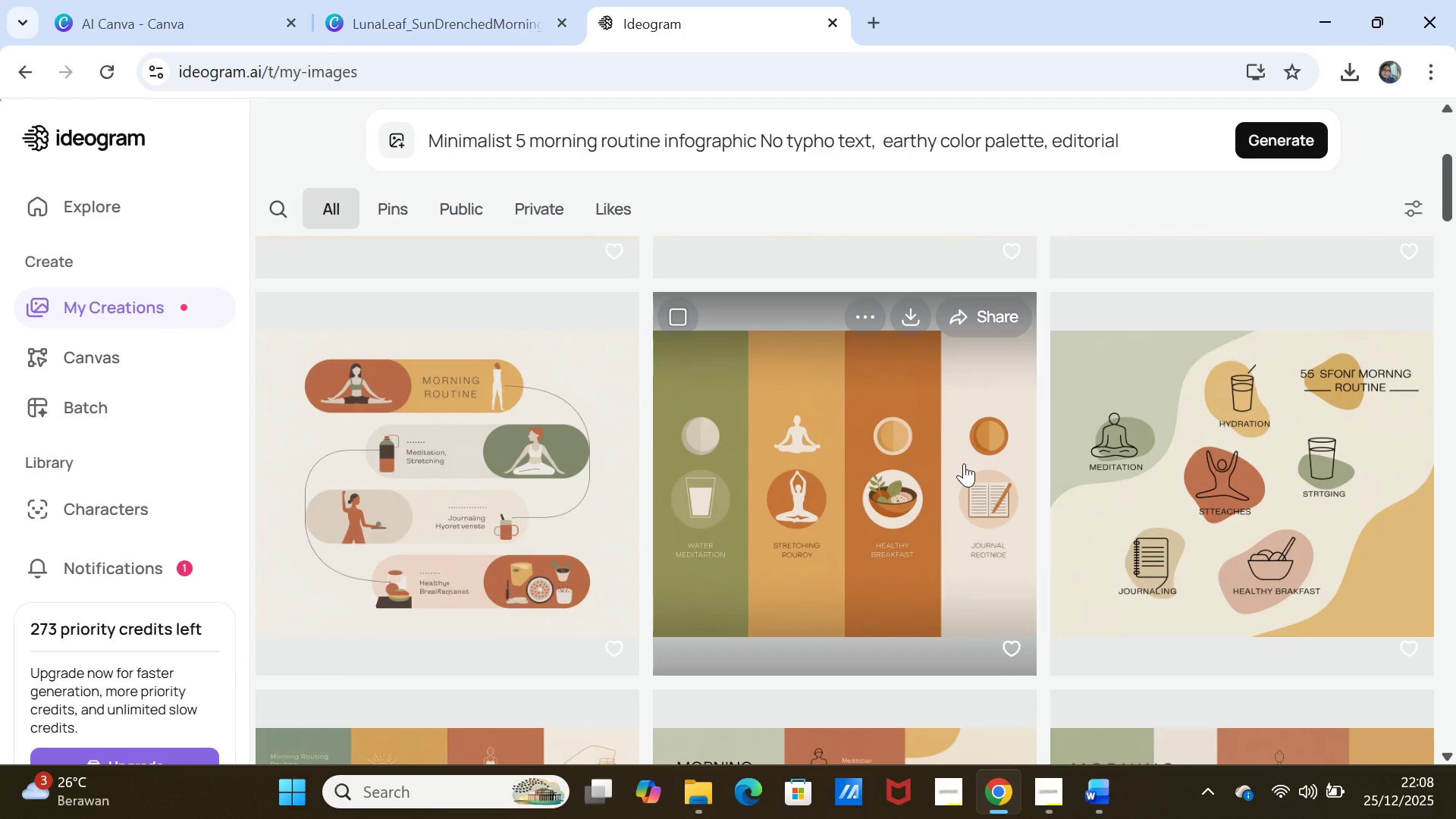 
wait(12.4)
 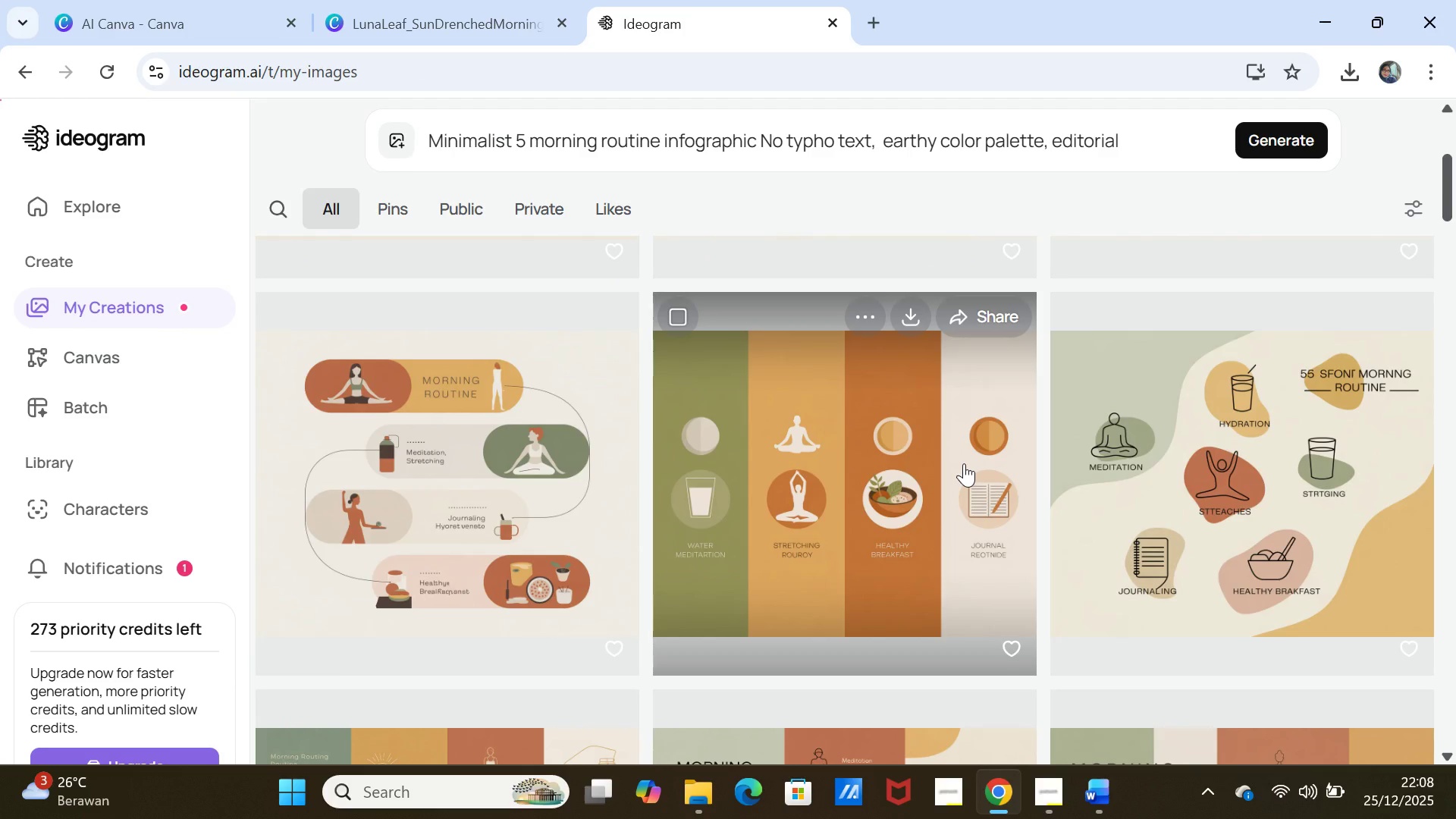 
left_click([1304, 318])
 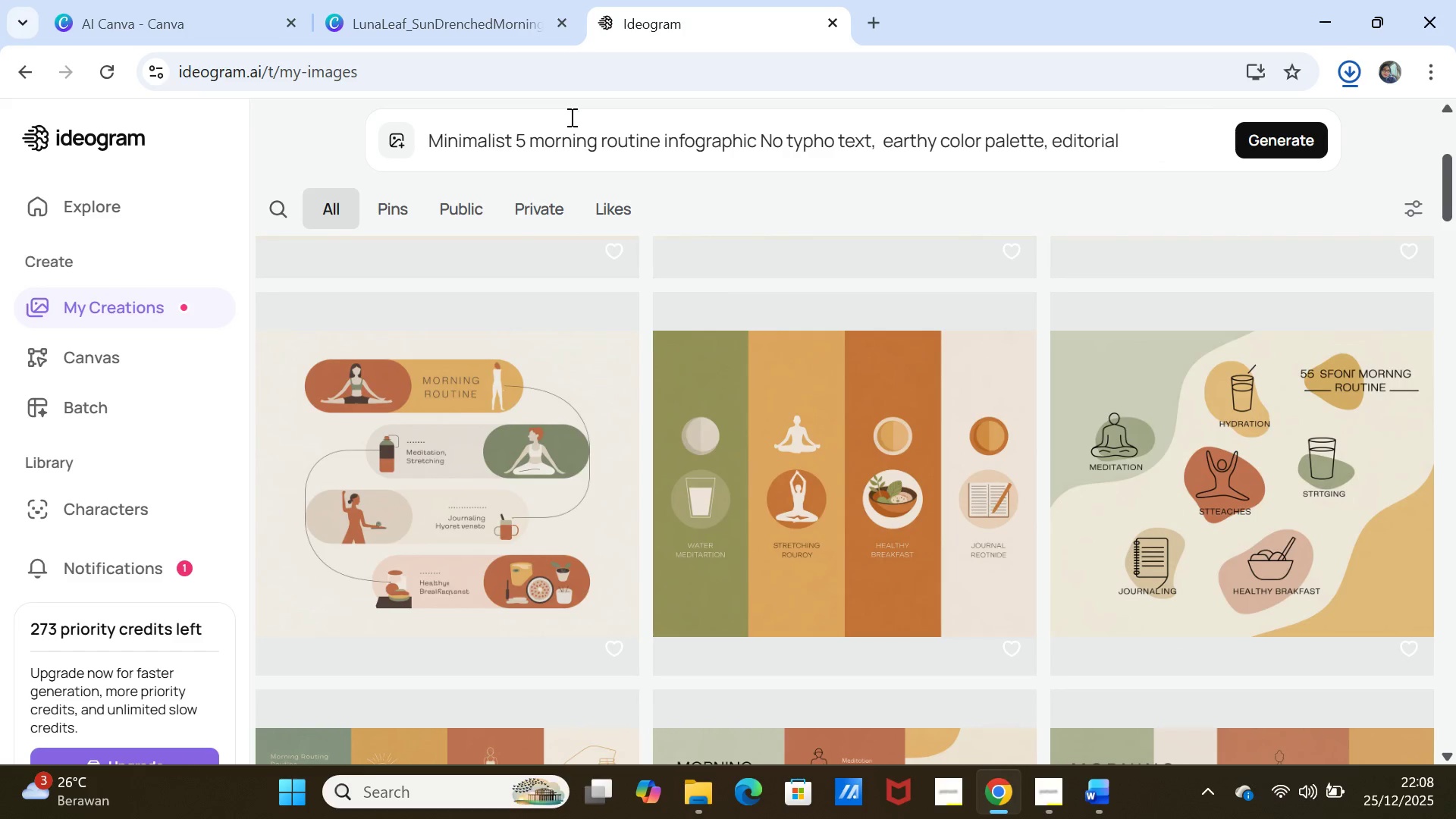 
left_click([457, 13])
 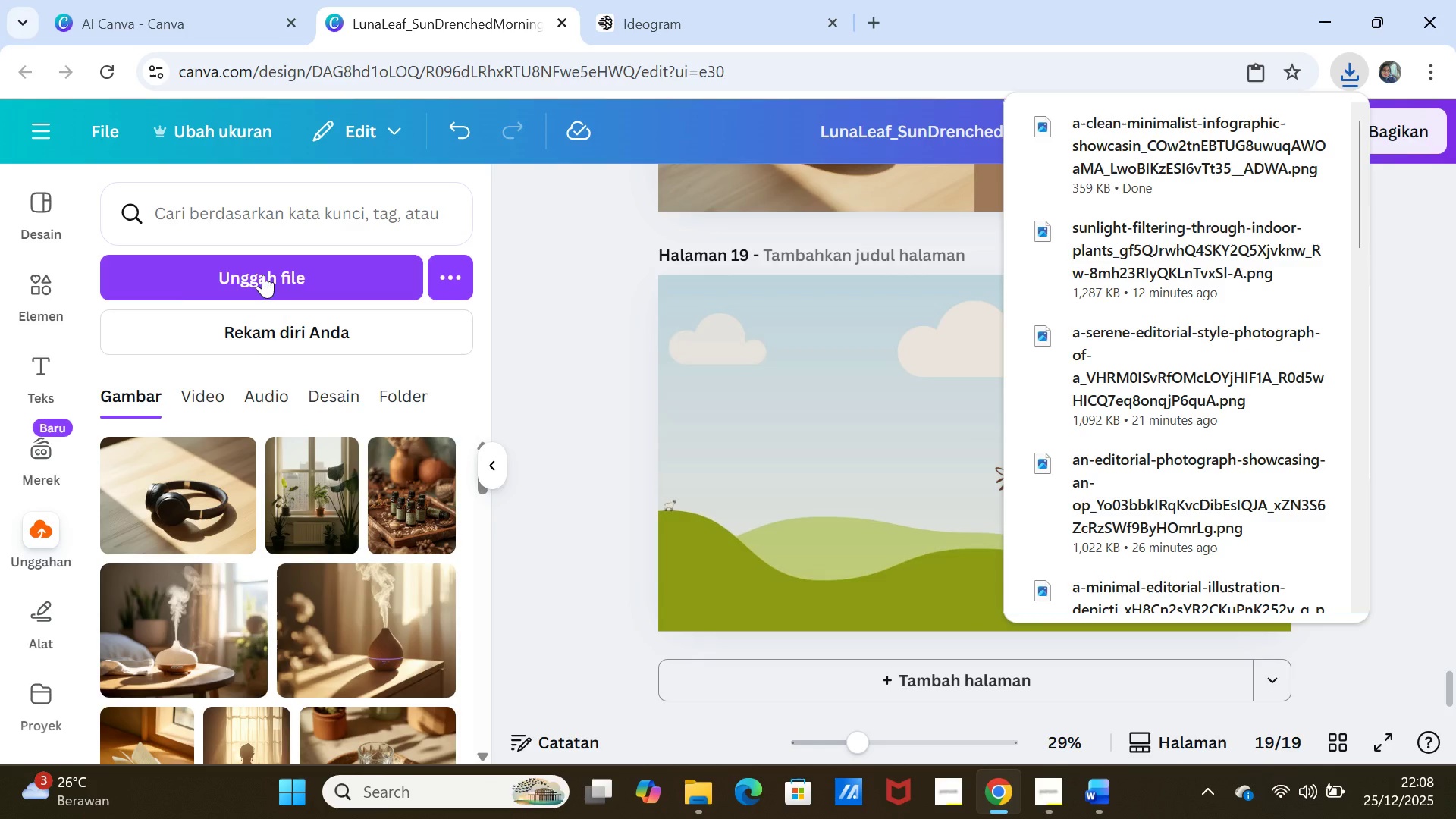 
left_click([221, 275])
 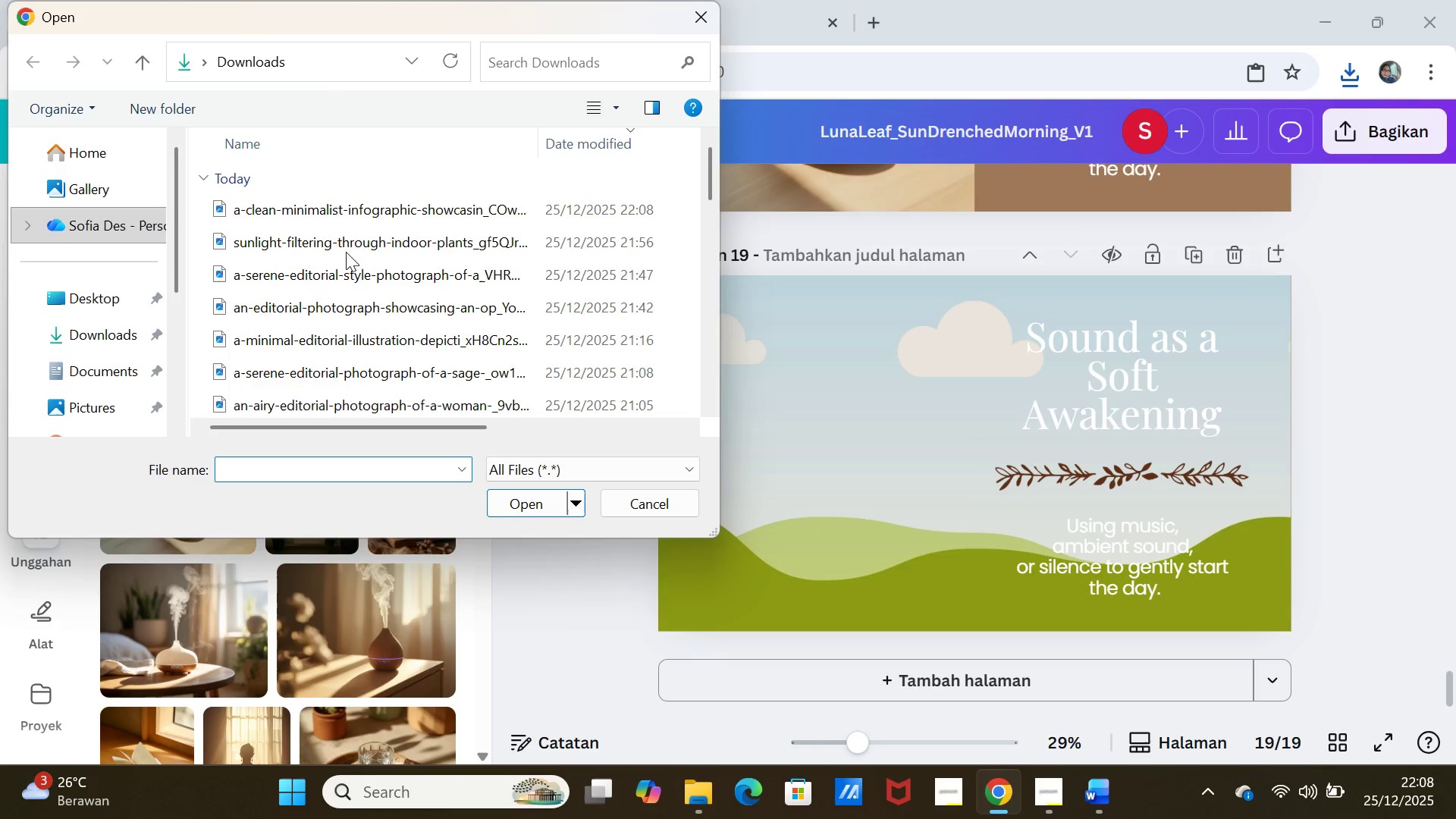 
left_click([357, 204])
 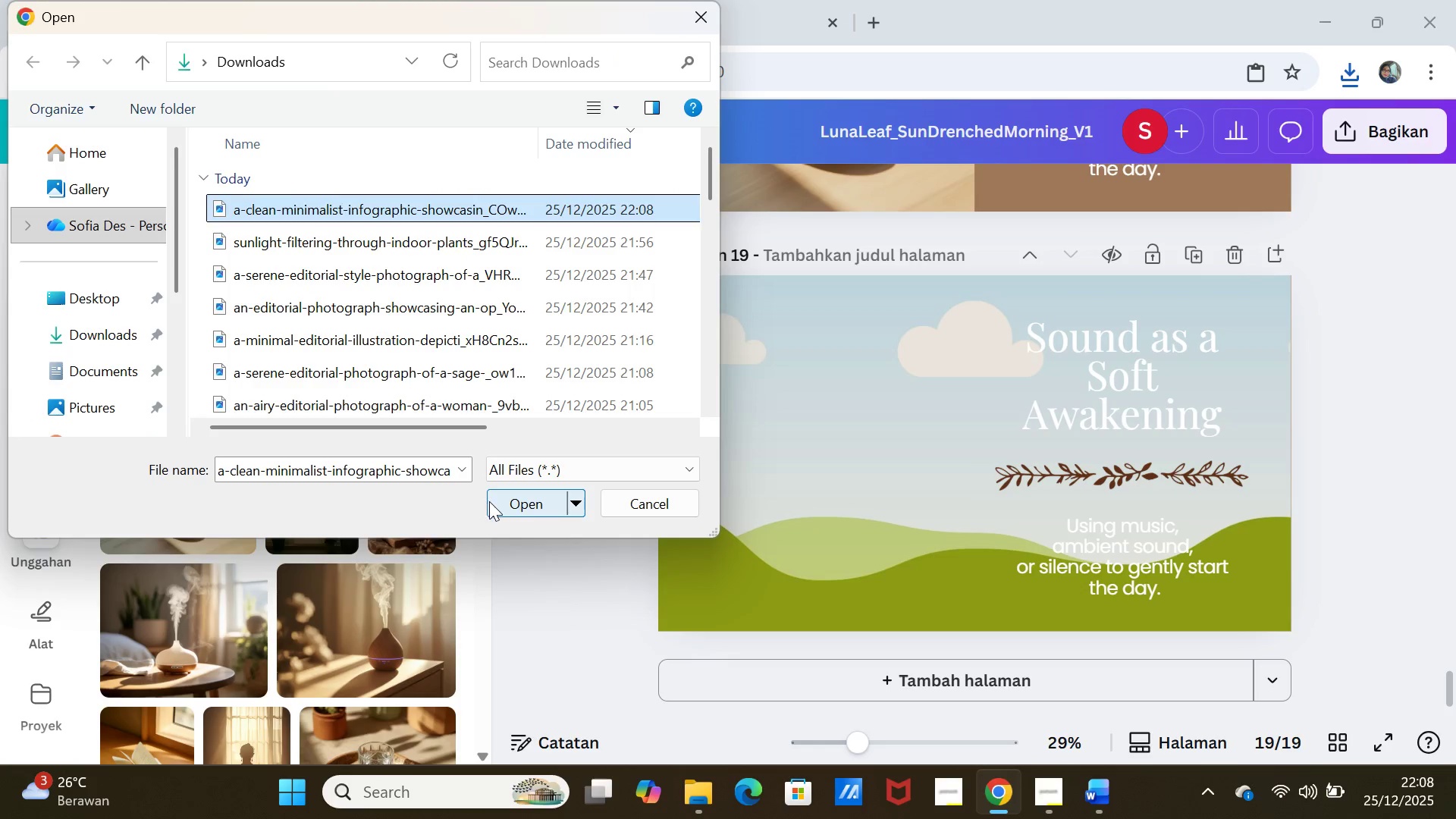 
left_click([489, 501])
 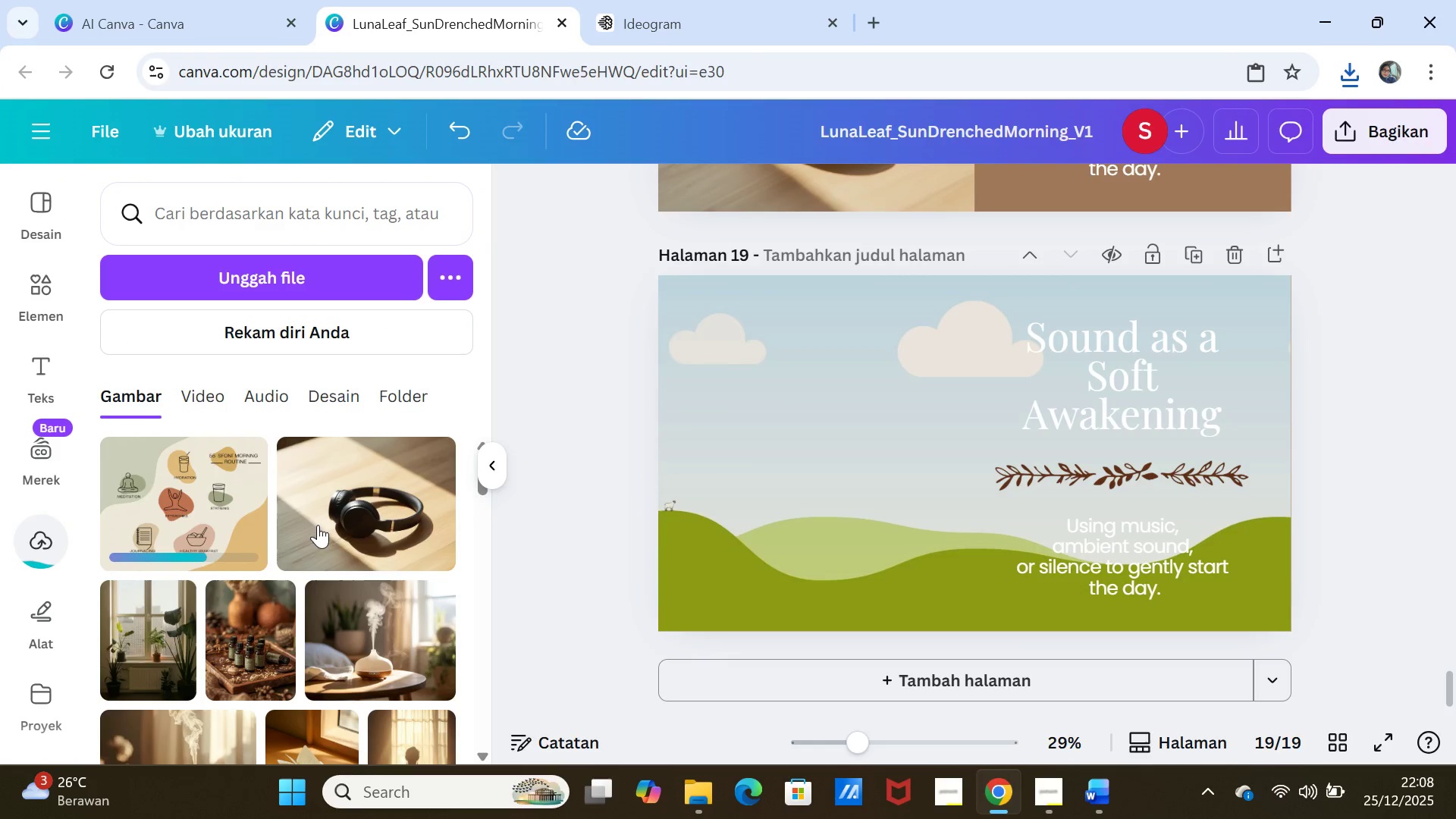 
left_click([188, 509])
 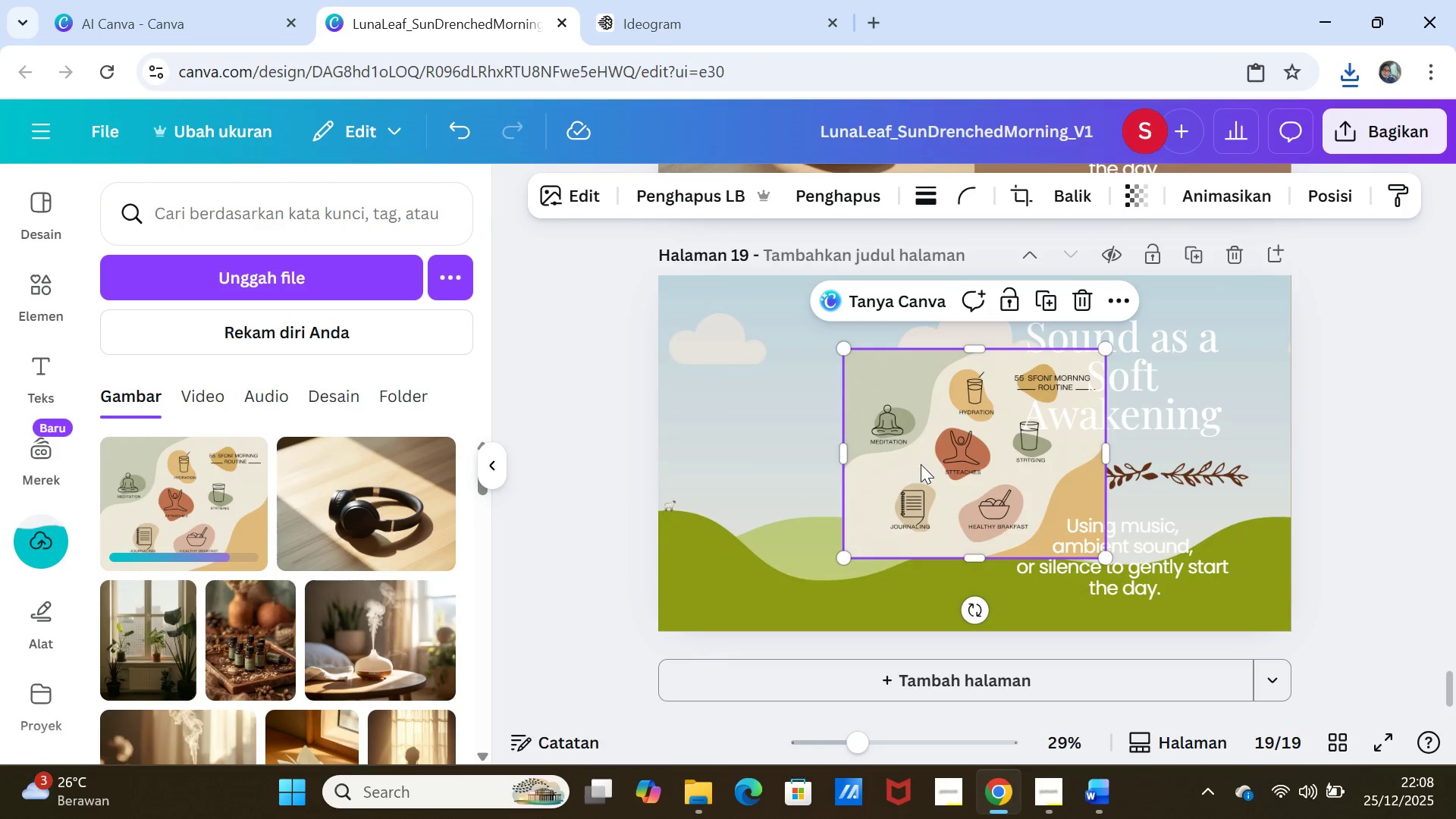 
left_click_drag(start_coordinate=[919, 464], to_coordinate=[913, 457])
 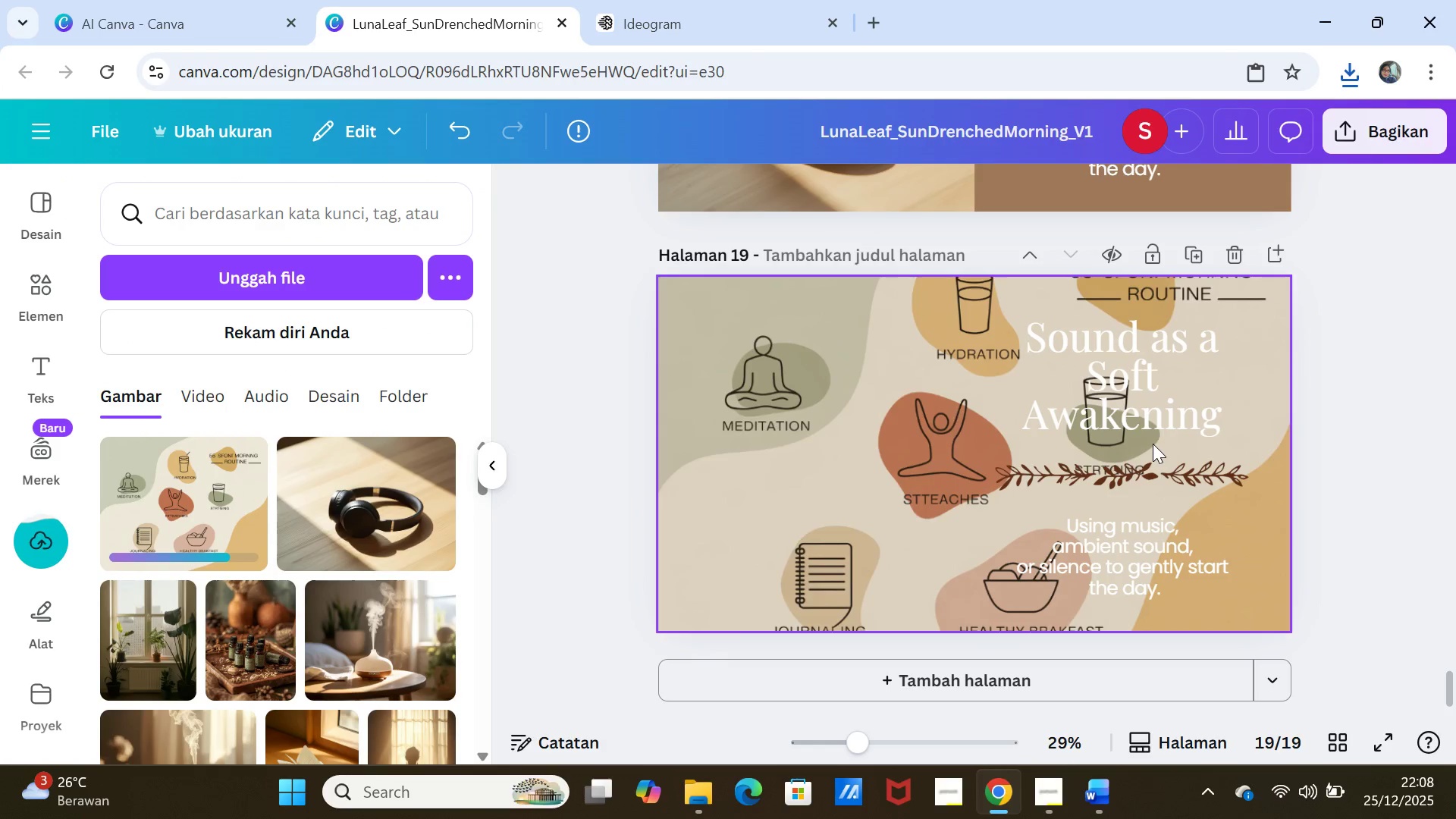 
left_click([1153, 444])
 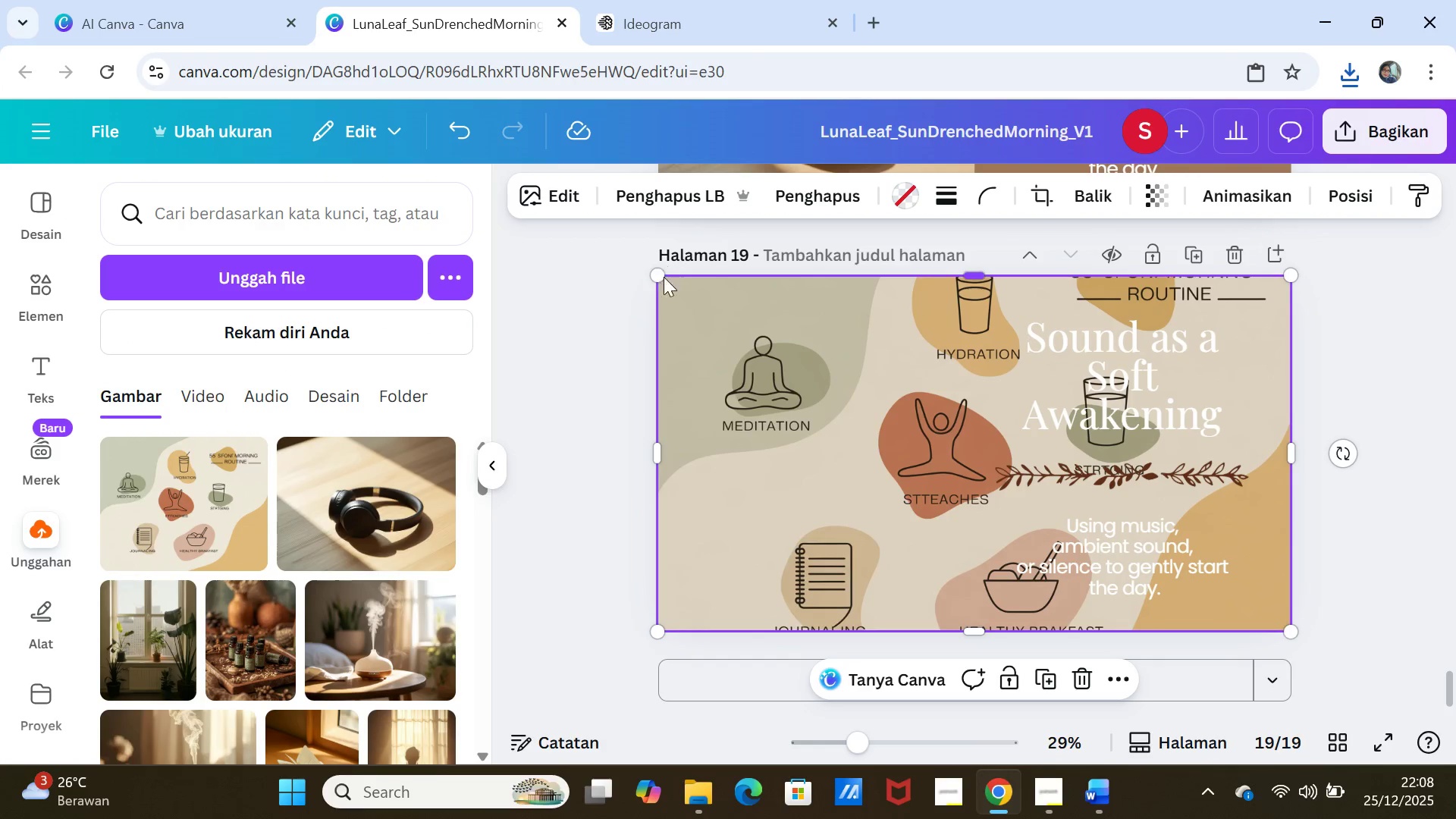 
left_click_drag(start_coordinate=[658, 278], to_coordinate=[670, 300])
 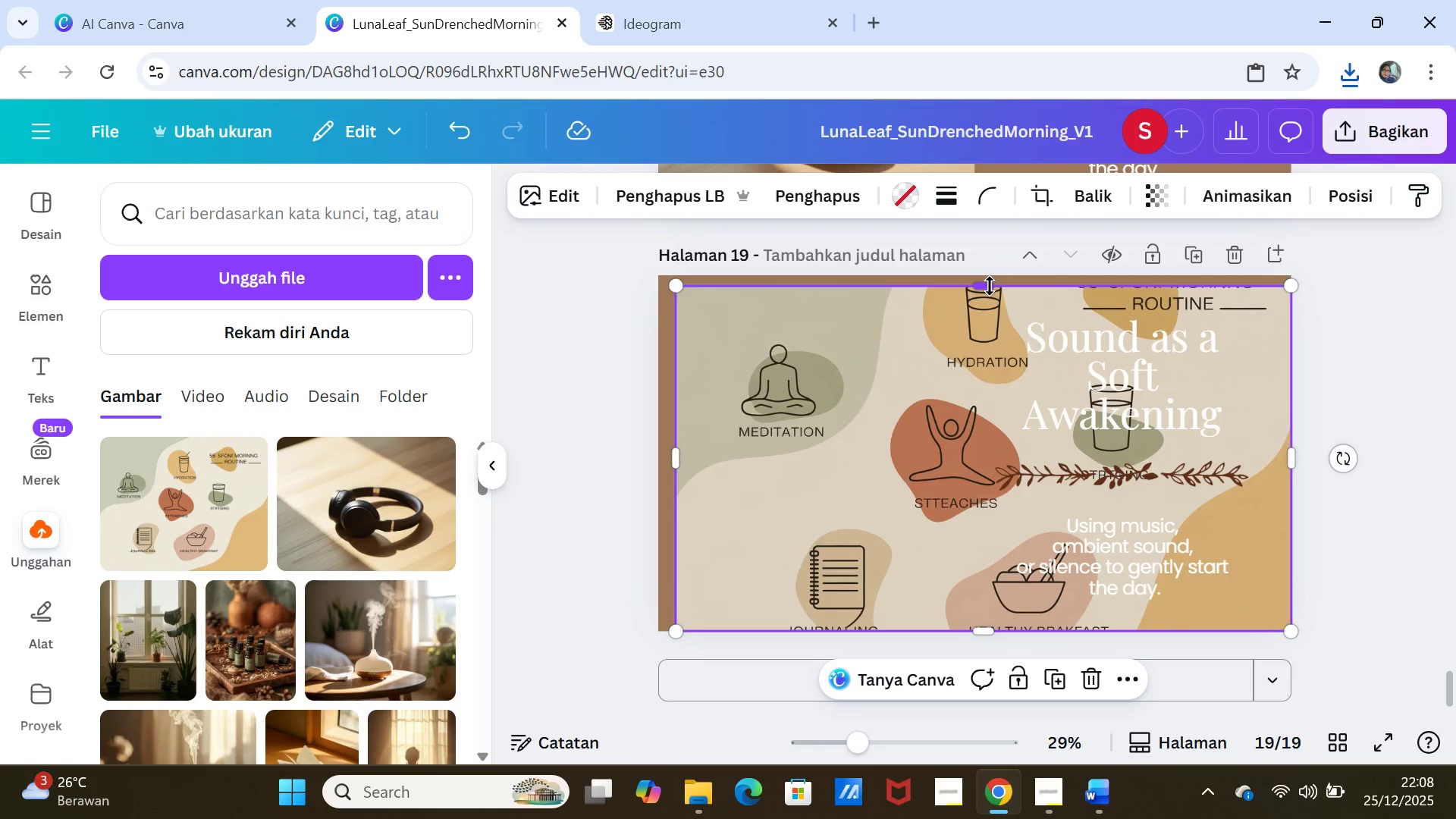 
left_click_drag(start_coordinate=[990, 286], to_coordinate=[989, 276])
 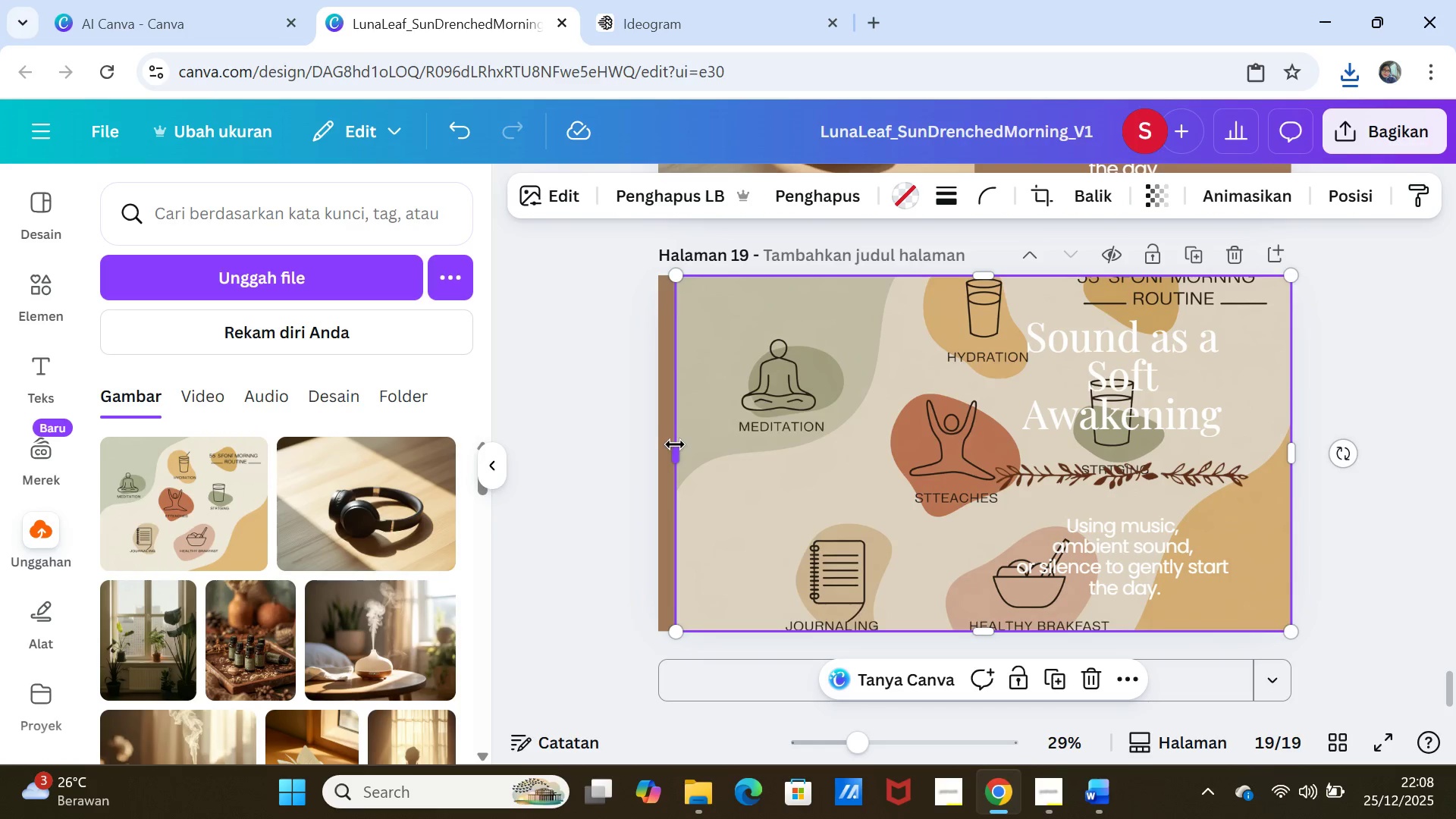 
left_click_drag(start_coordinate=[675, 450], to_coordinate=[658, 453])
 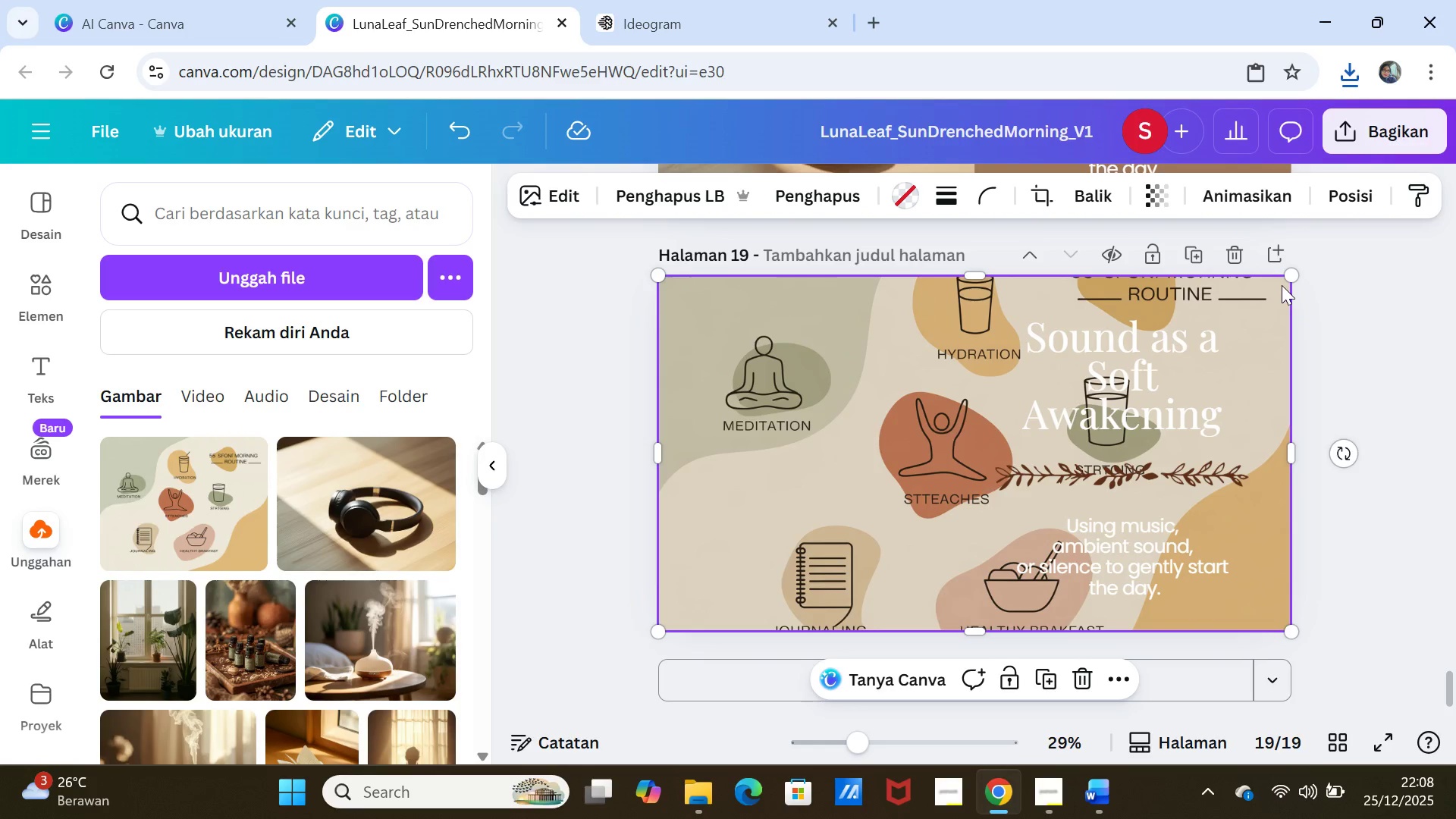 
left_click_drag(start_coordinate=[1289, 278], to_coordinate=[1272, 299])
 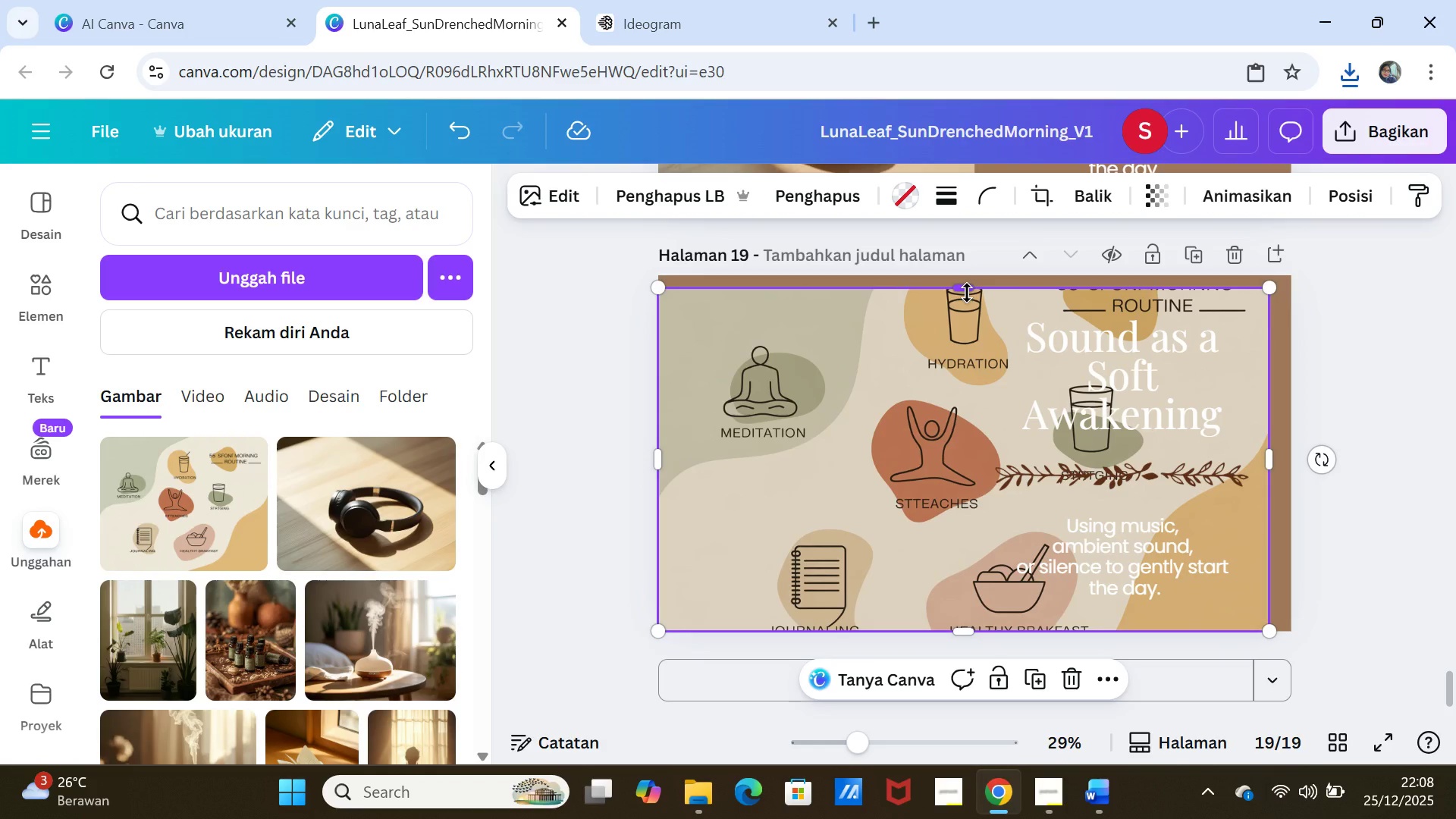 
left_click_drag(start_coordinate=[967, 293], to_coordinate=[968, 285])
 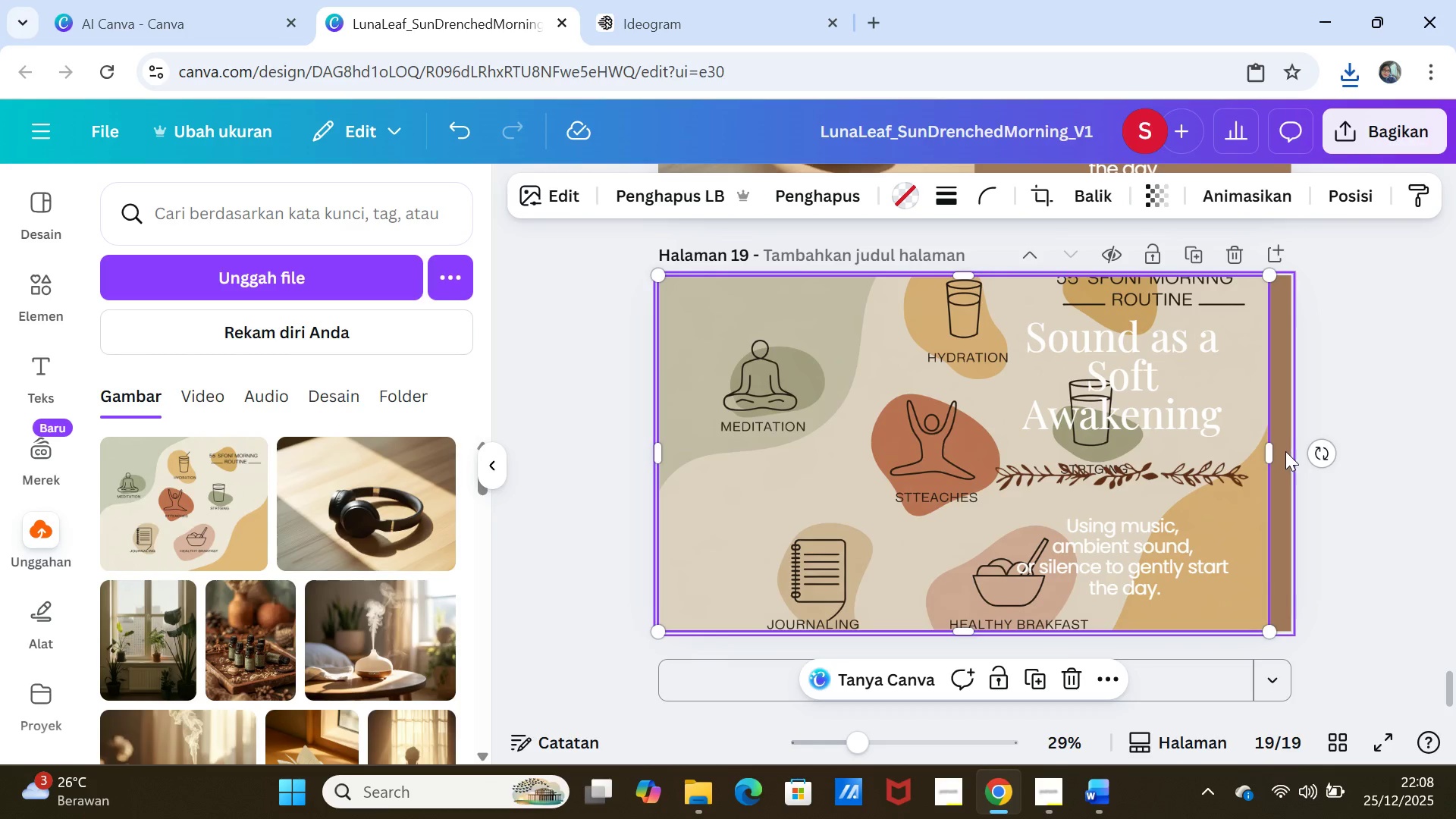 
left_click_drag(start_coordinate=[1275, 451], to_coordinate=[1296, 452])
 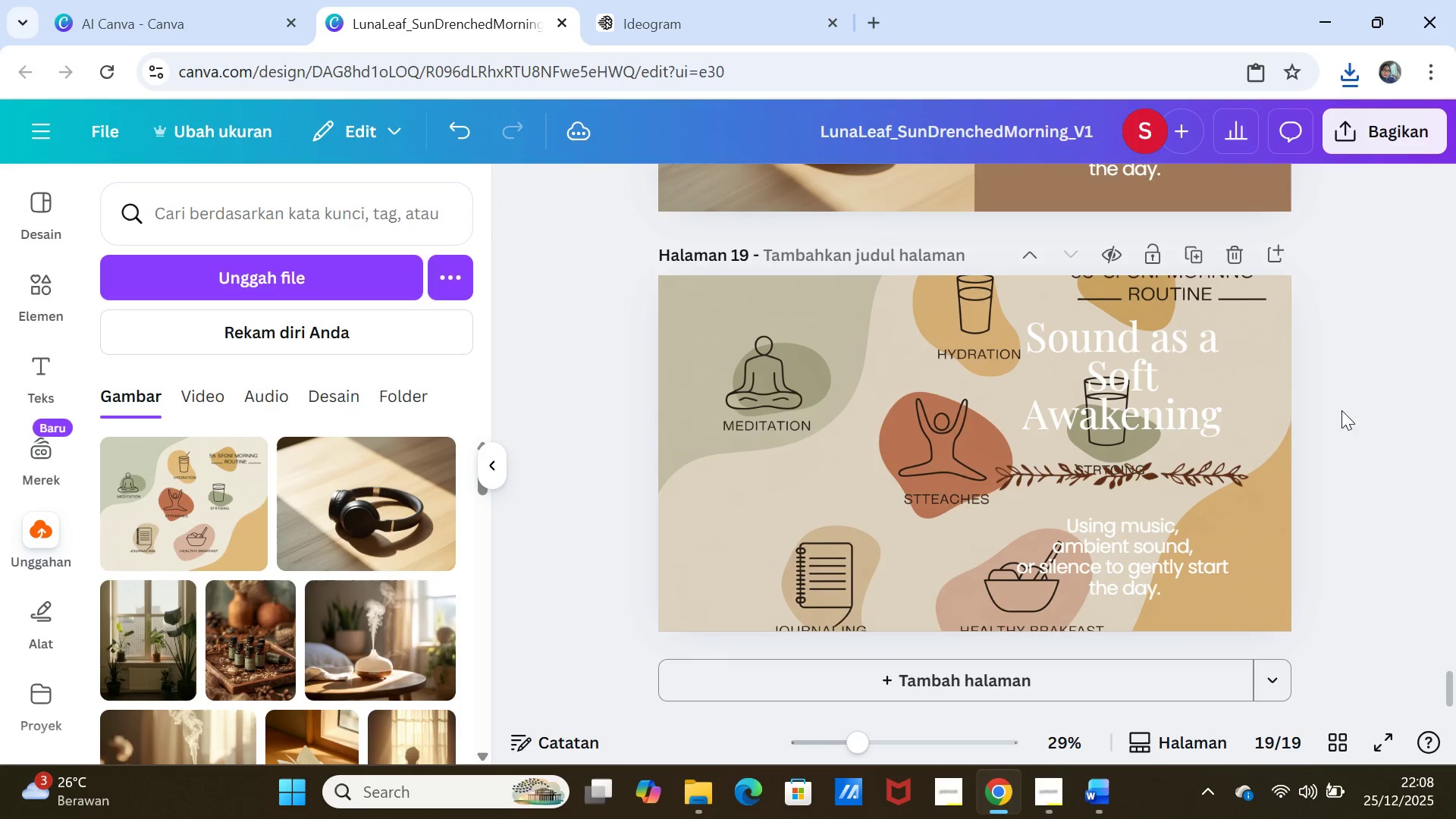 
left_click([1341, 410])
 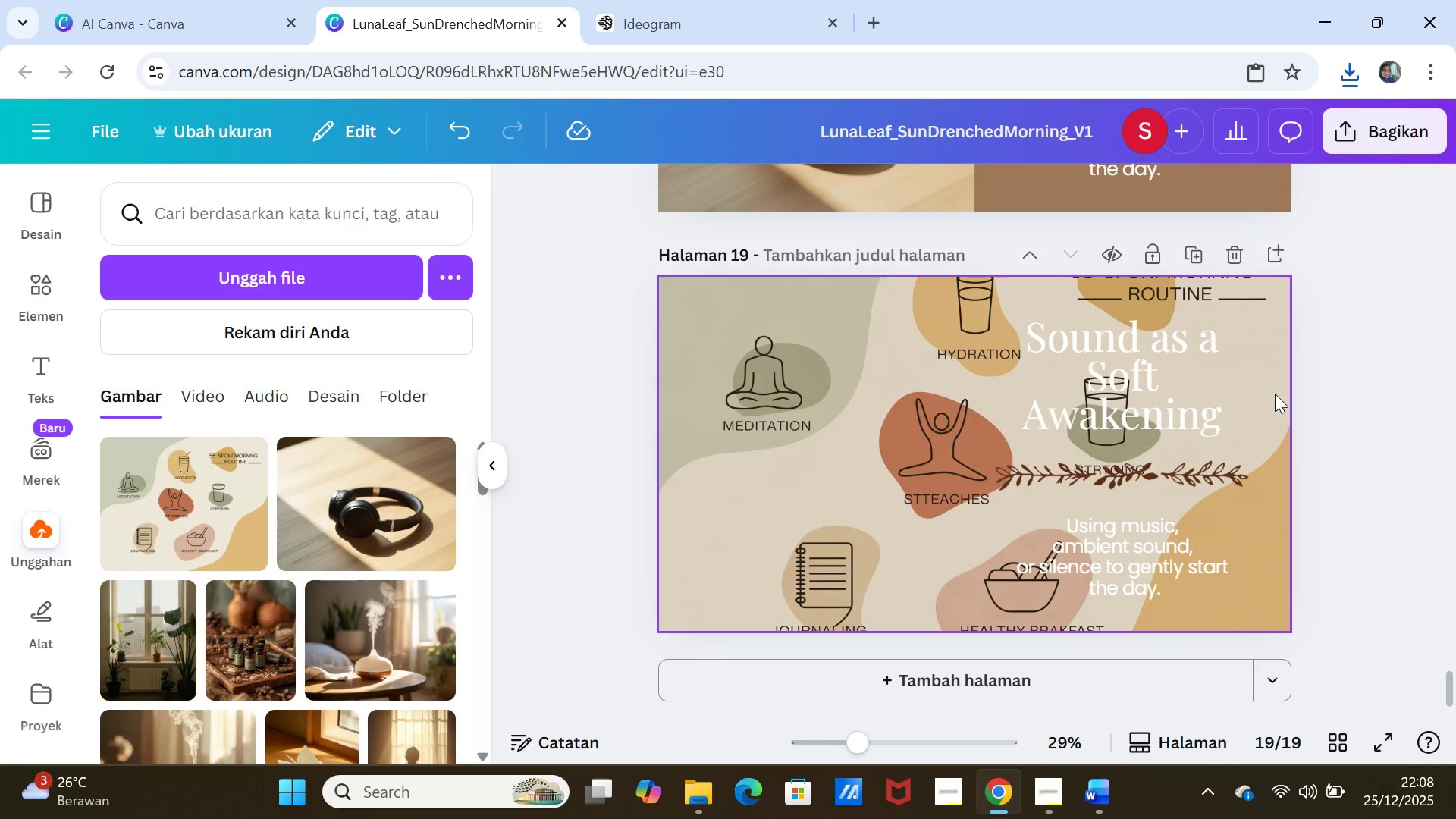 
left_click([927, 494])
 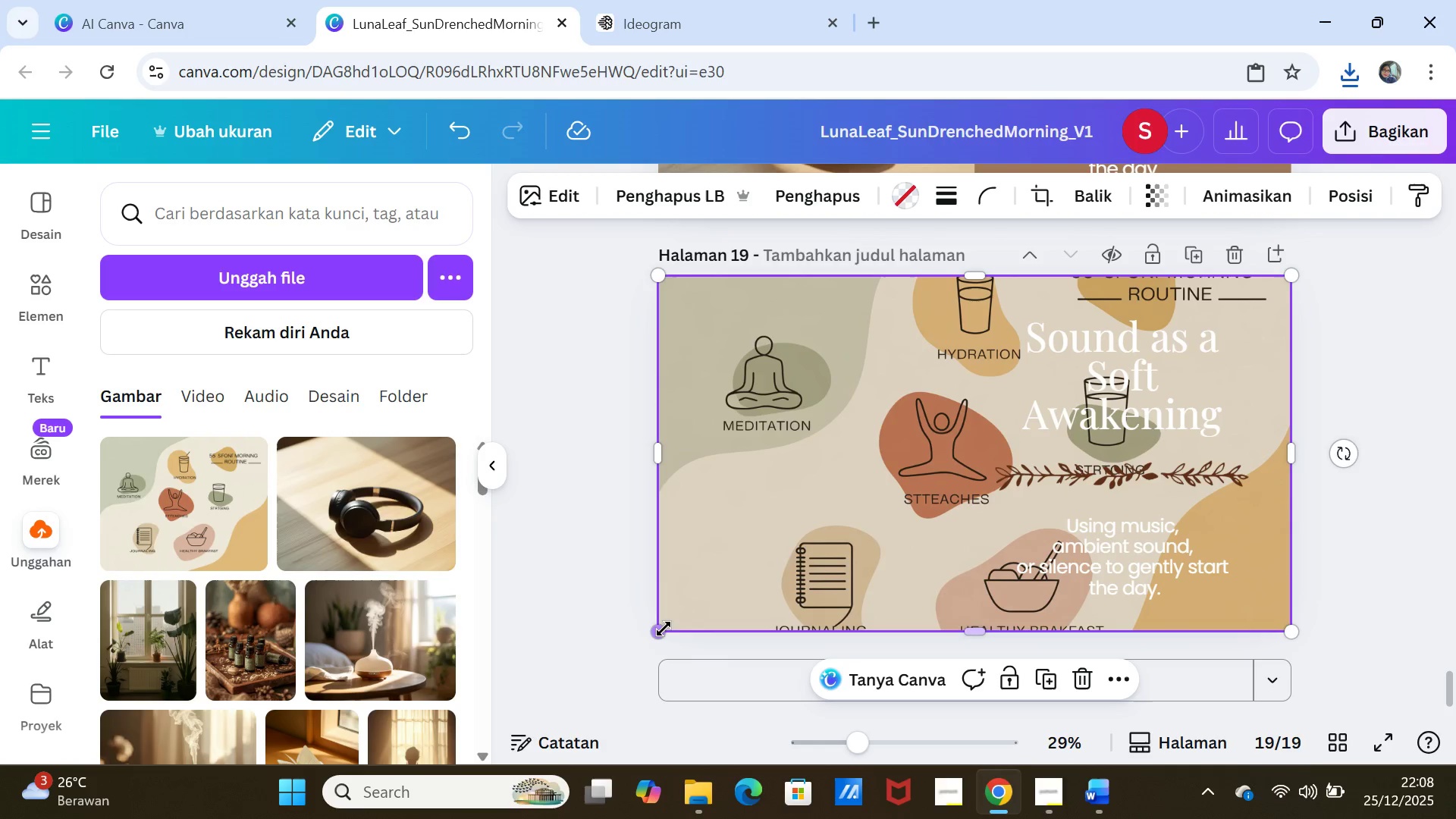 
left_click_drag(start_coordinate=[664, 629], to_coordinate=[676, 607])
 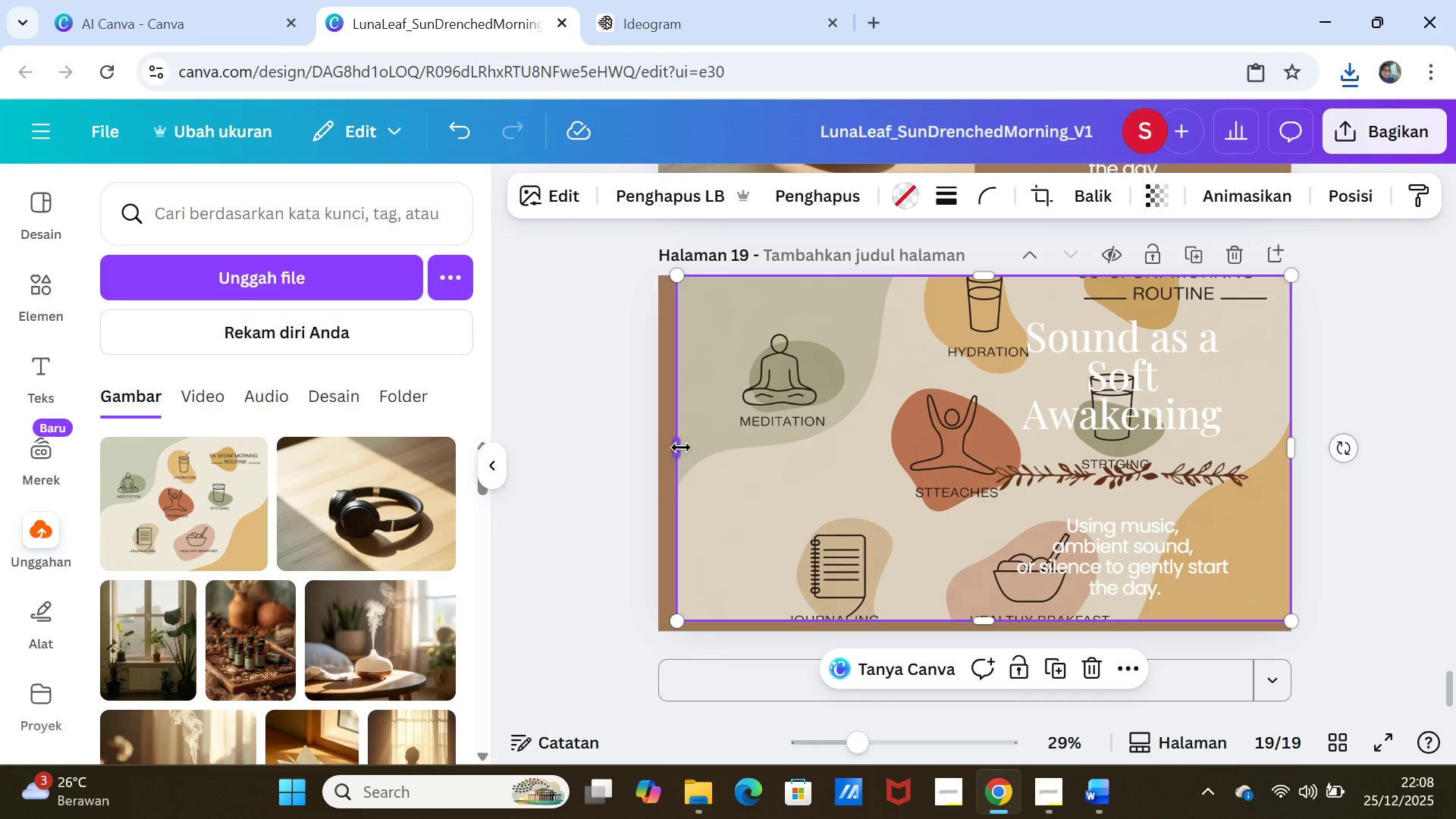 
left_click_drag(start_coordinate=[677, 448], to_coordinate=[661, 452])
 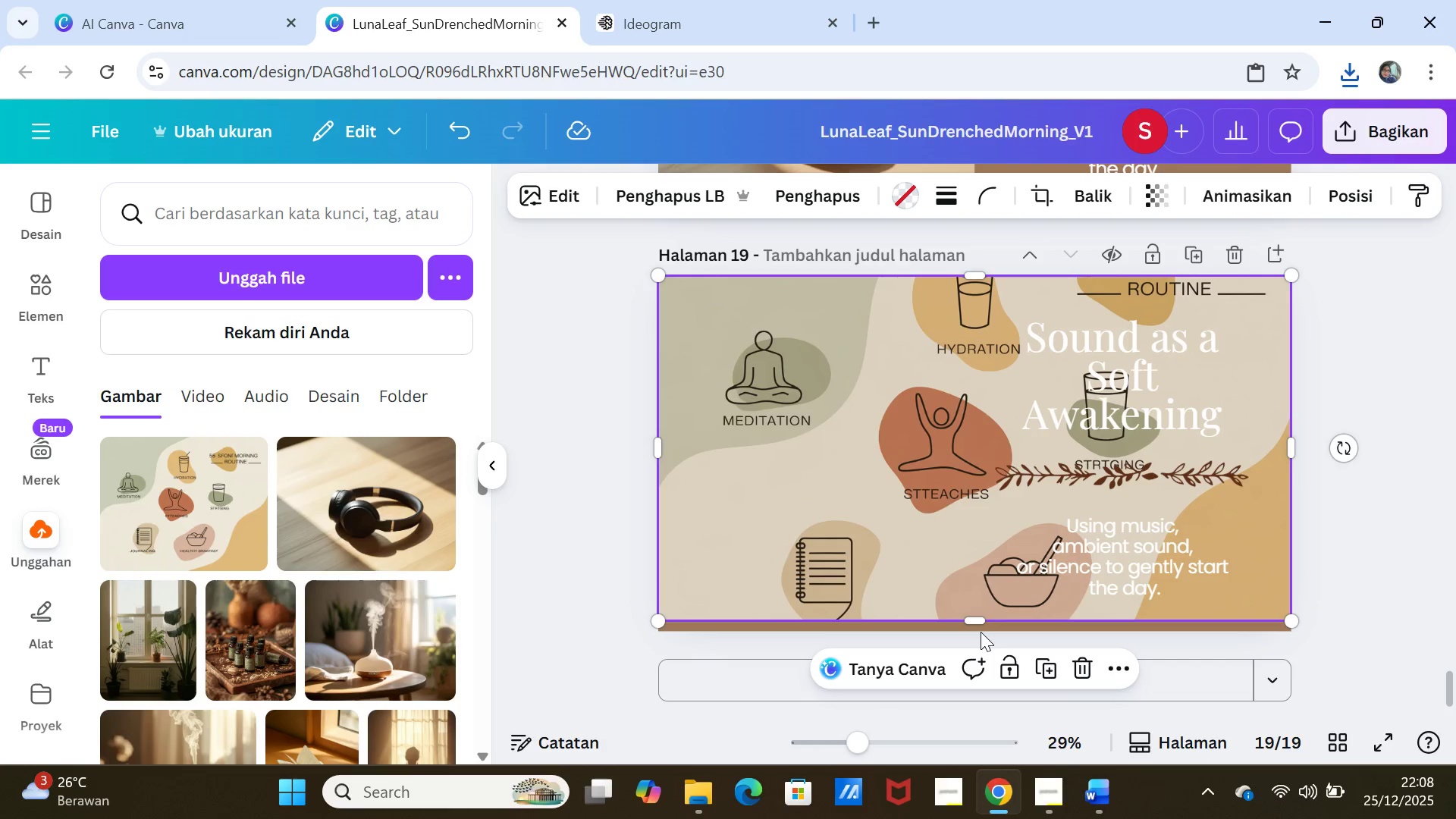 
left_click_drag(start_coordinate=[974, 620], to_coordinate=[973, 630])
 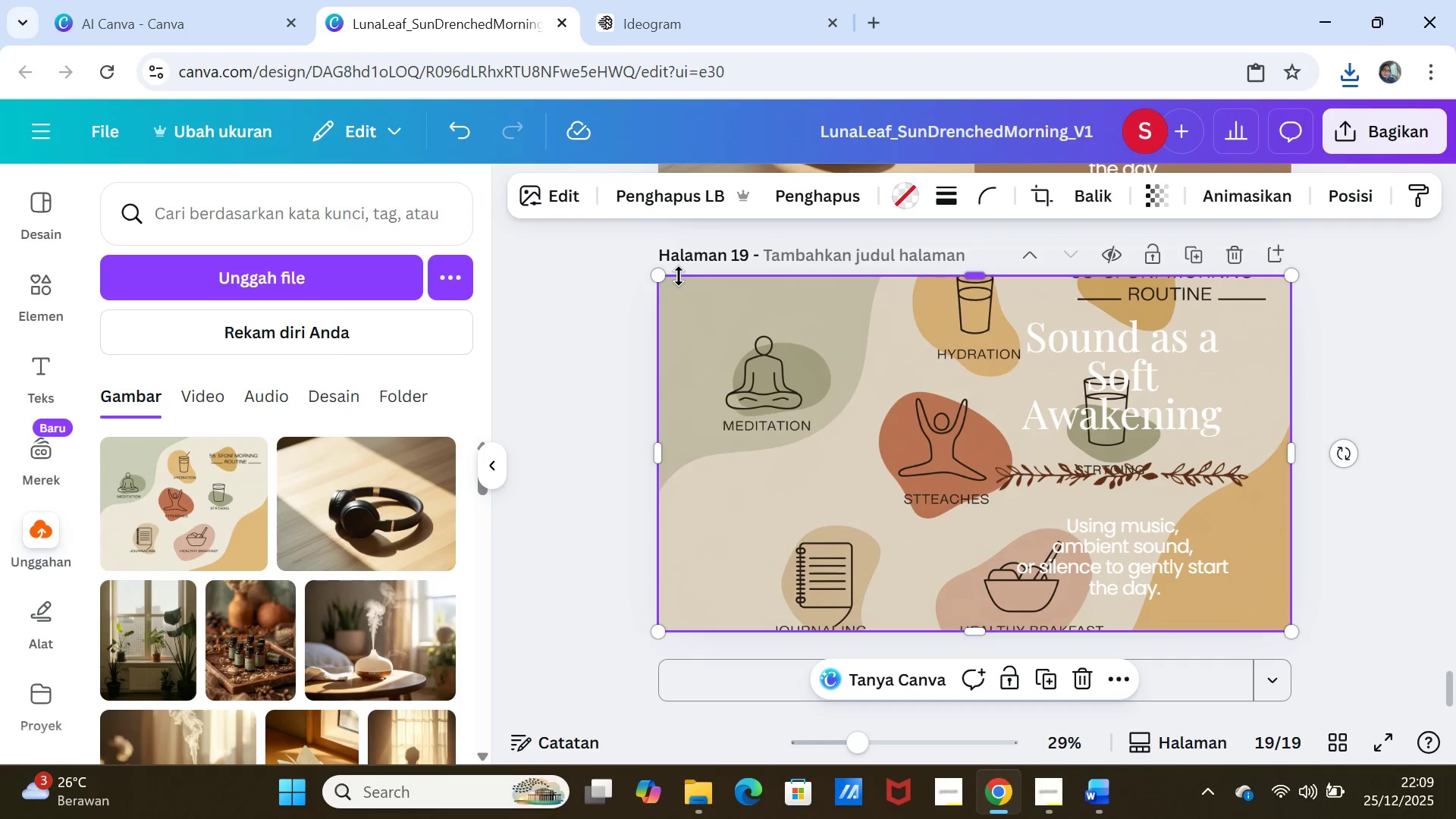 
wait(6.05)
 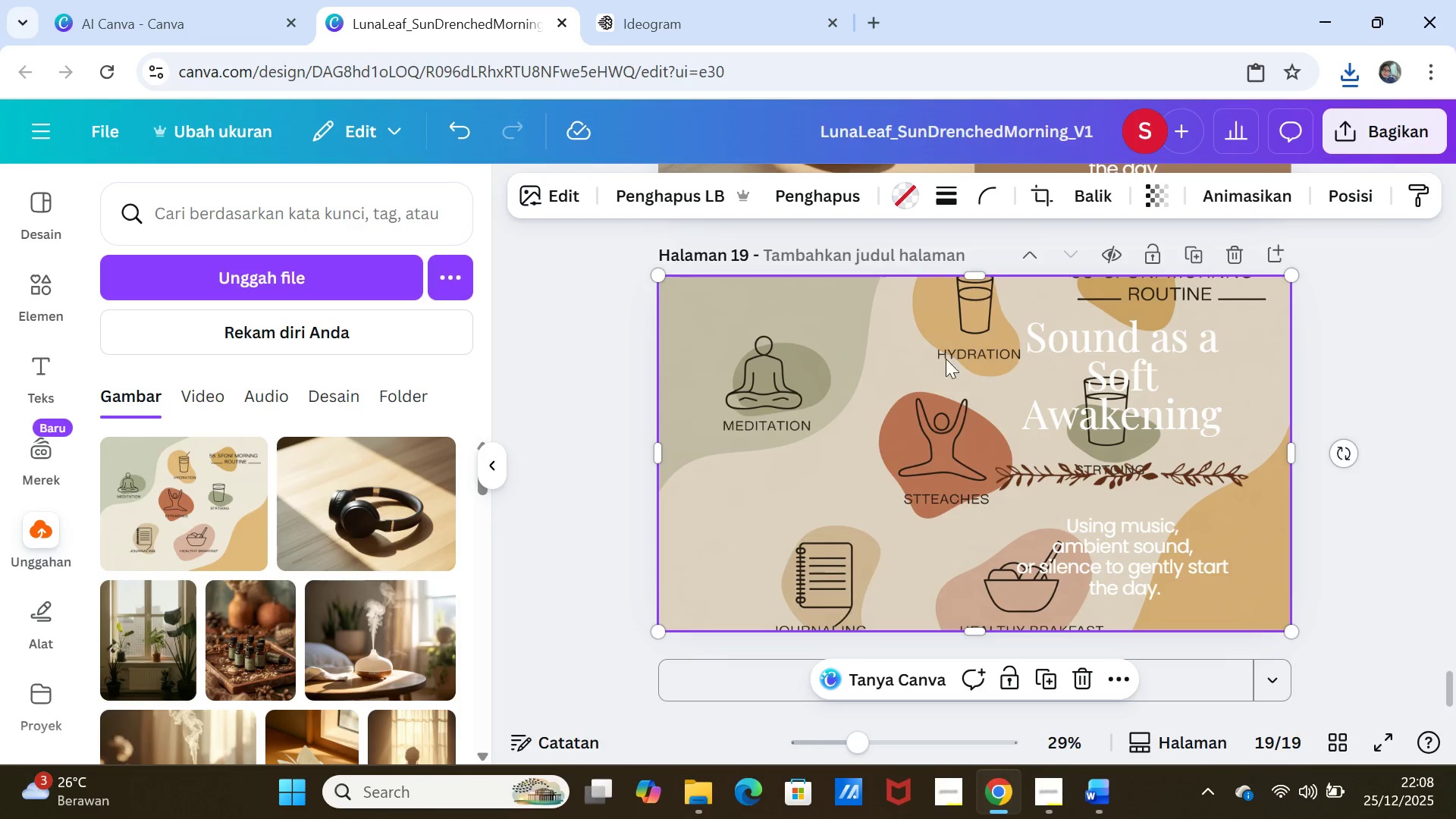 
left_click_drag(start_coordinate=[665, 276], to_coordinate=[679, 288])
 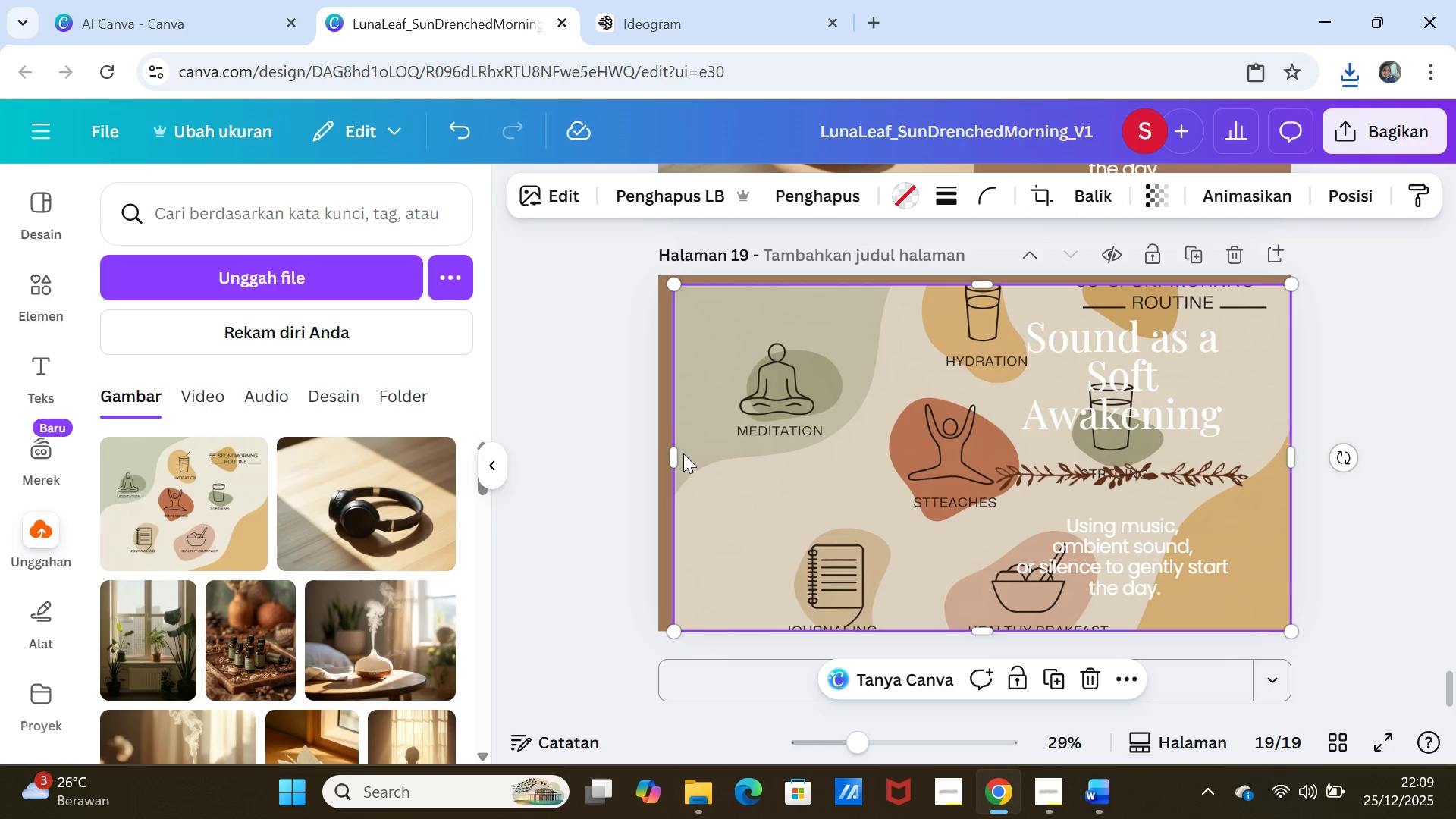 
left_click_drag(start_coordinate=[676, 455], to_coordinate=[664, 453])
 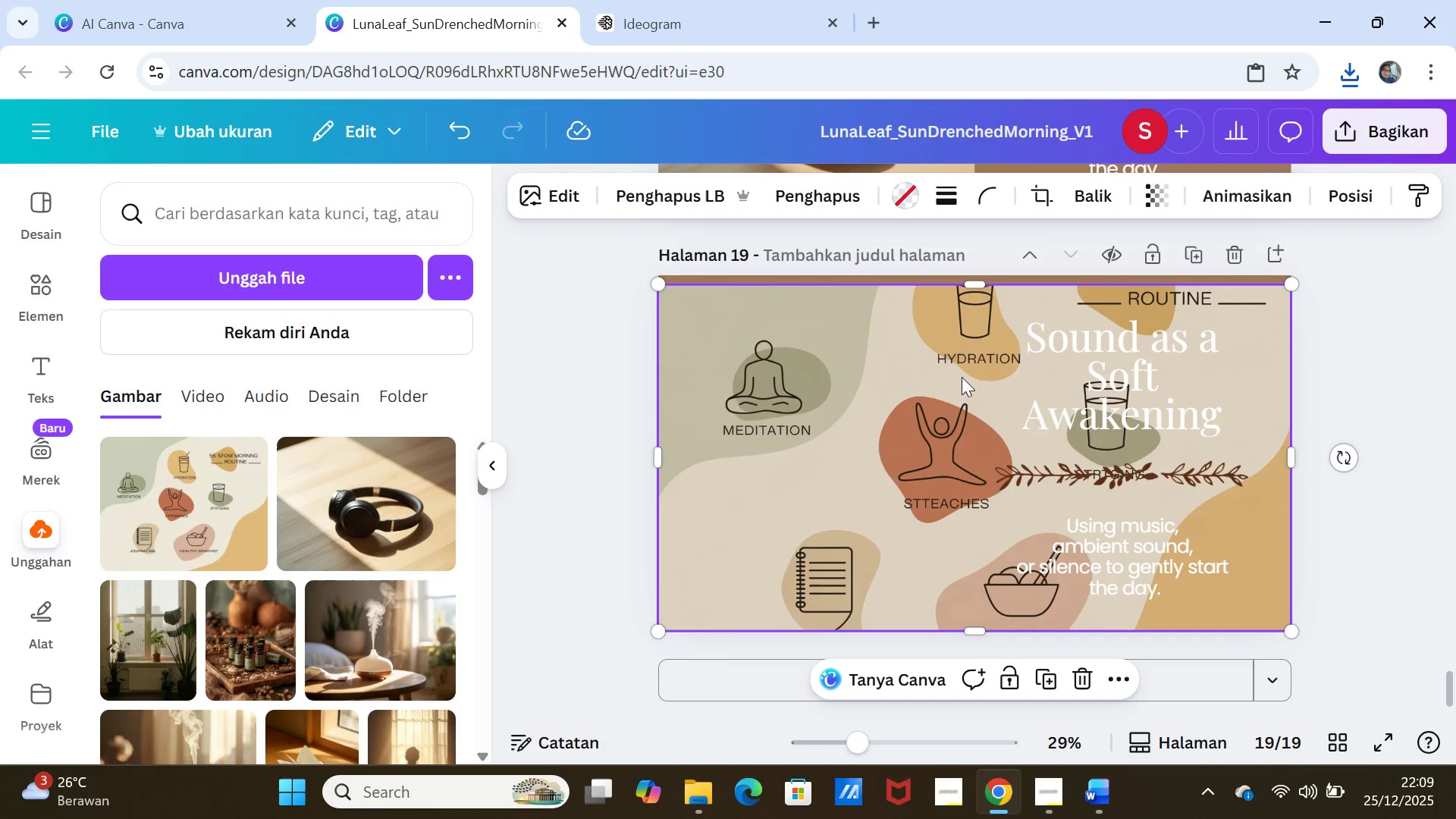 
left_click_drag(start_coordinate=[980, 285], to_coordinate=[971, 246])
 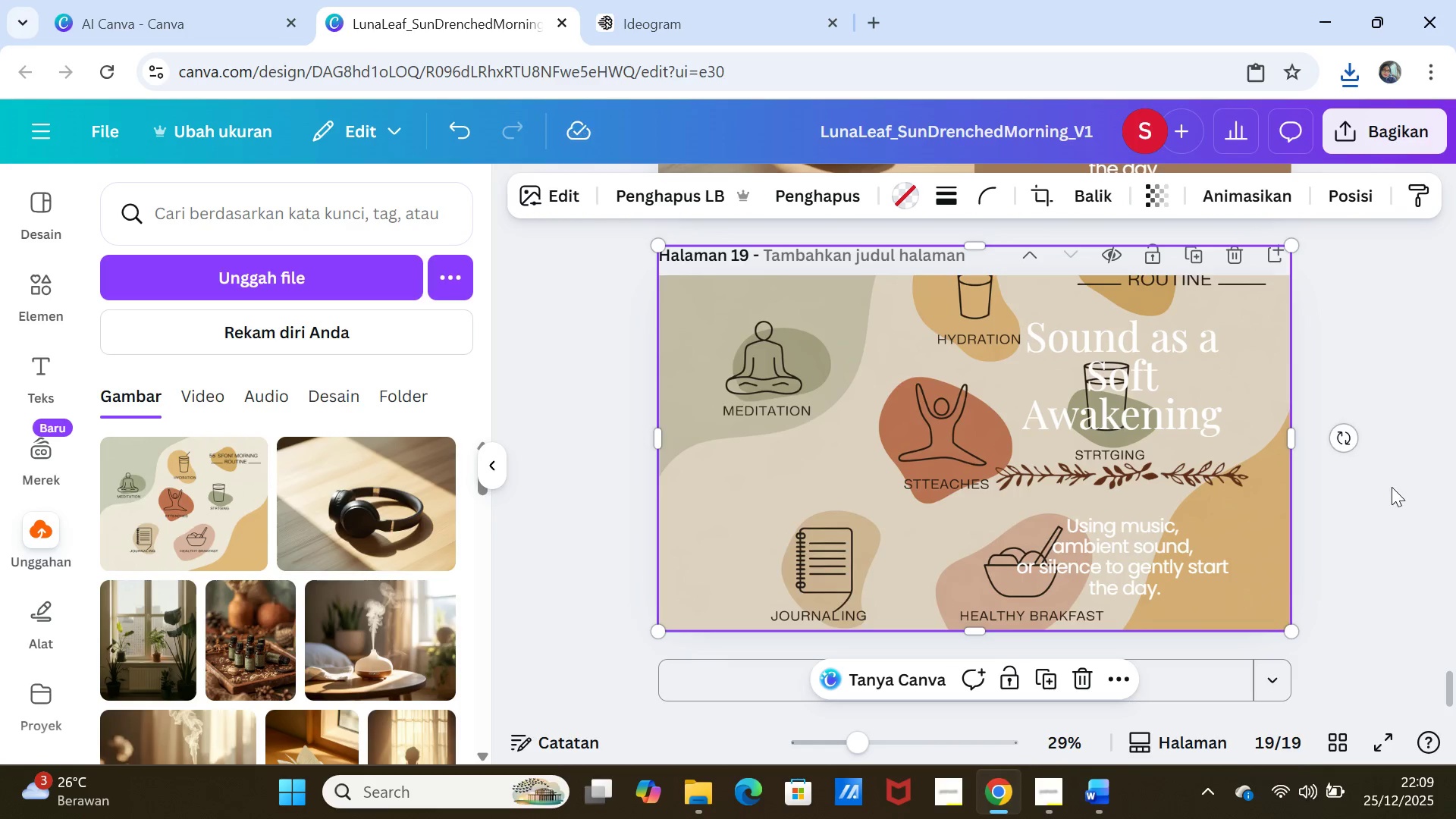 
left_click([1392, 487])
 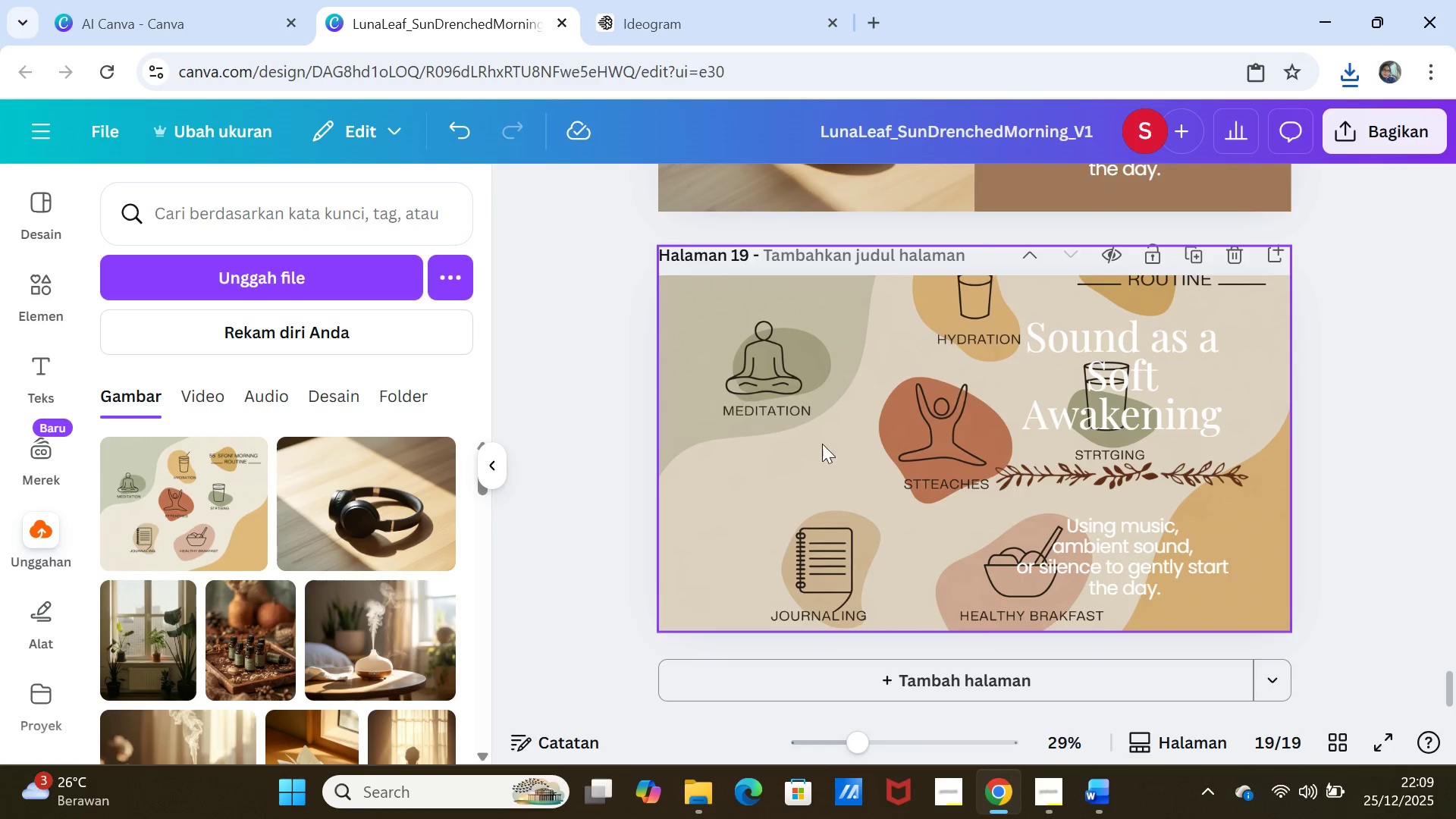 
left_click([808, 431])
 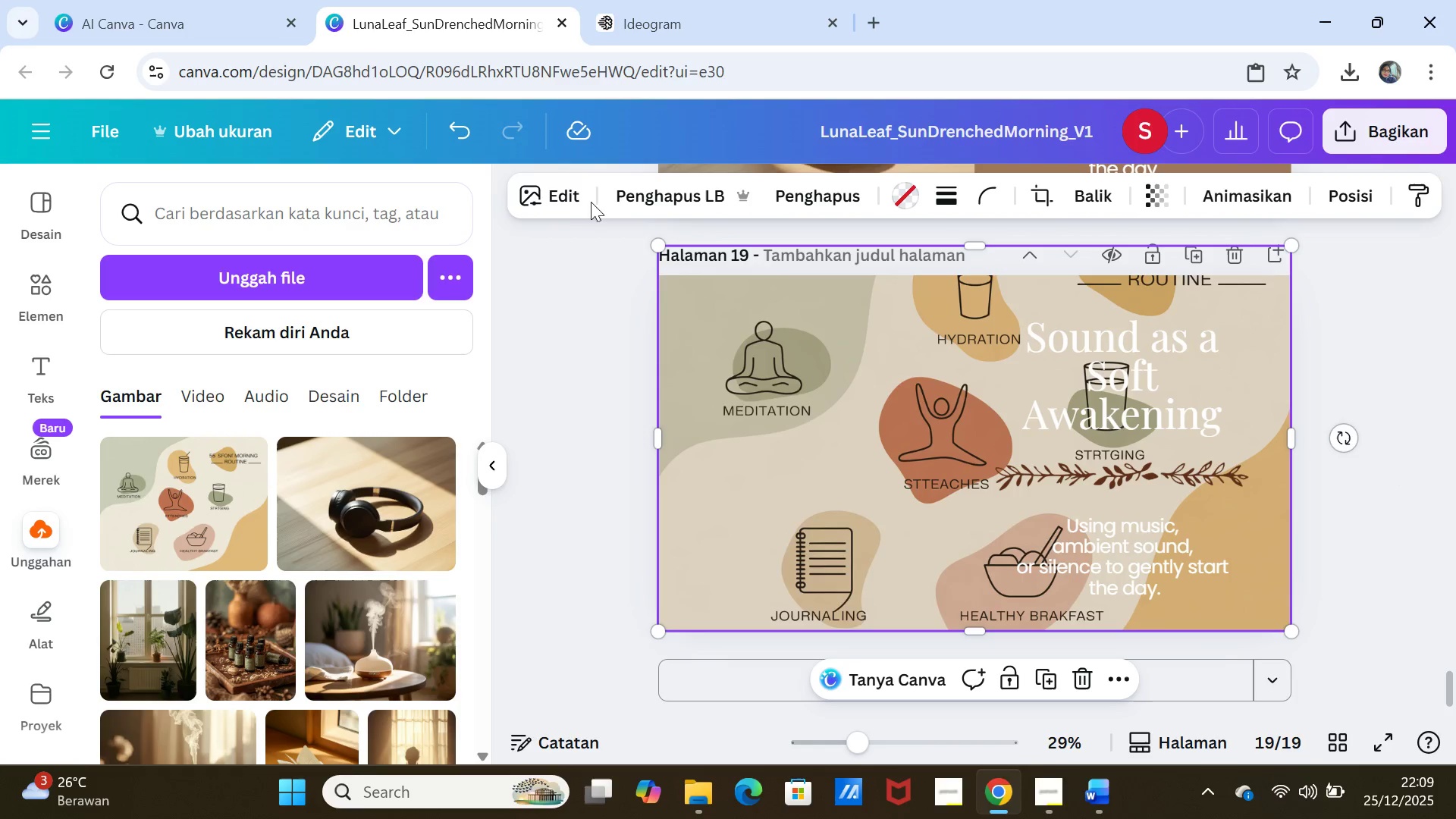 
left_click([585, 193])
 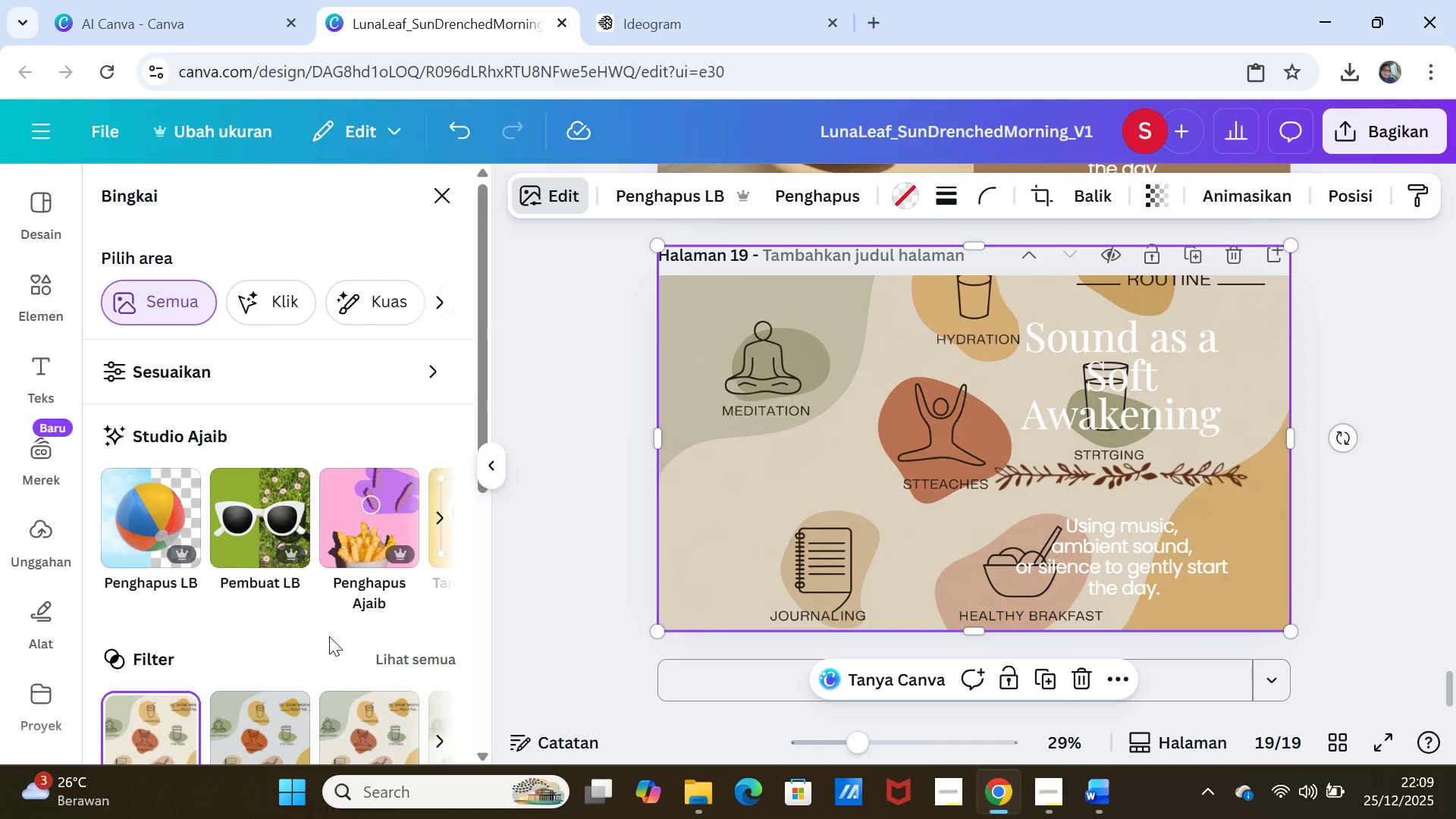 
left_click([336, 524])
 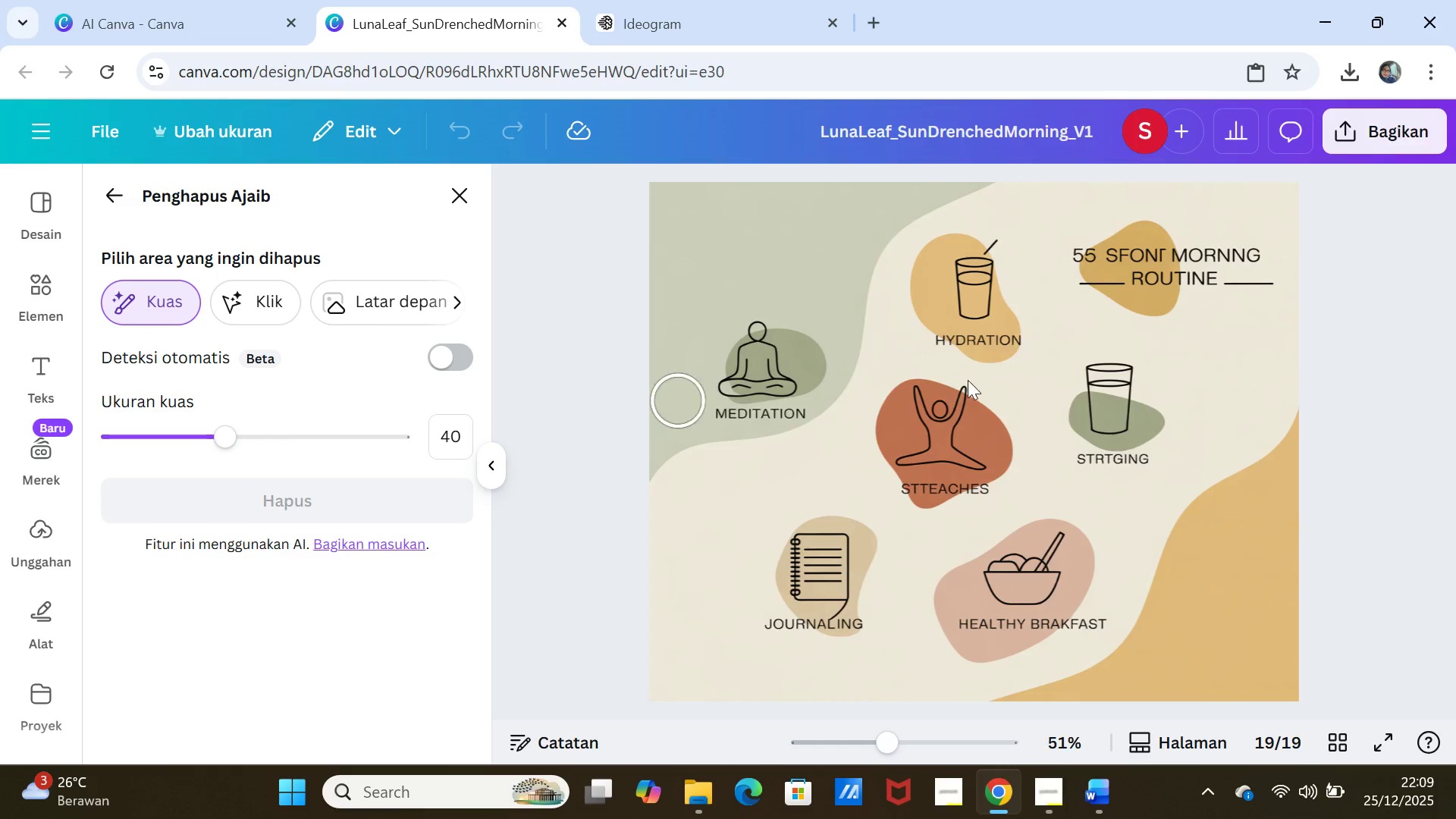 
wait(5.03)
 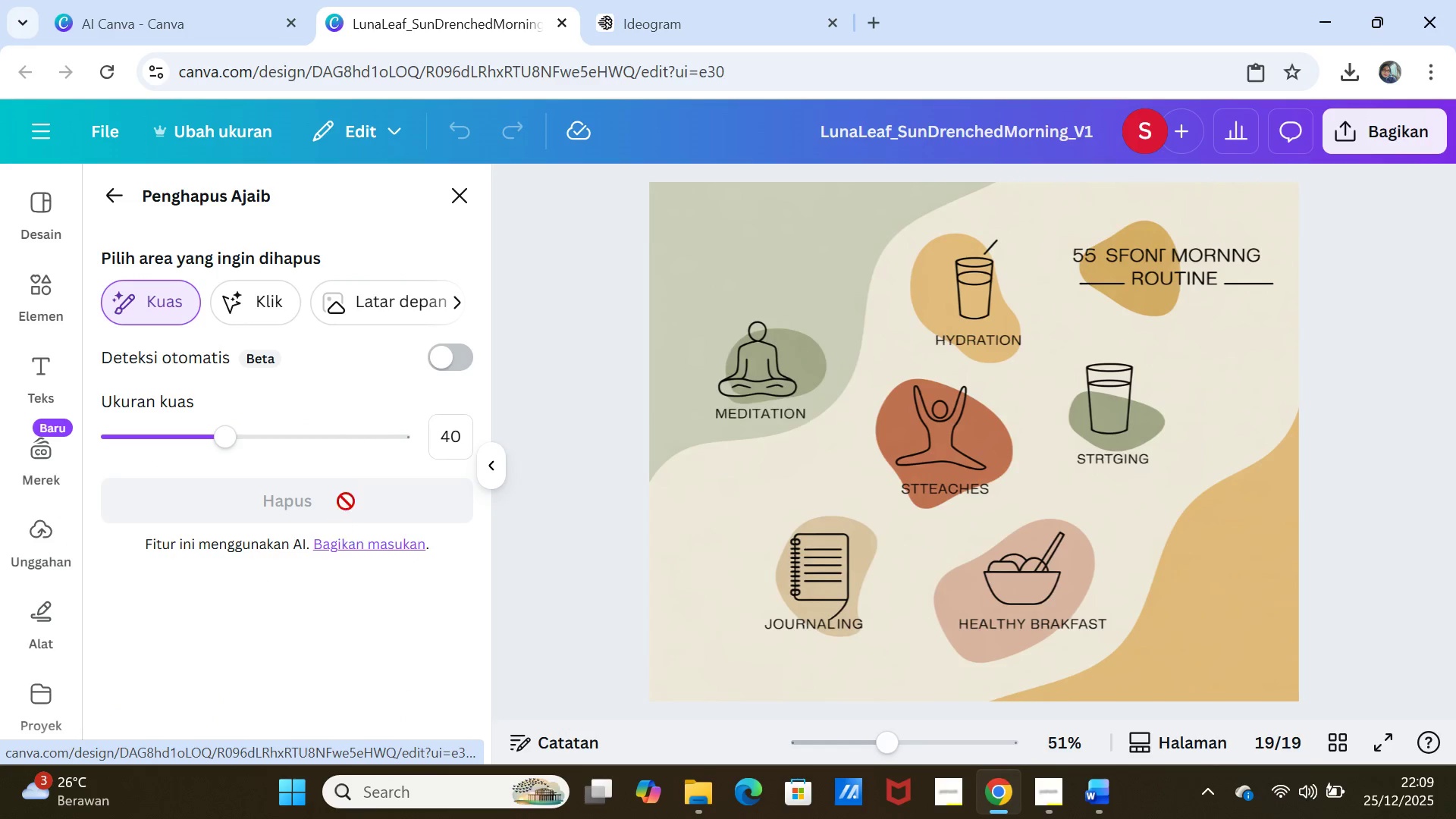 
left_click_drag(start_coordinate=[1200, 251], to_coordinate=[989, 267])
 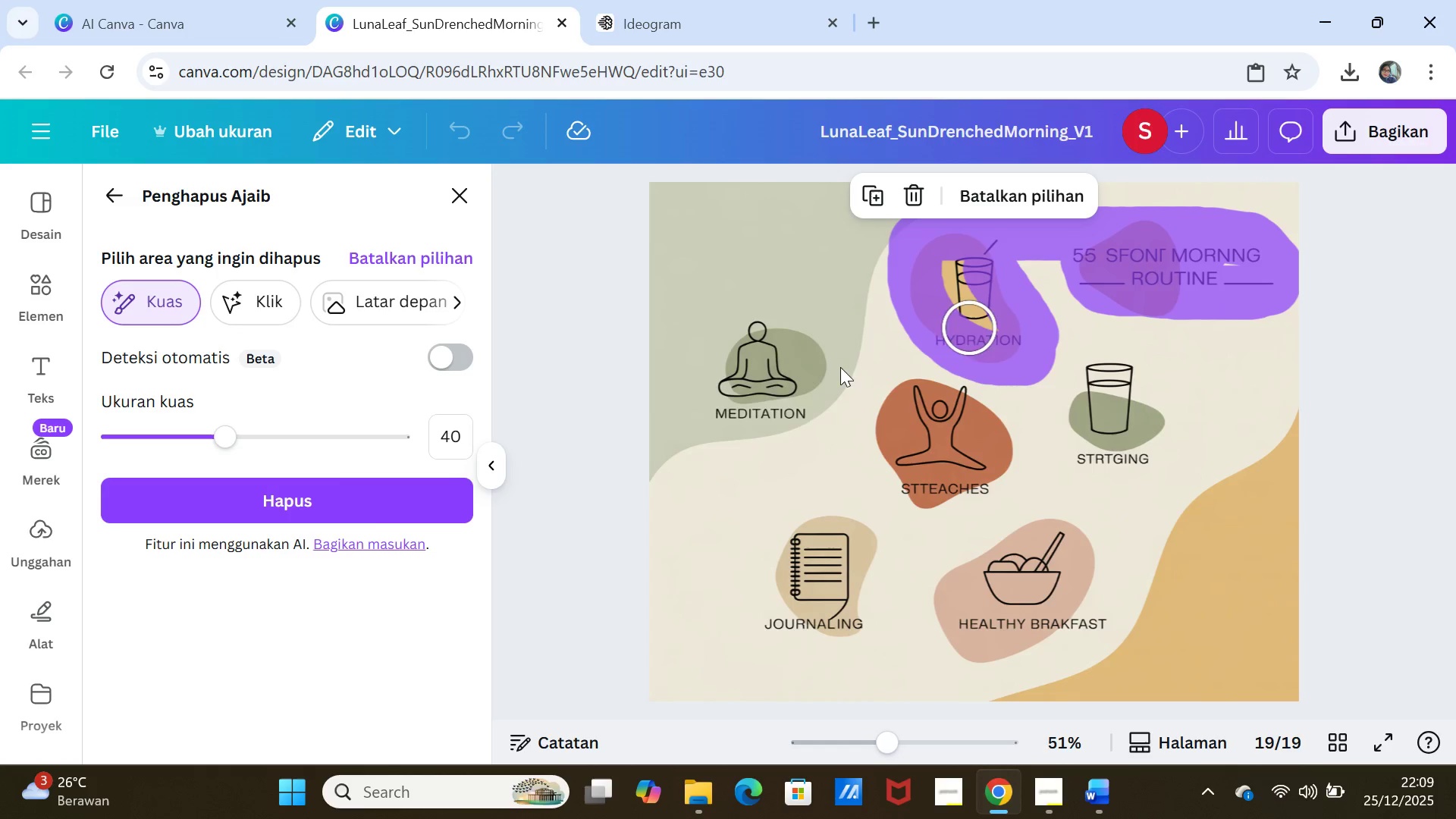 
left_click([300, 502])
 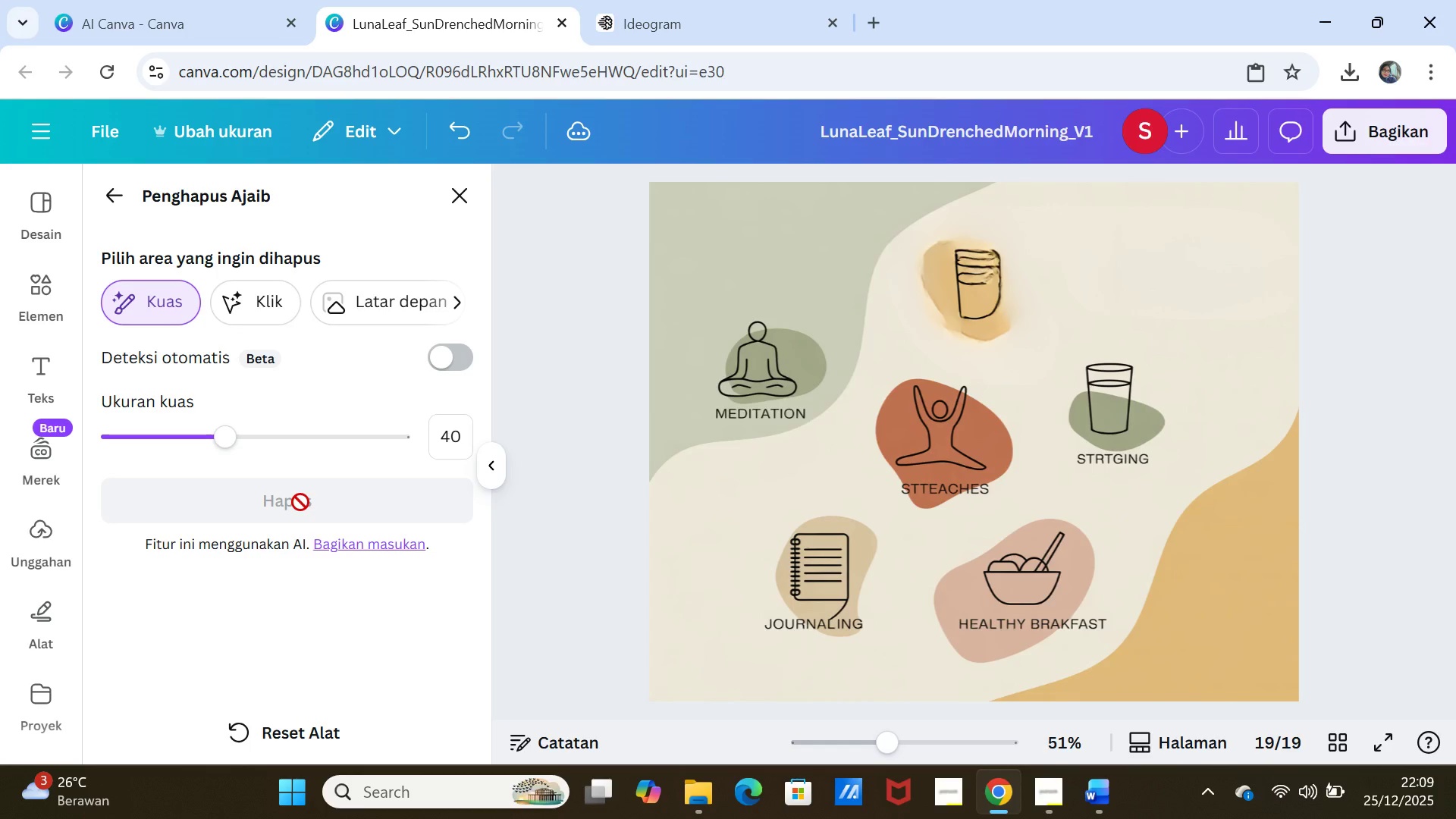 
wait(6.06)
 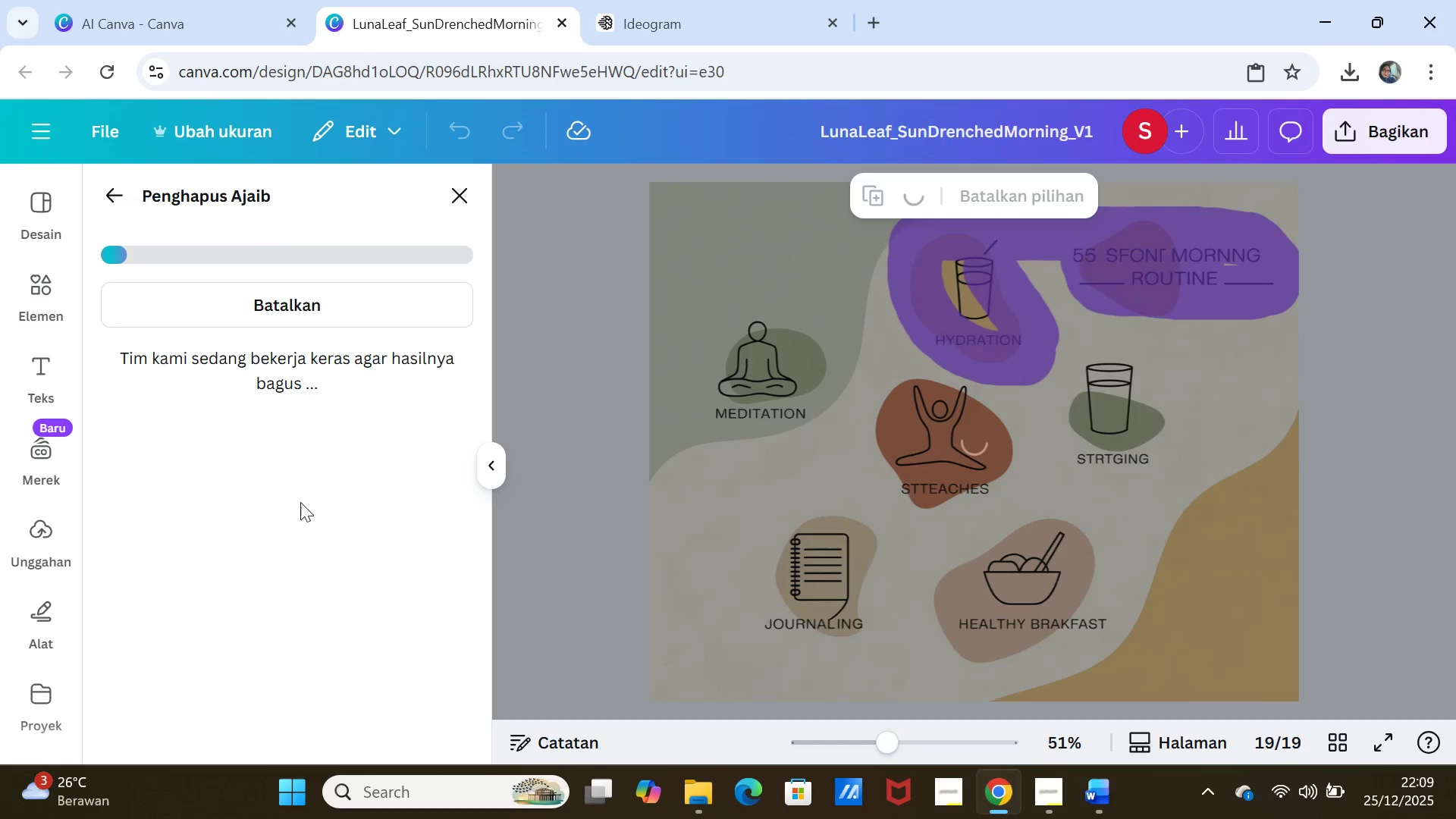 
left_click_drag(start_coordinate=[1054, 259], to_coordinate=[978, 289])
 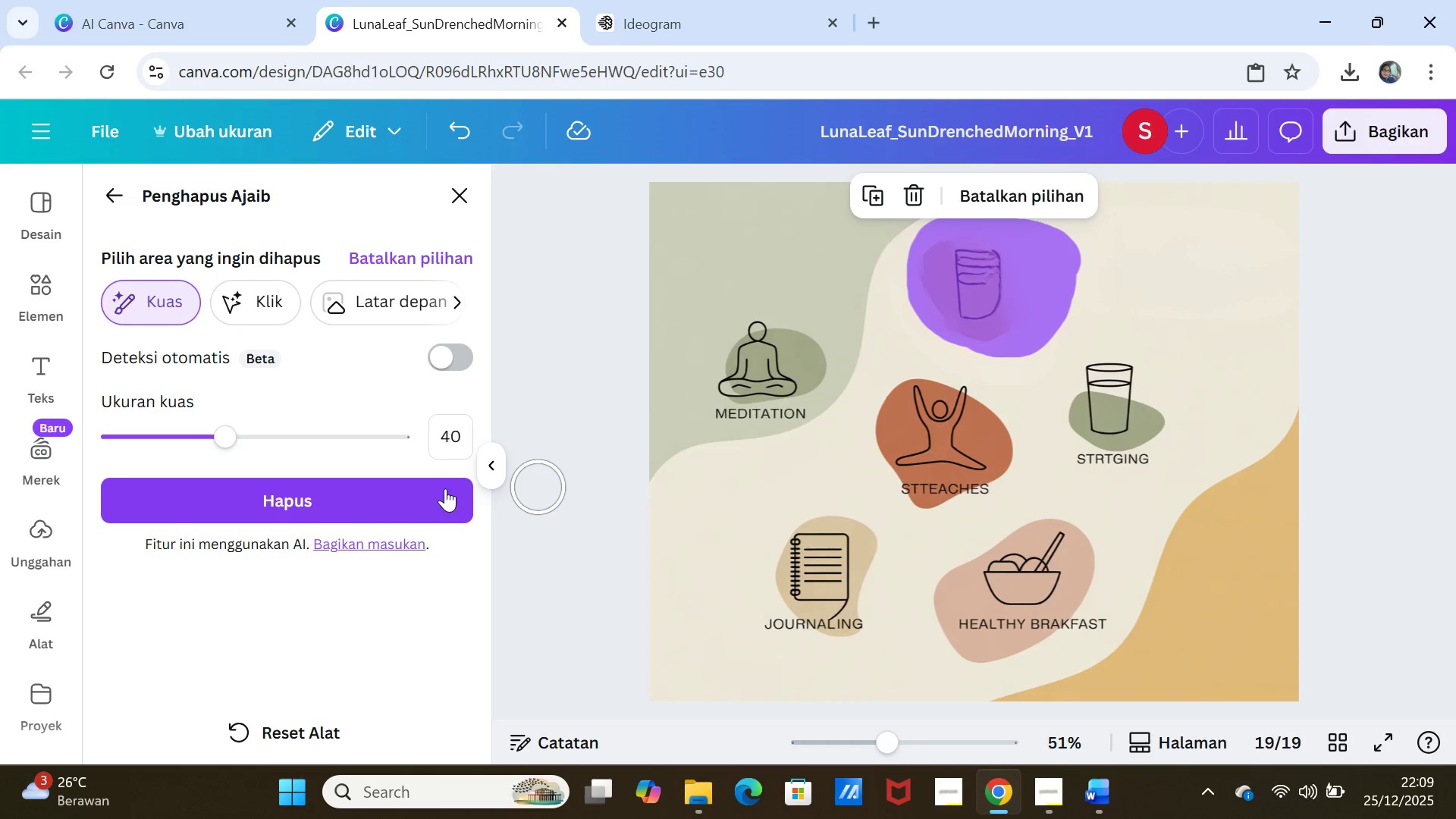 
left_click([432, 479])
 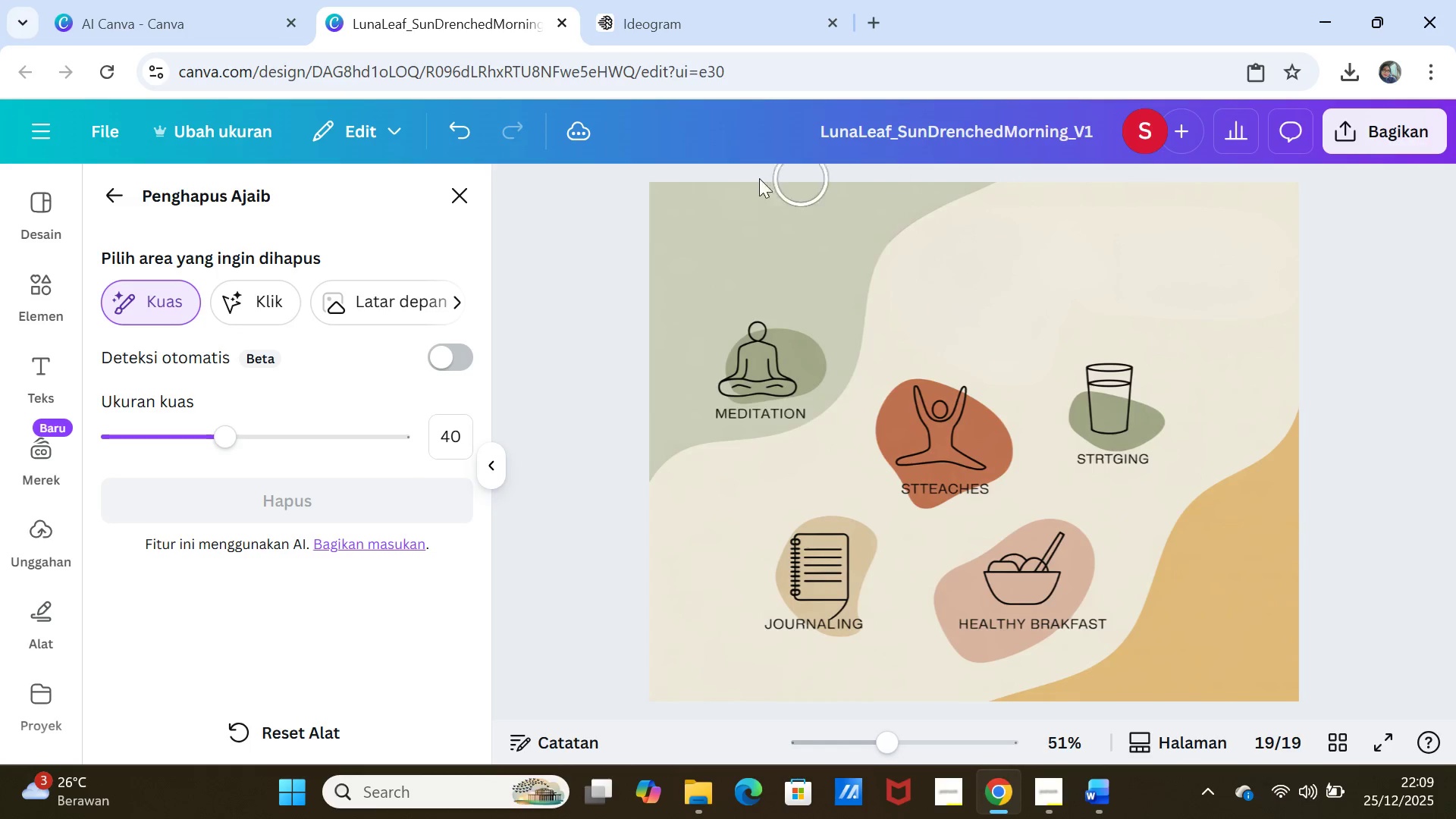 
wait(7.58)
 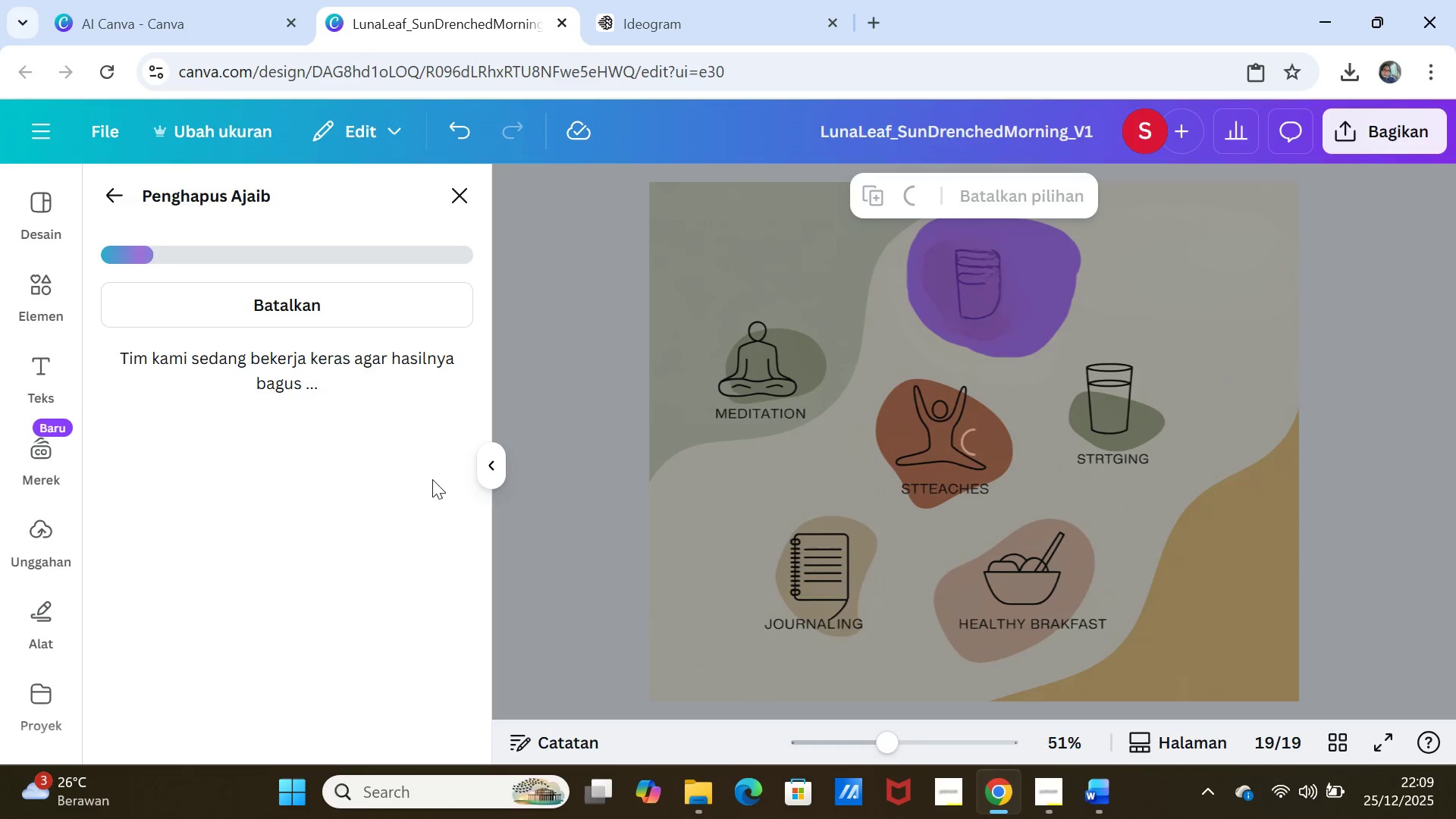 
left_click([463, 194])
 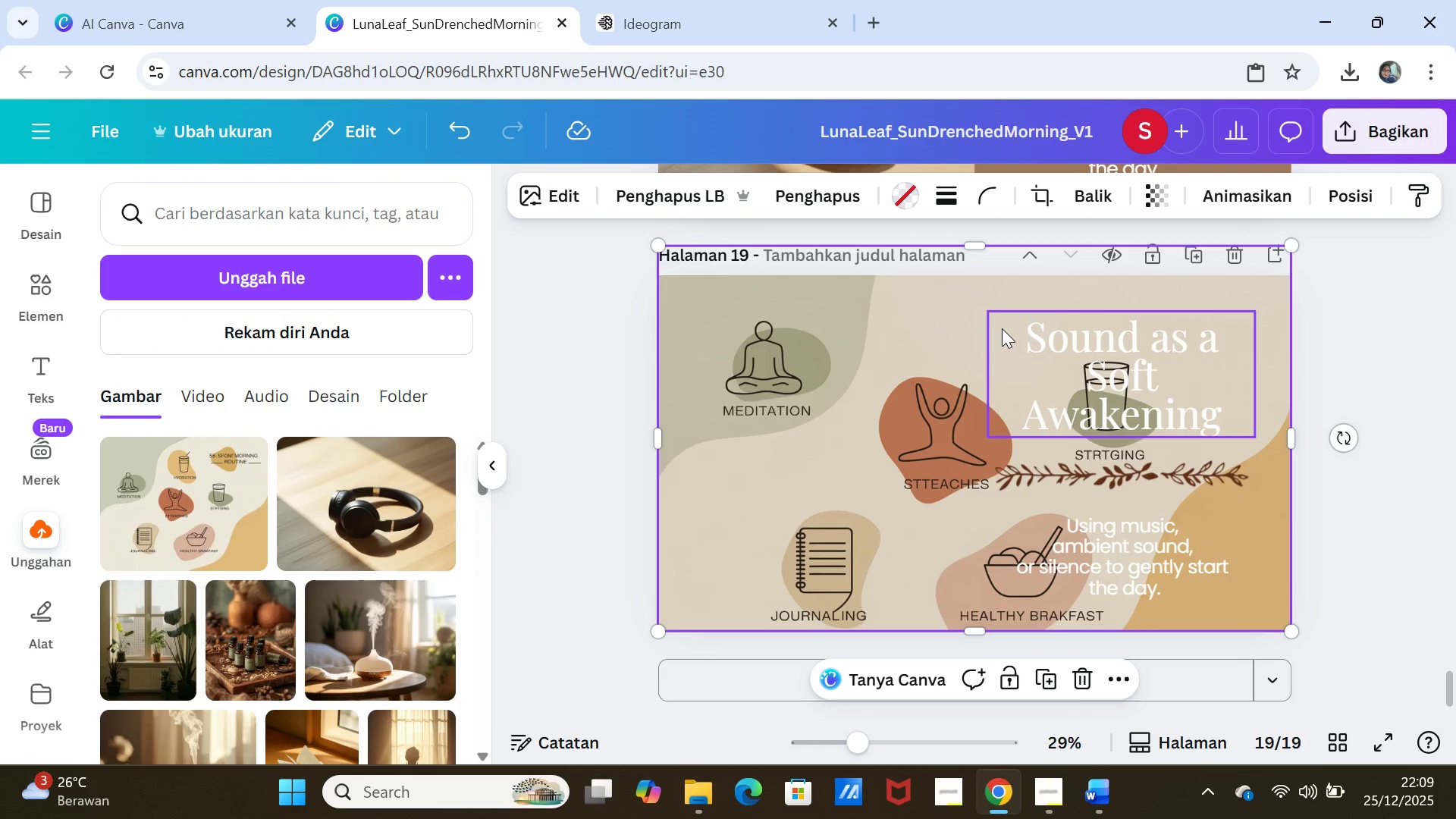 
left_click([915, 334])
 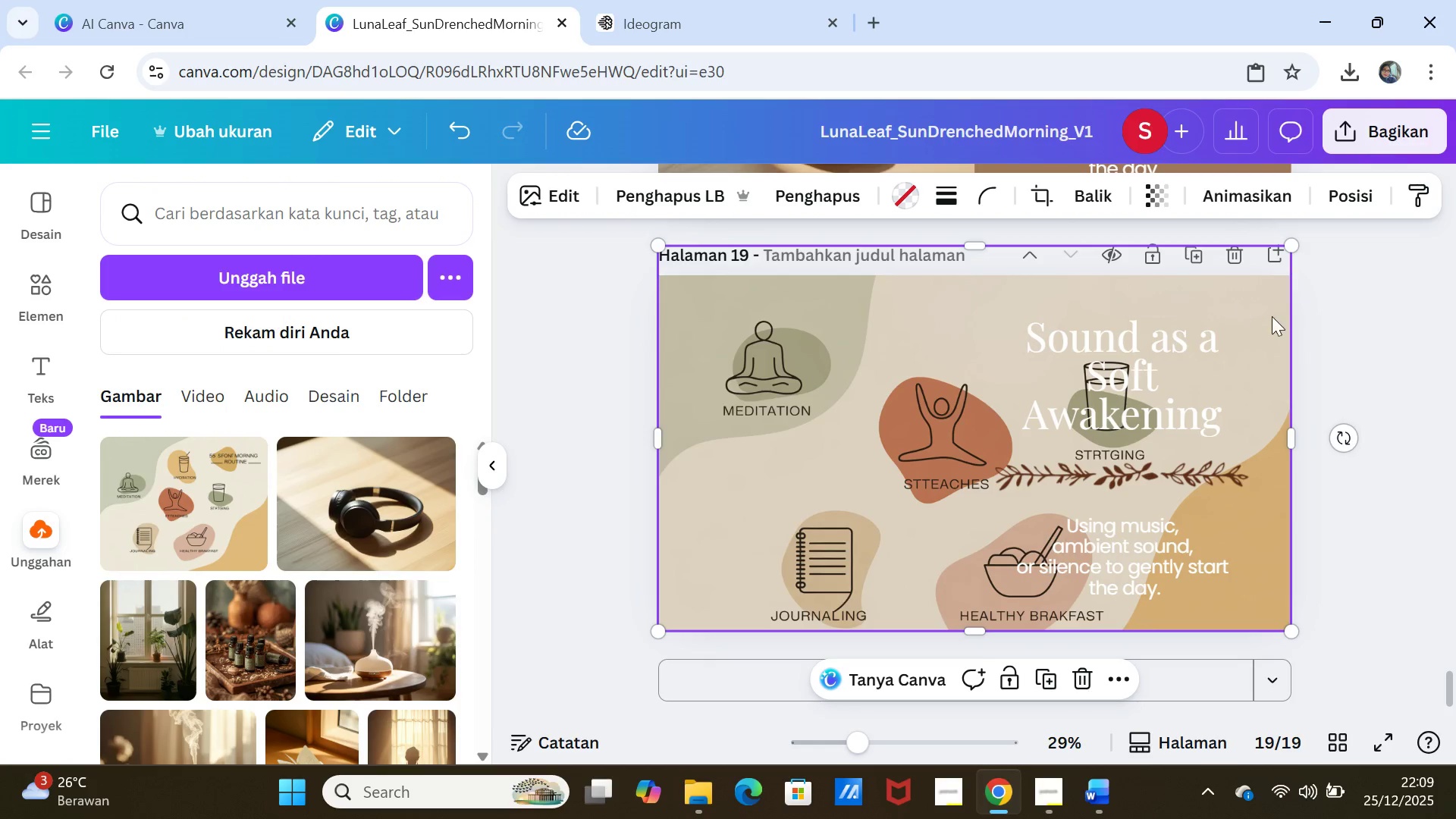 
left_click([1382, 364])
 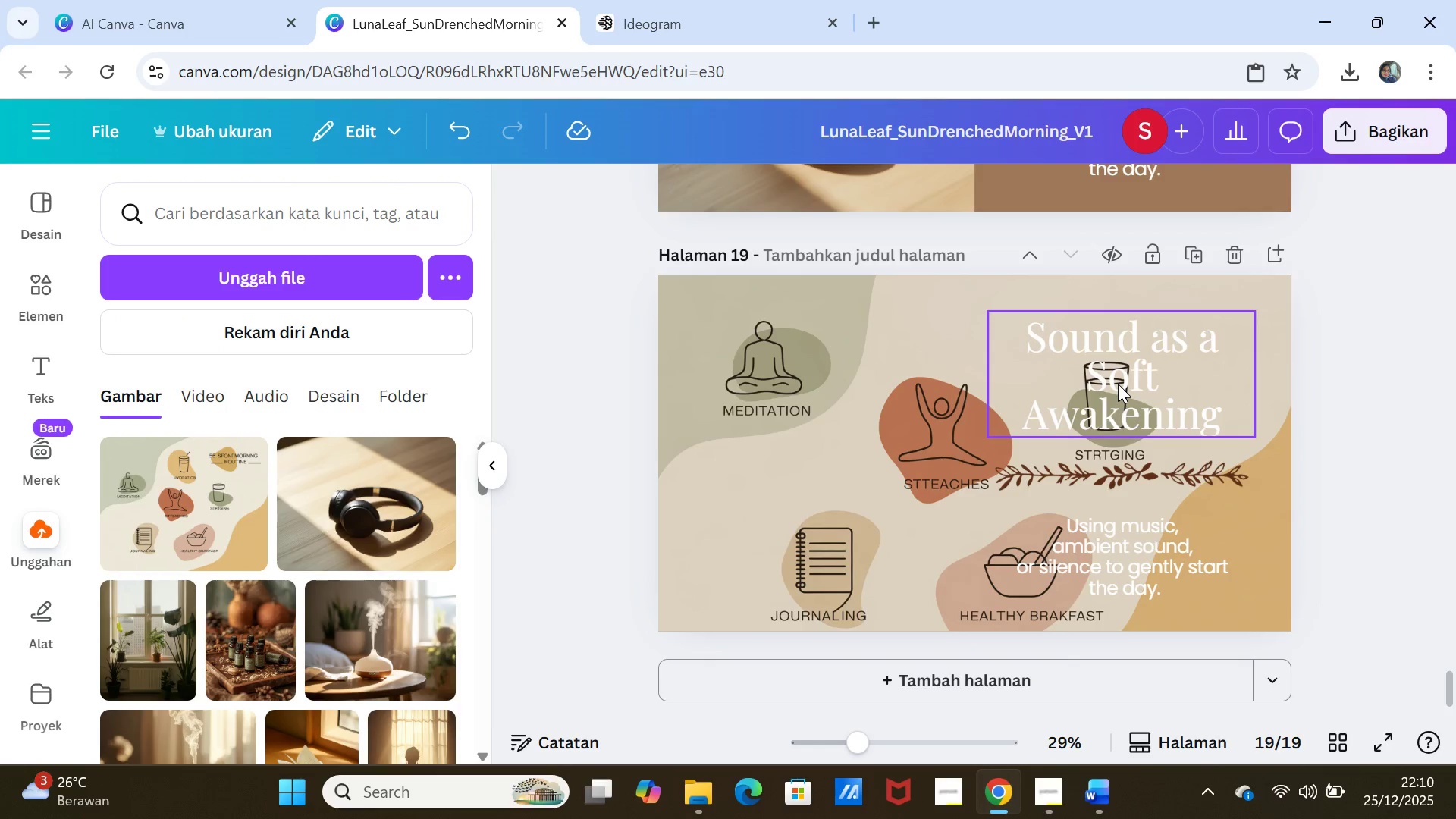 
left_click([1118, 384])
 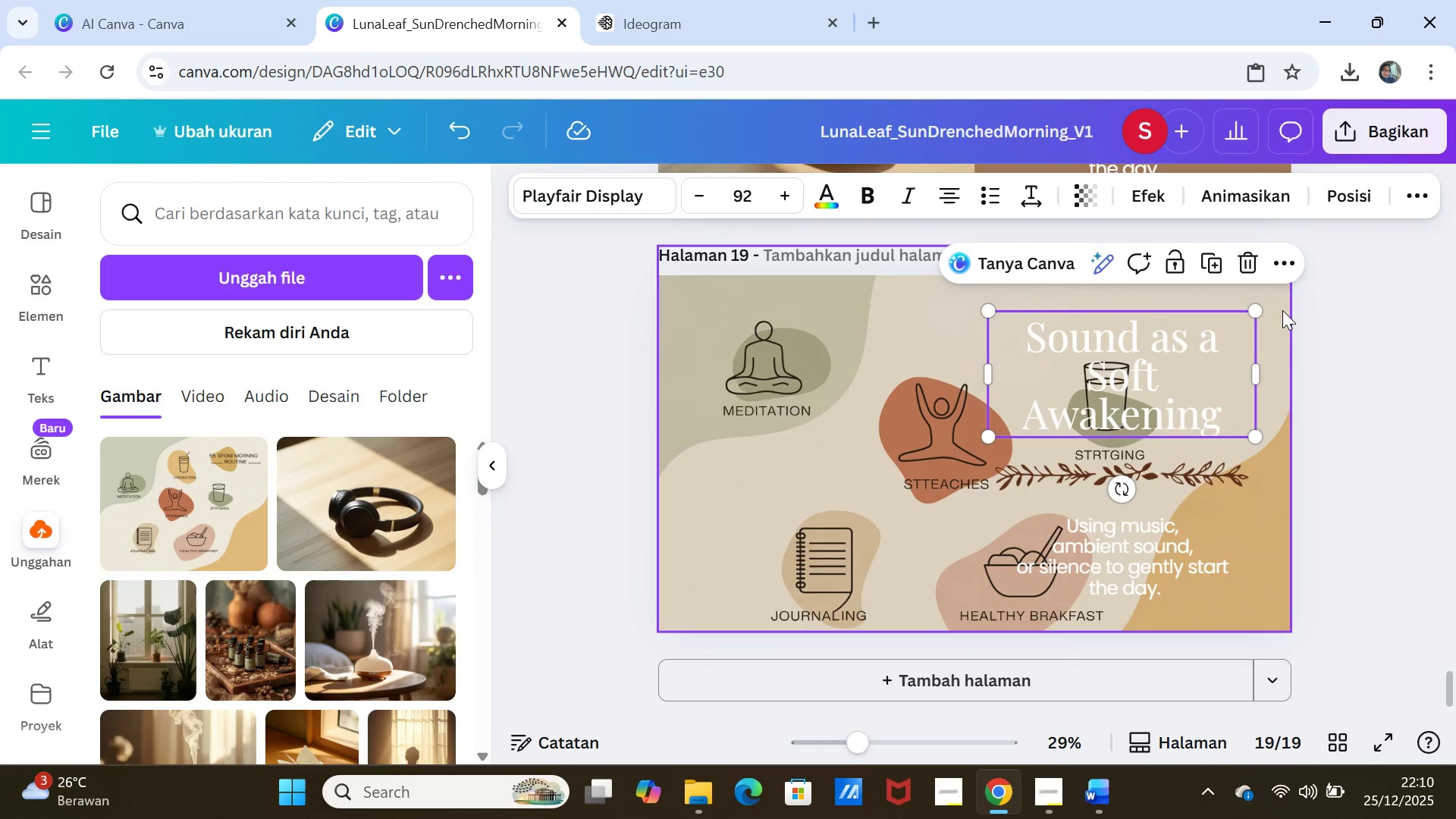 
left_click([1282, 310])
 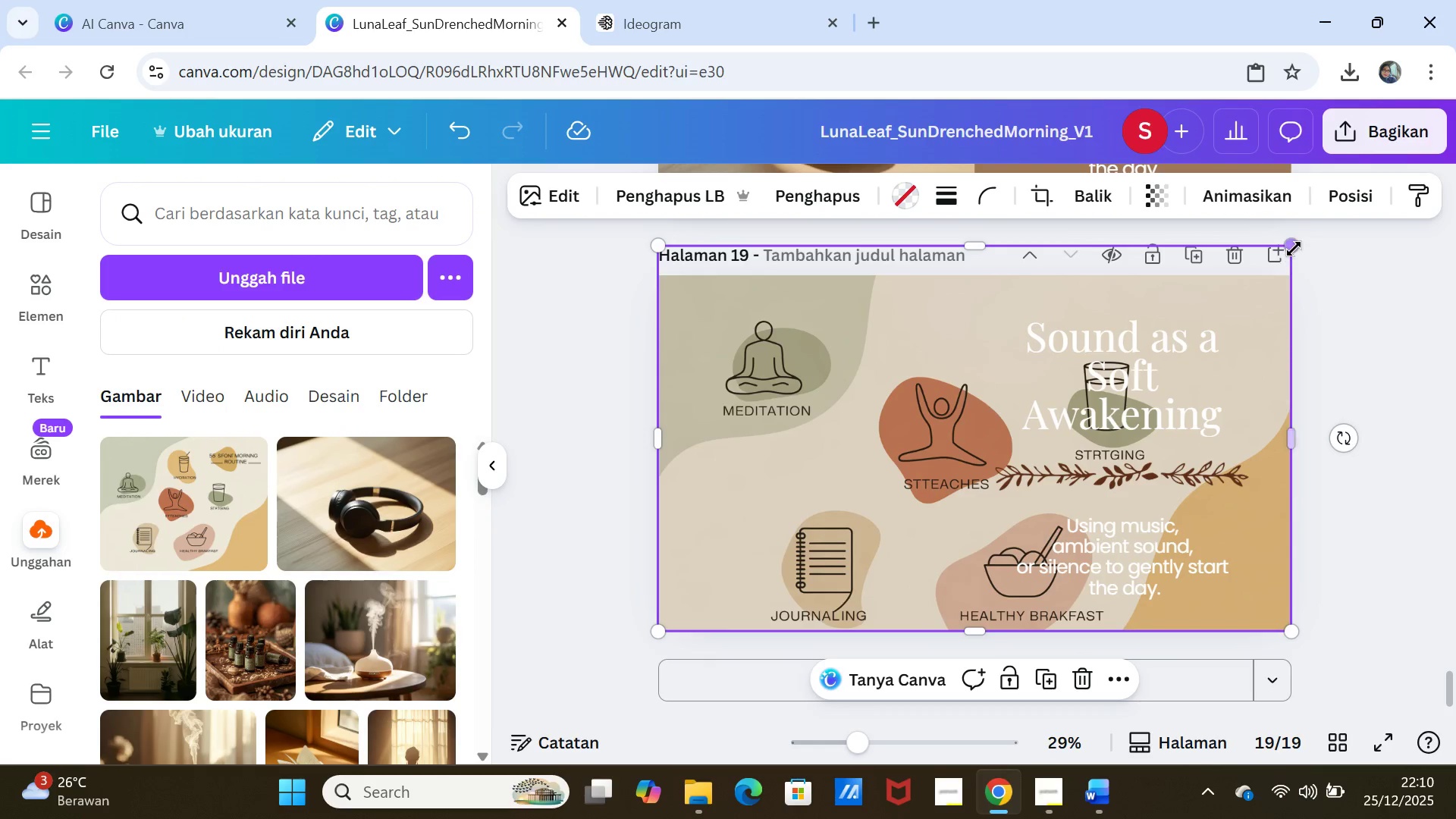 
left_click_drag(start_coordinate=[1294, 248], to_coordinate=[1350, 180])
 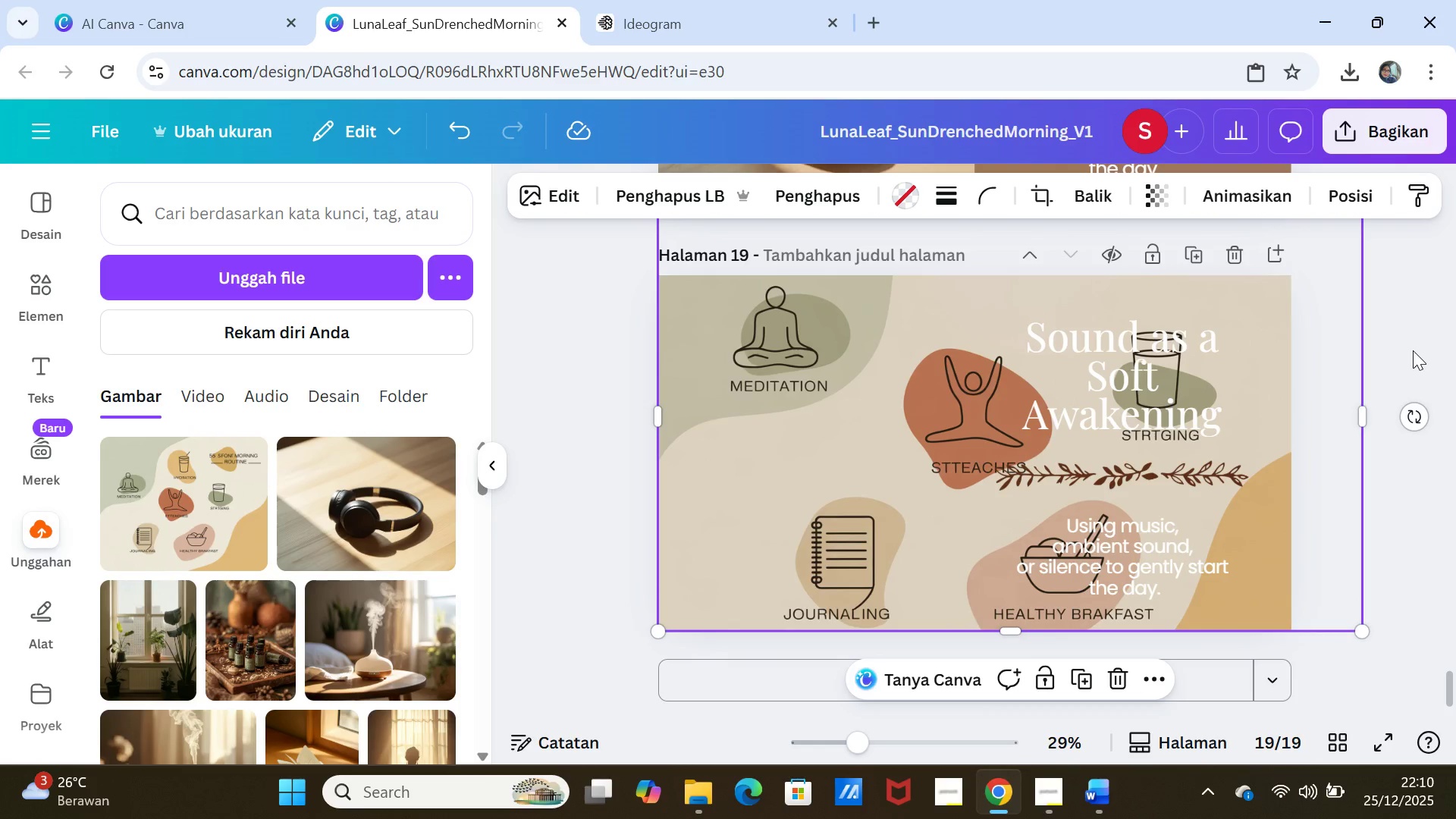 
left_click([1413, 350])
 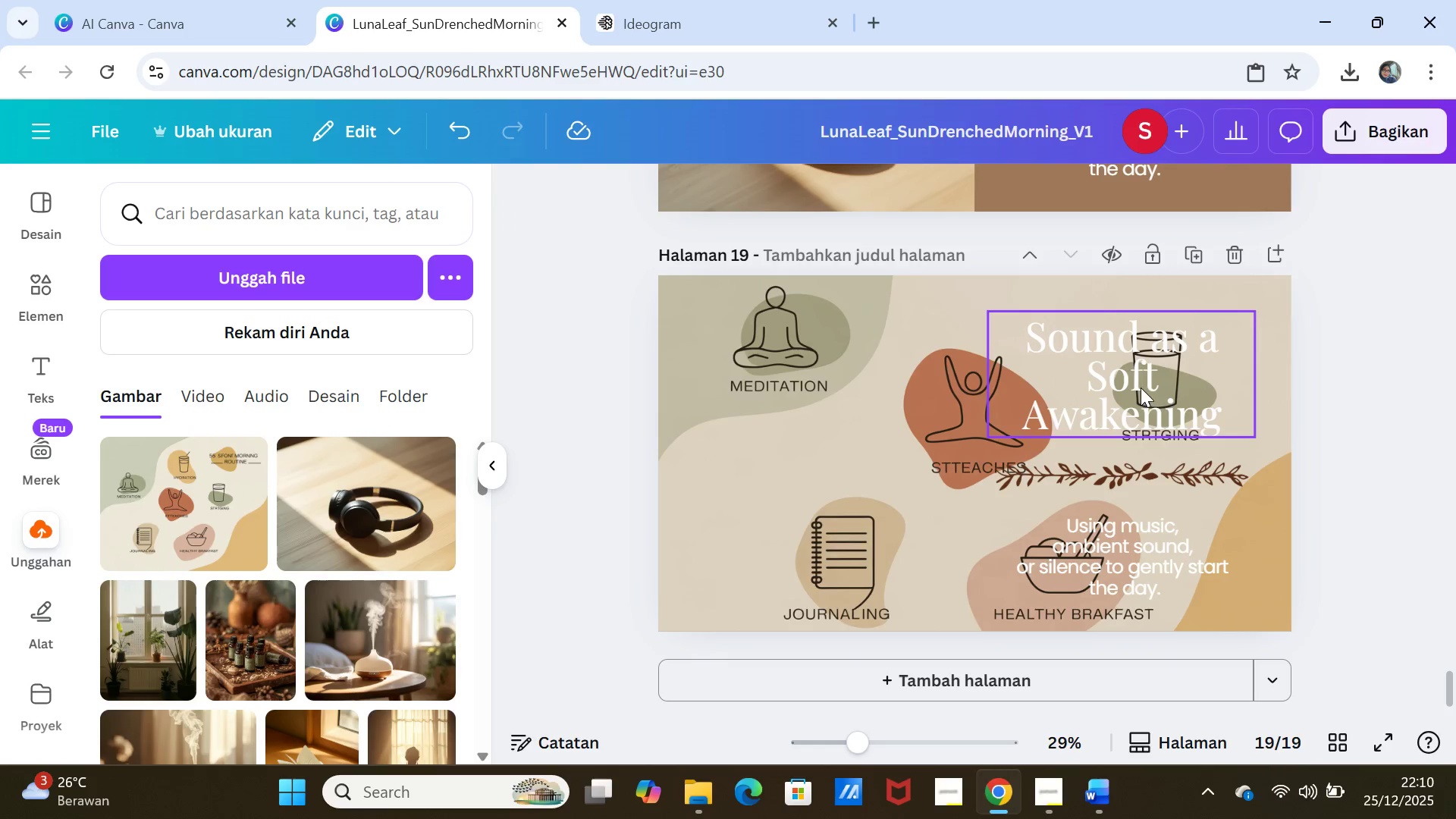 
left_click_drag(start_coordinate=[1141, 385], to_coordinate=[899, 453])
 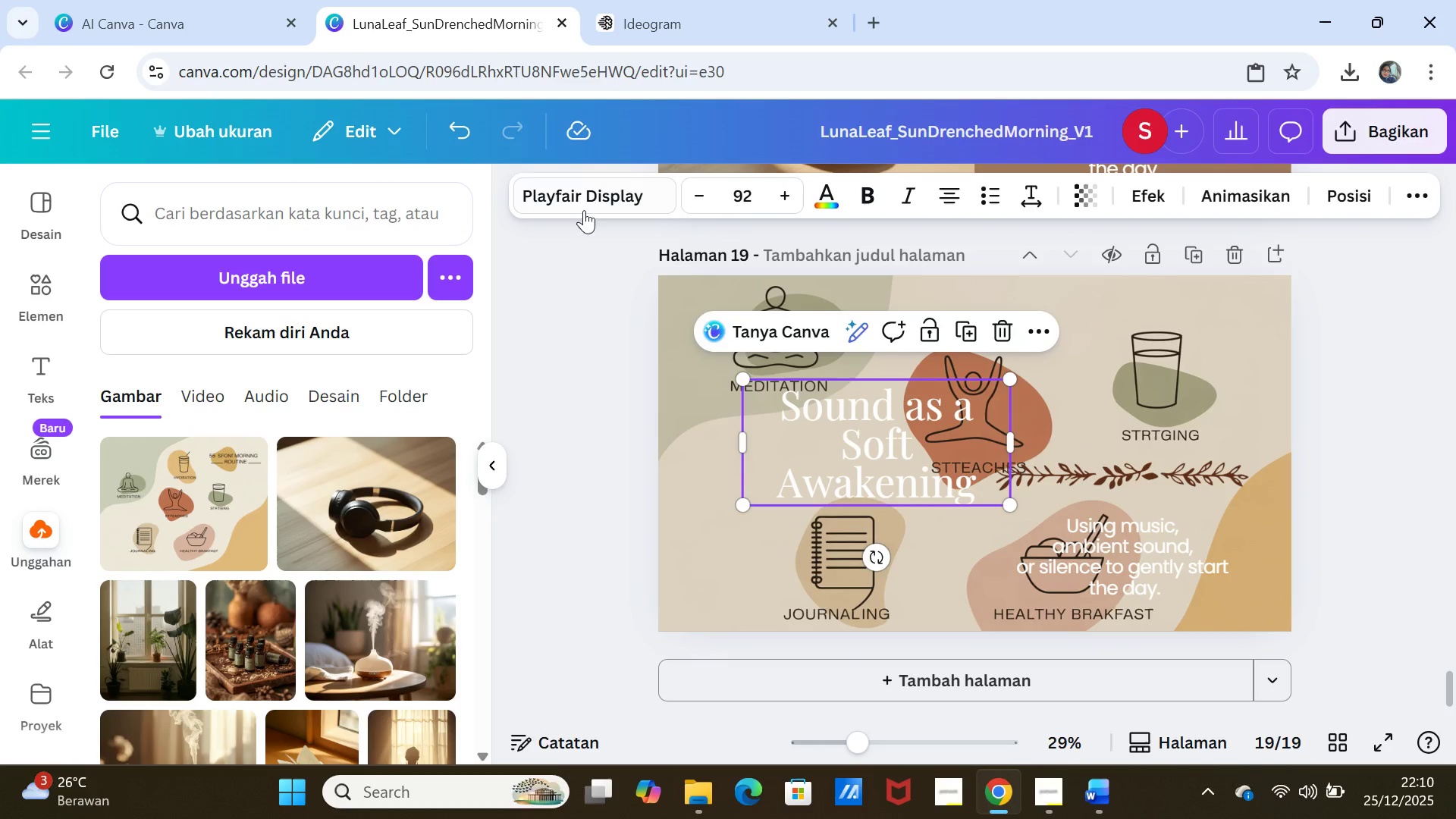 
left_click([1288, 371])
 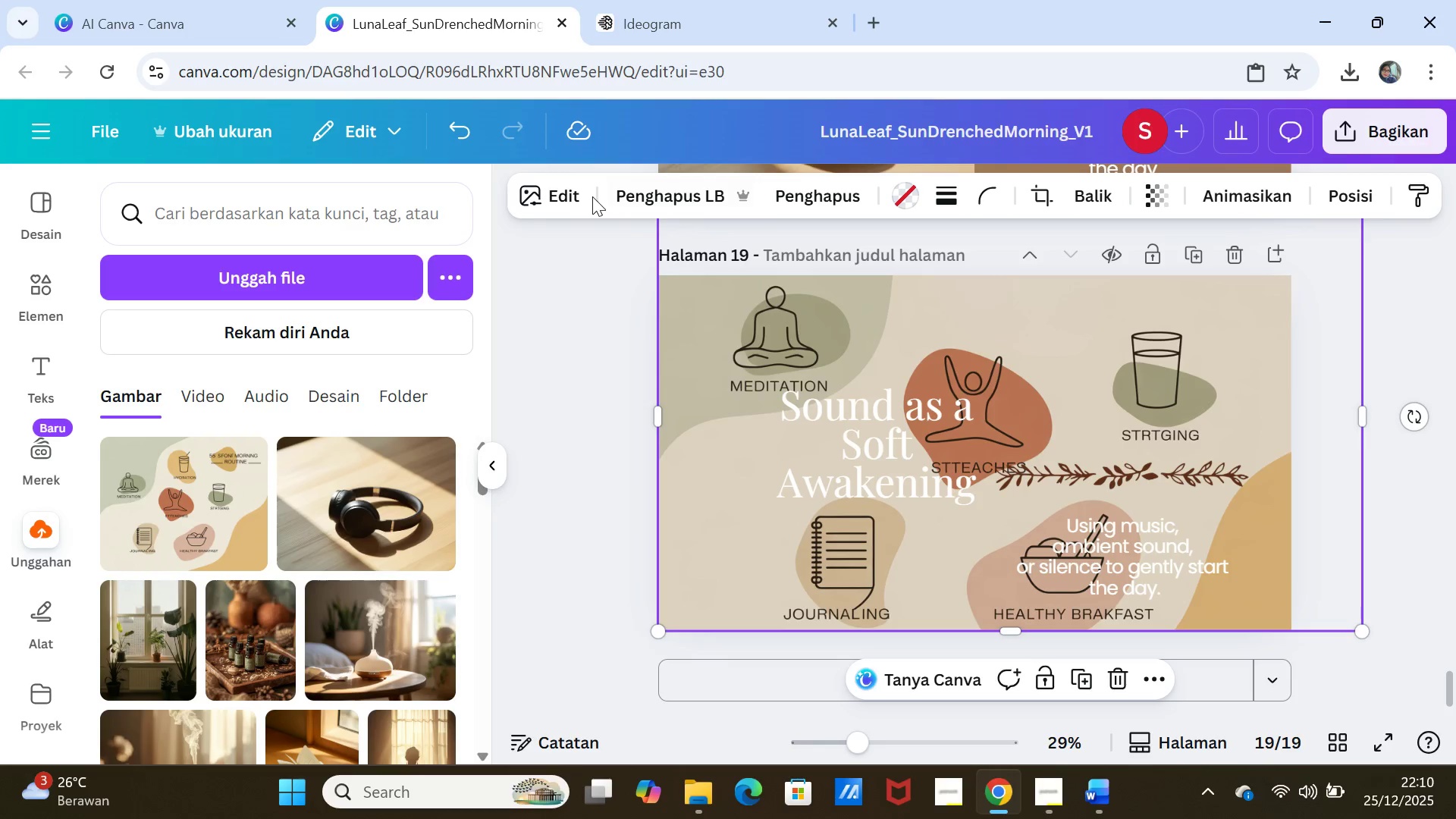 
left_click([590, 196])
 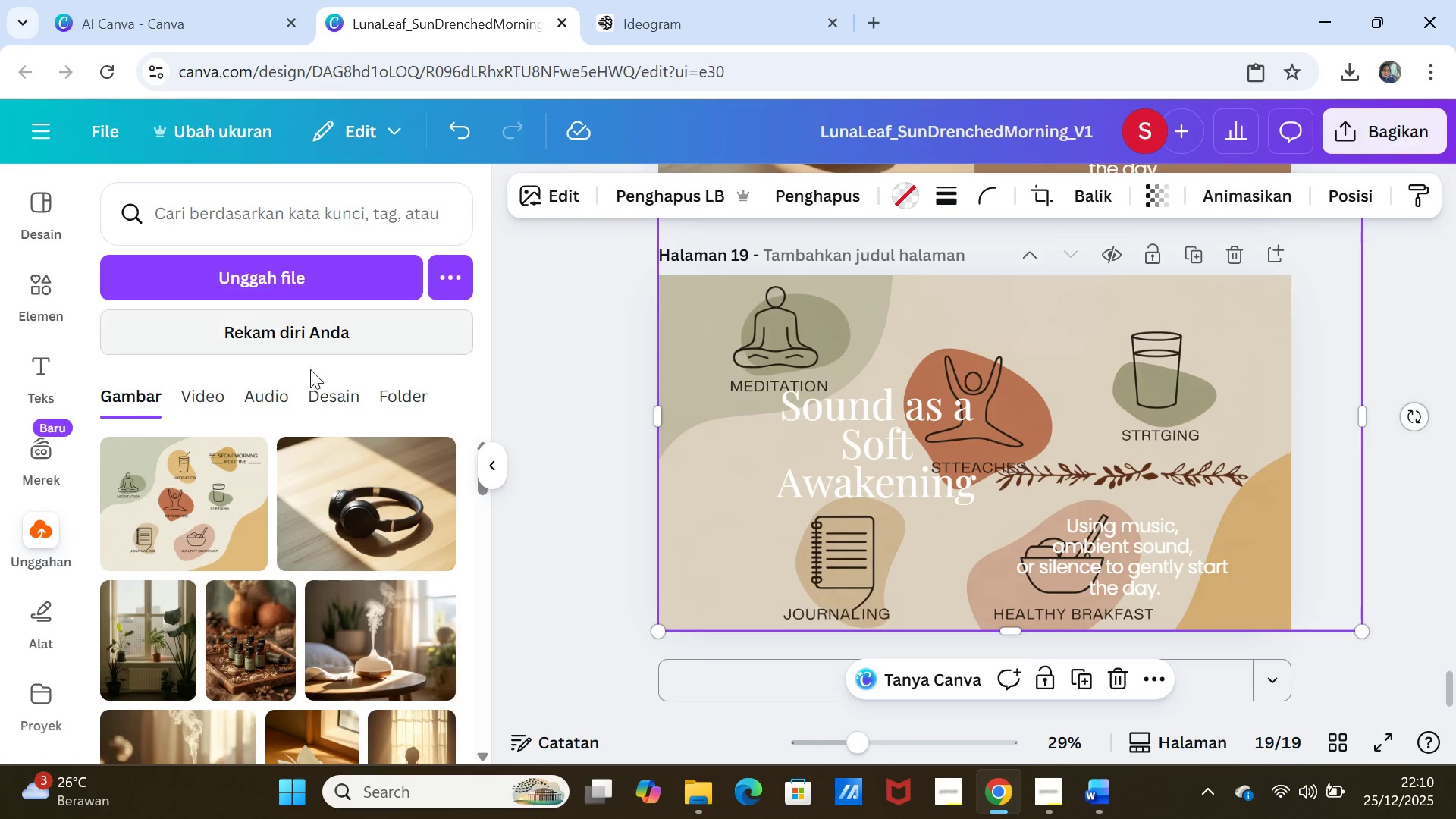 
left_click([549, 199])
 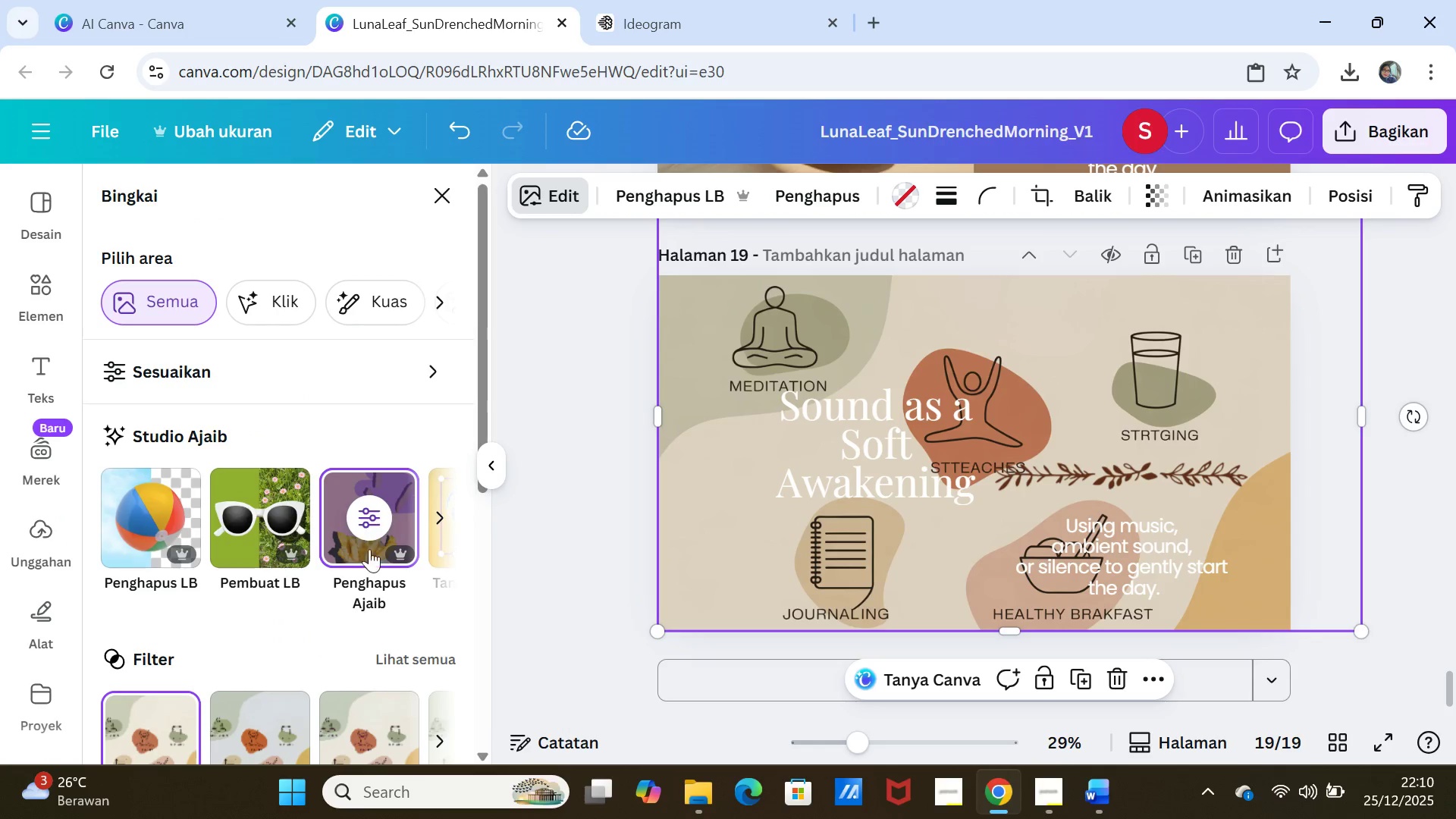 
left_click([397, 565])
 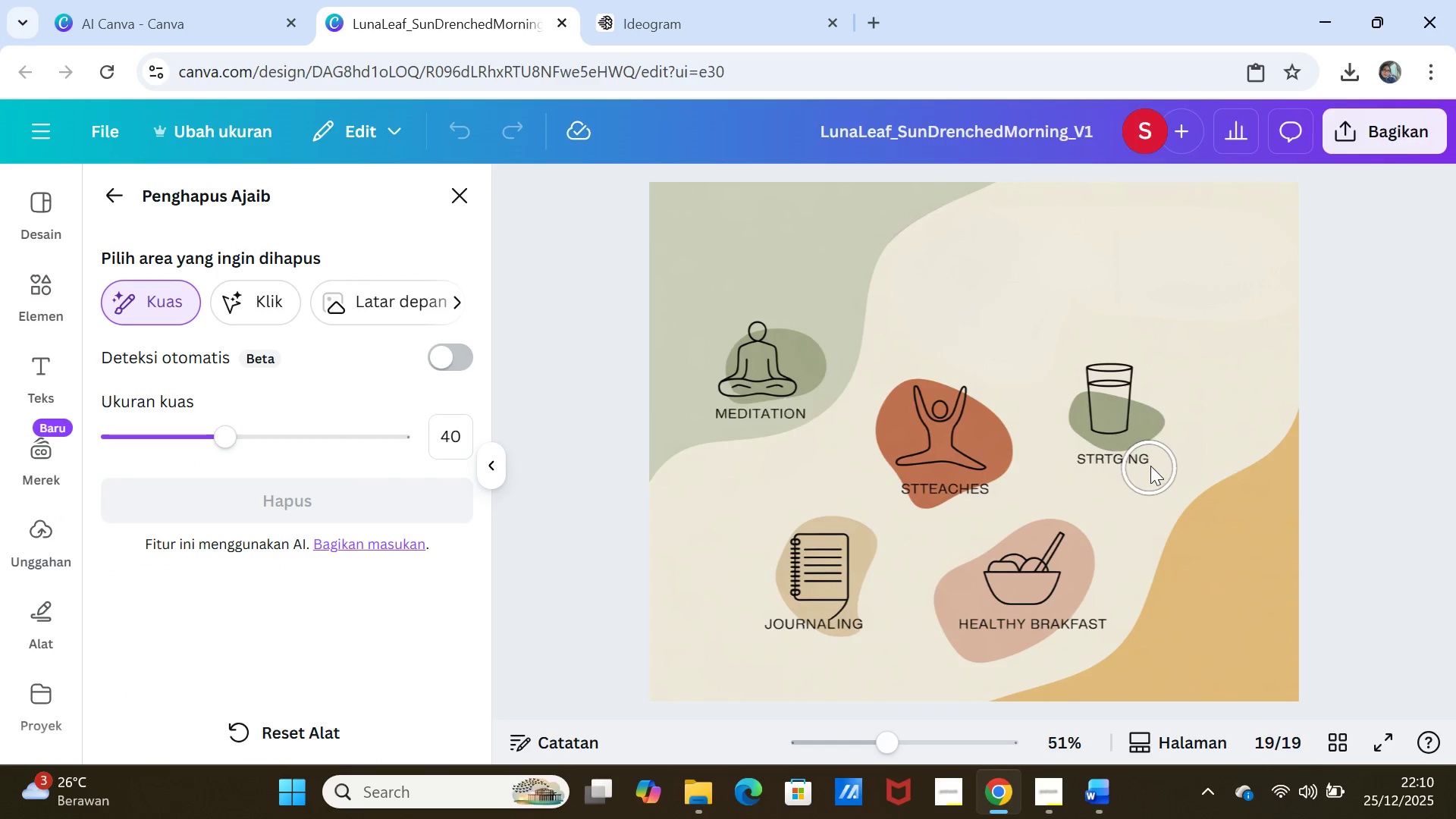 
left_click_drag(start_coordinate=[1153, 462], to_coordinate=[1094, 462])
 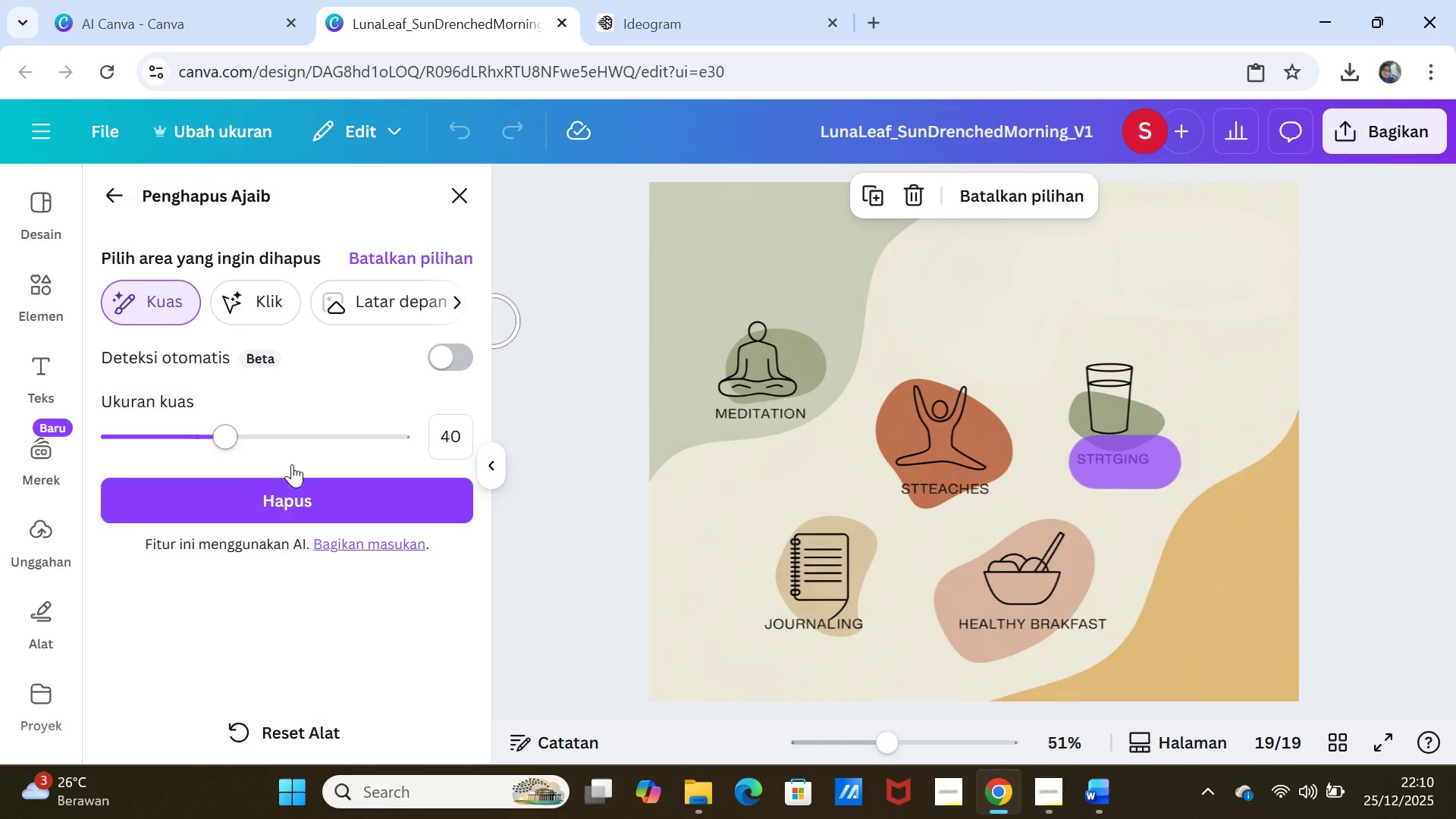 
left_click([284, 491])
 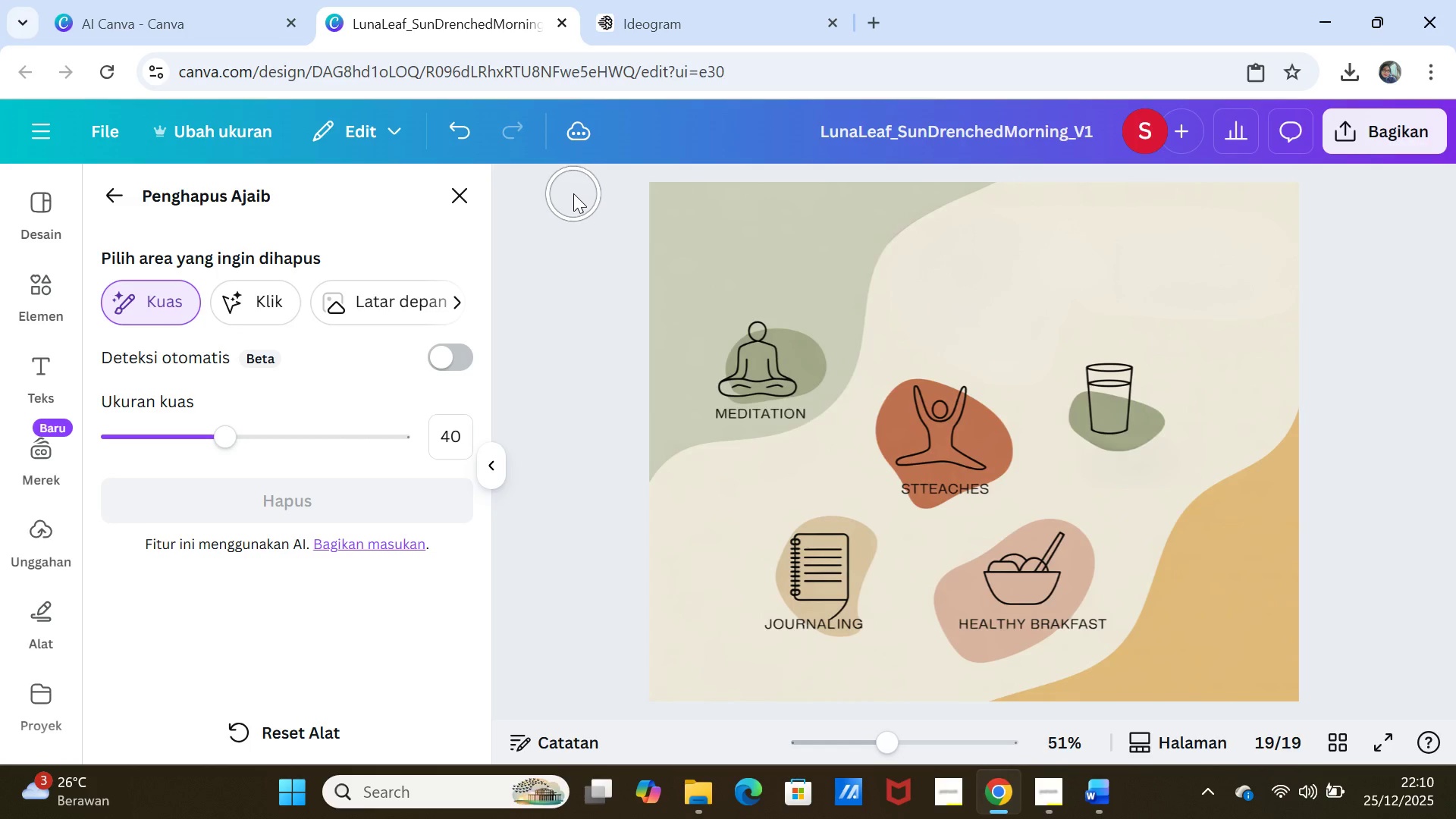 
wait(7.7)
 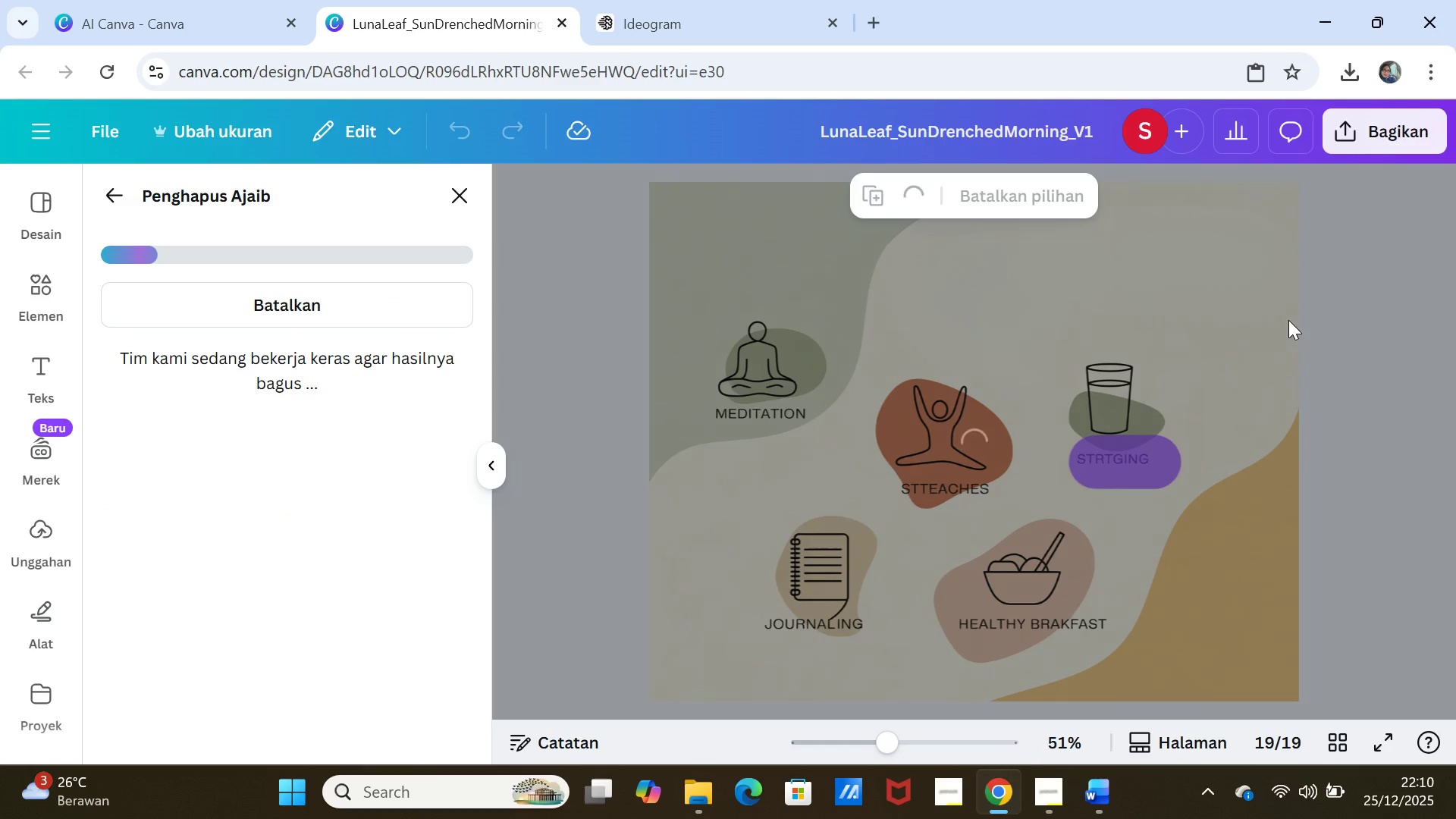 
left_click([461, 181])
 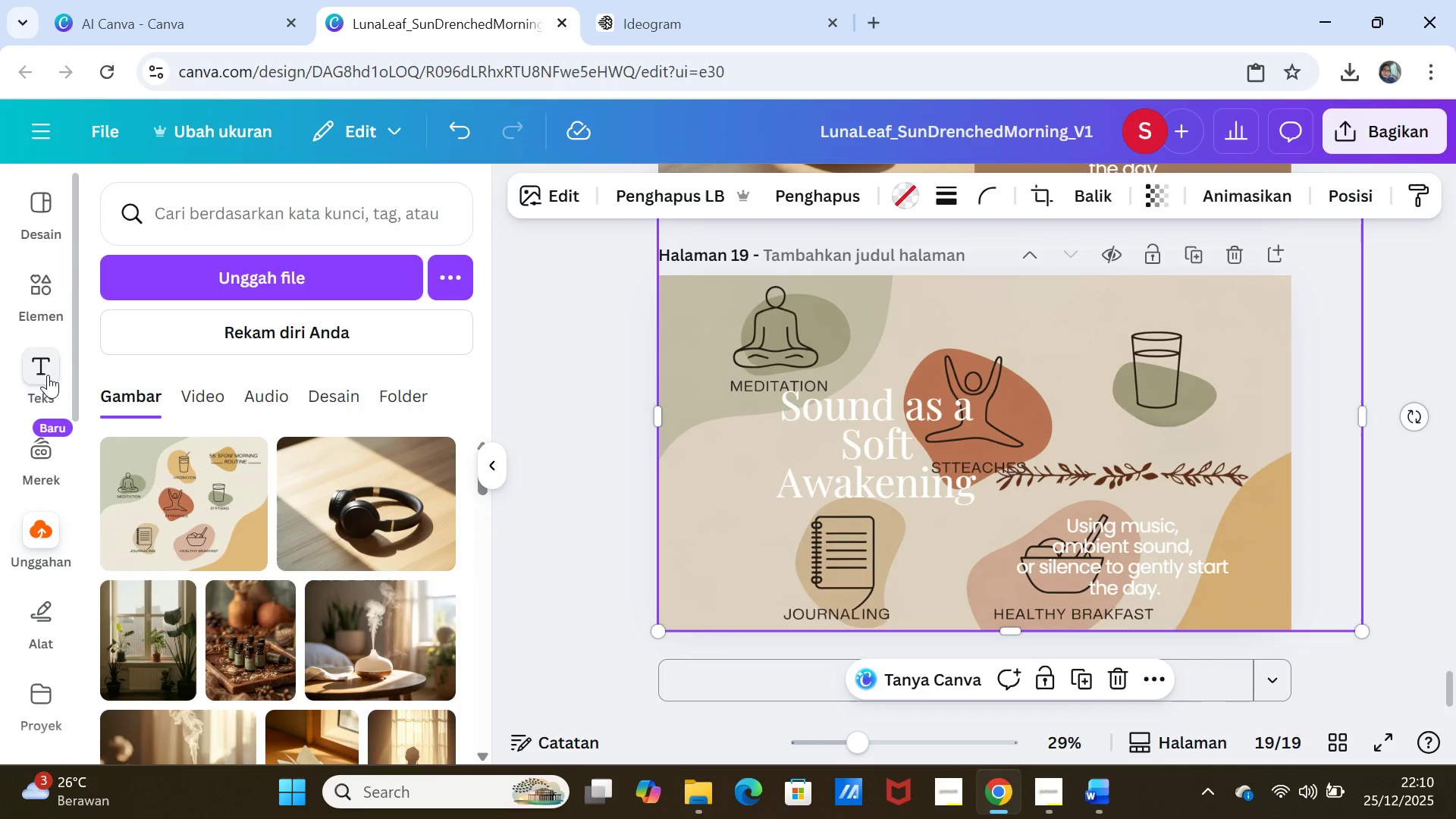 
left_click([44, 367])
 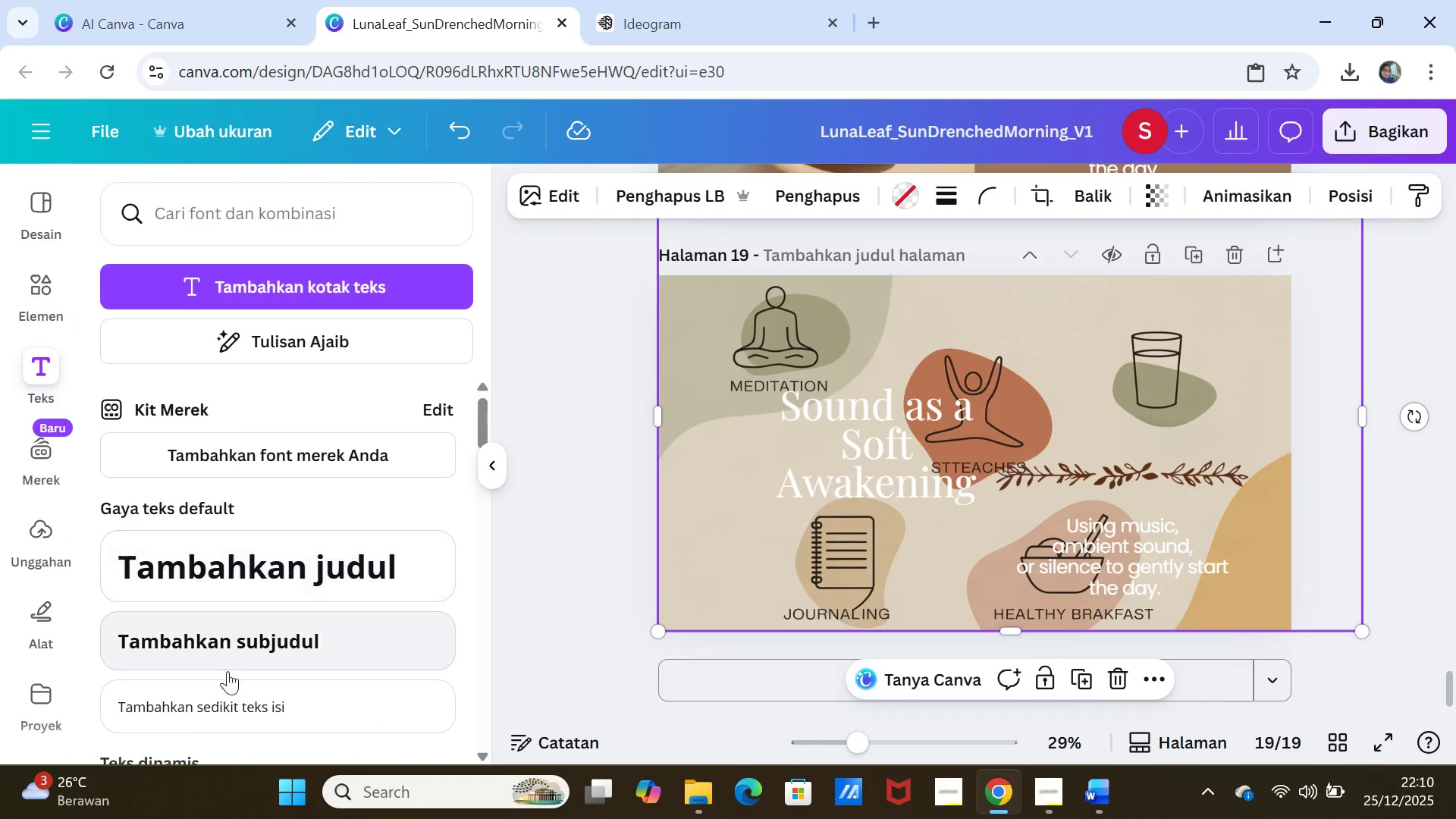 
left_click([220, 708])
 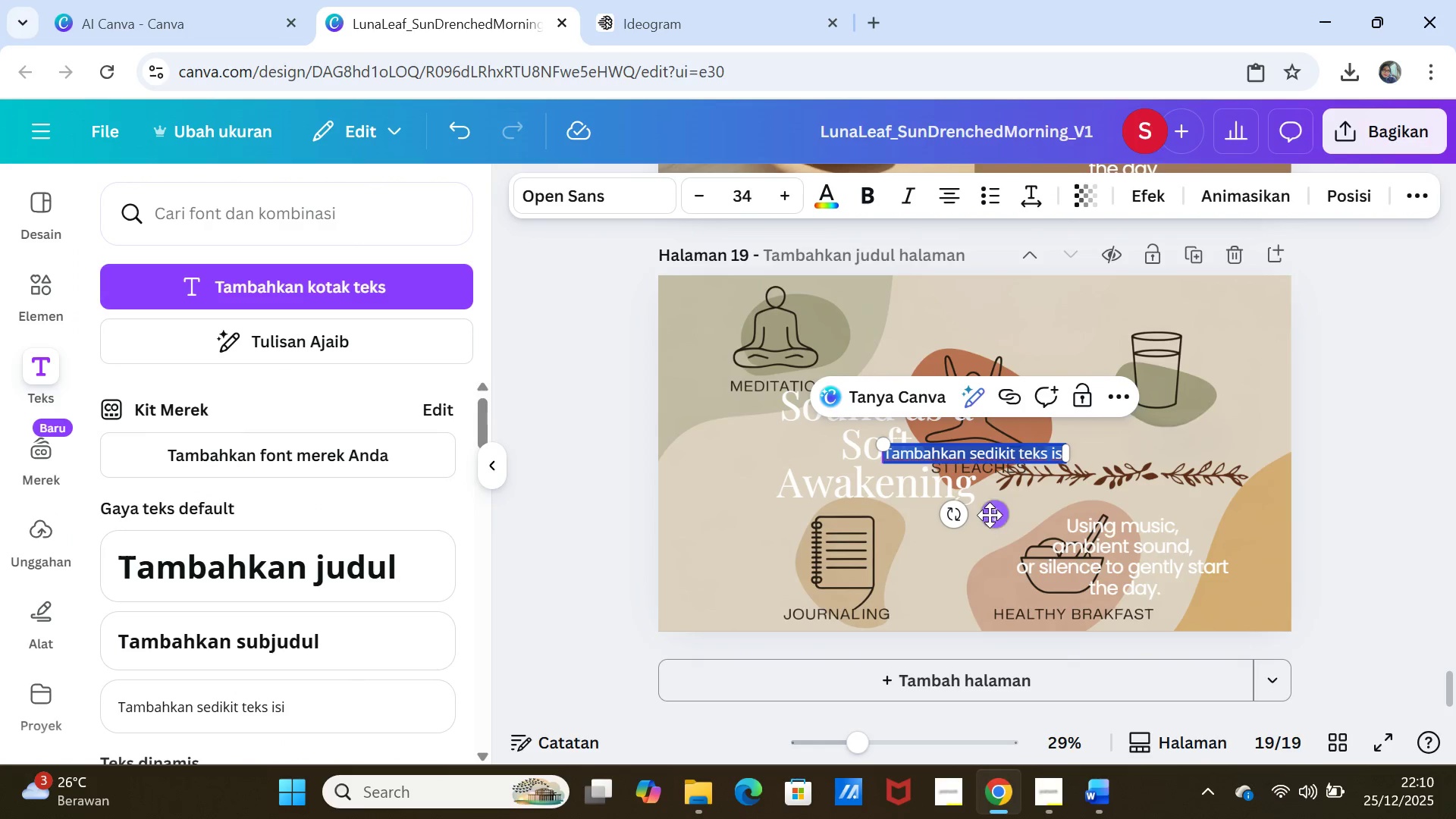 
left_click_drag(start_coordinate=[989, 513], to_coordinate=[1171, 487])
 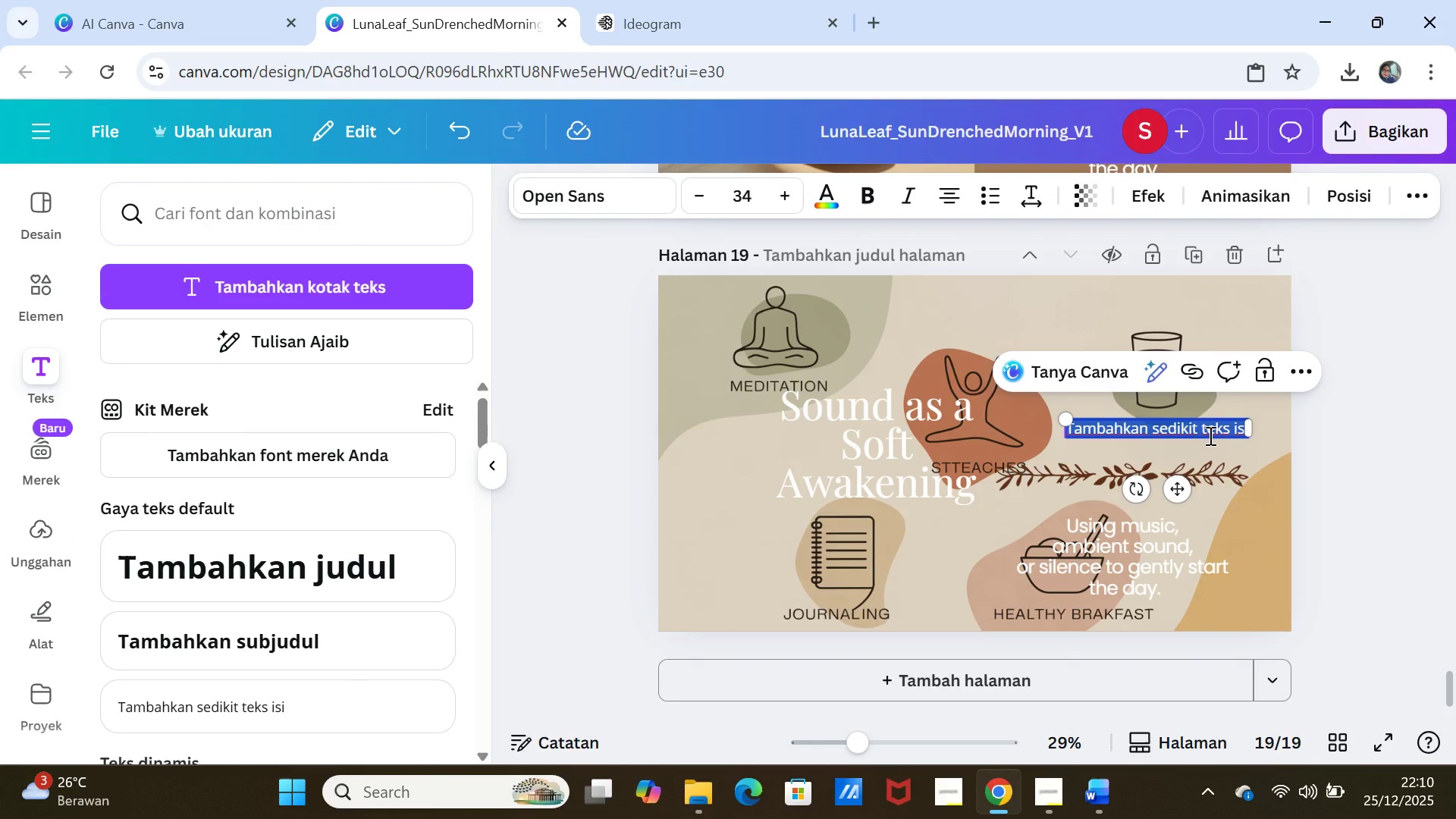 
type(HYDRATION)
 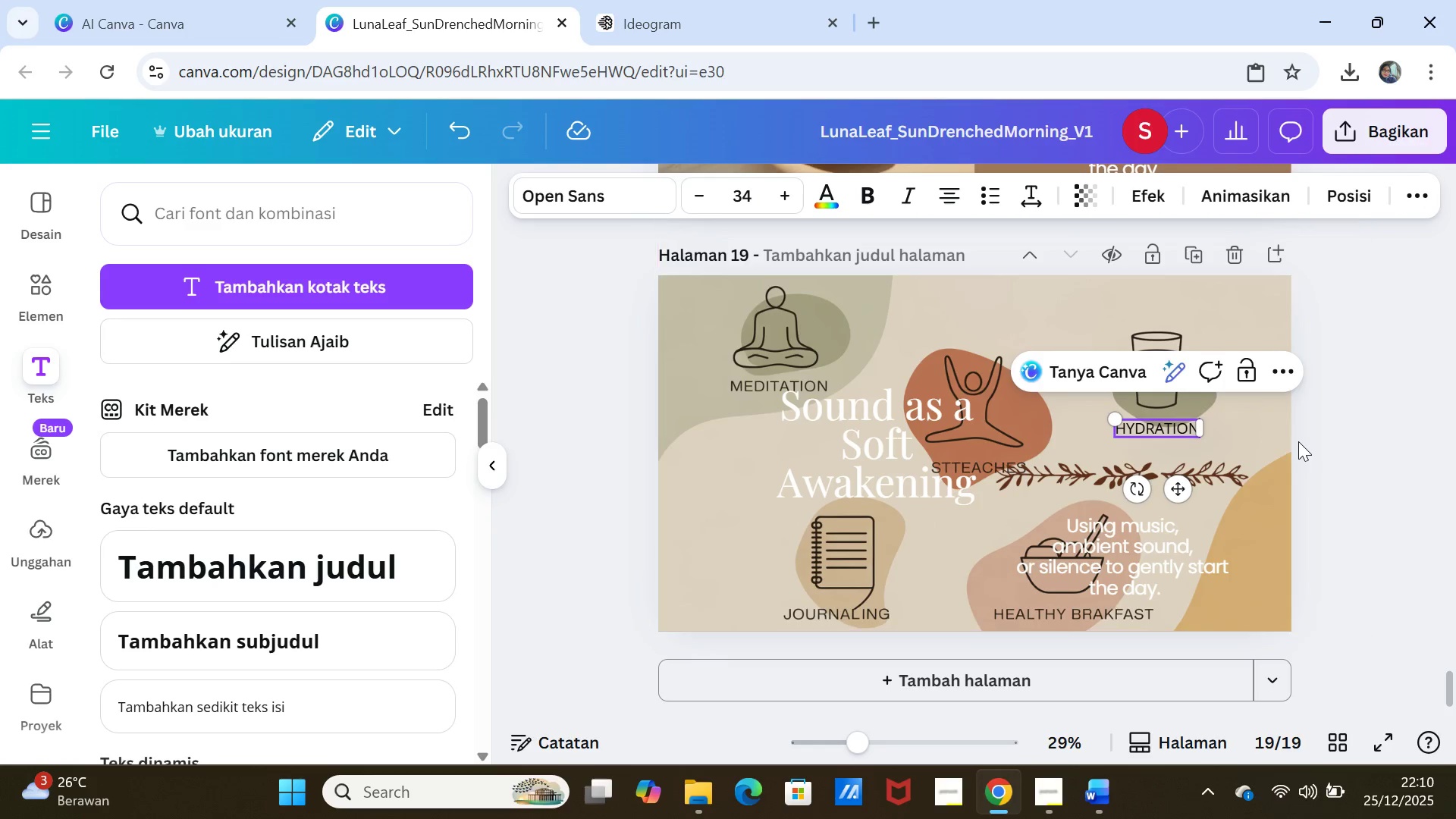 
left_click([1323, 438])
 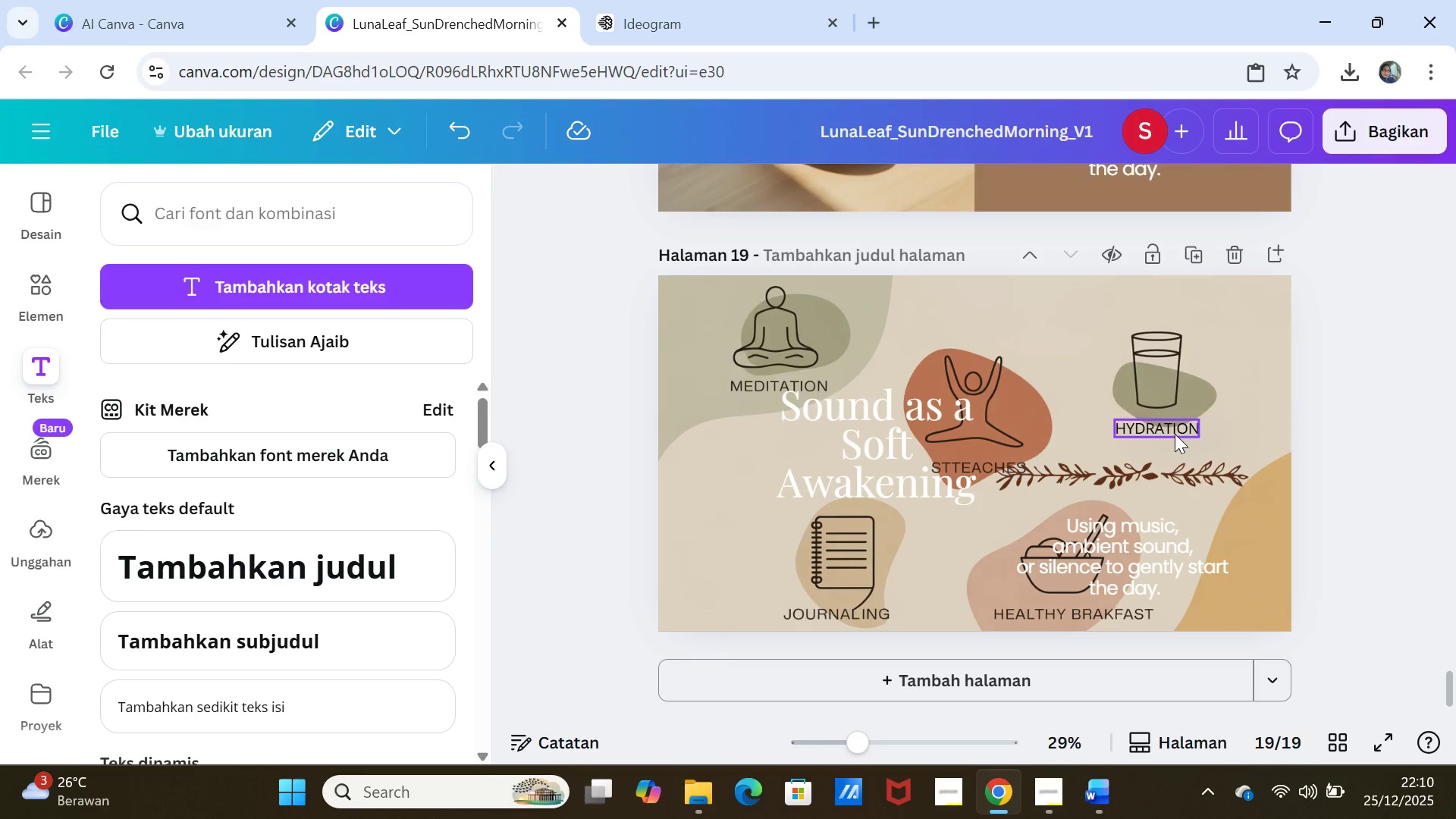 
left_click_drag(start_coordinate=[1175, 434], to_coordinate=[1178, 428])
 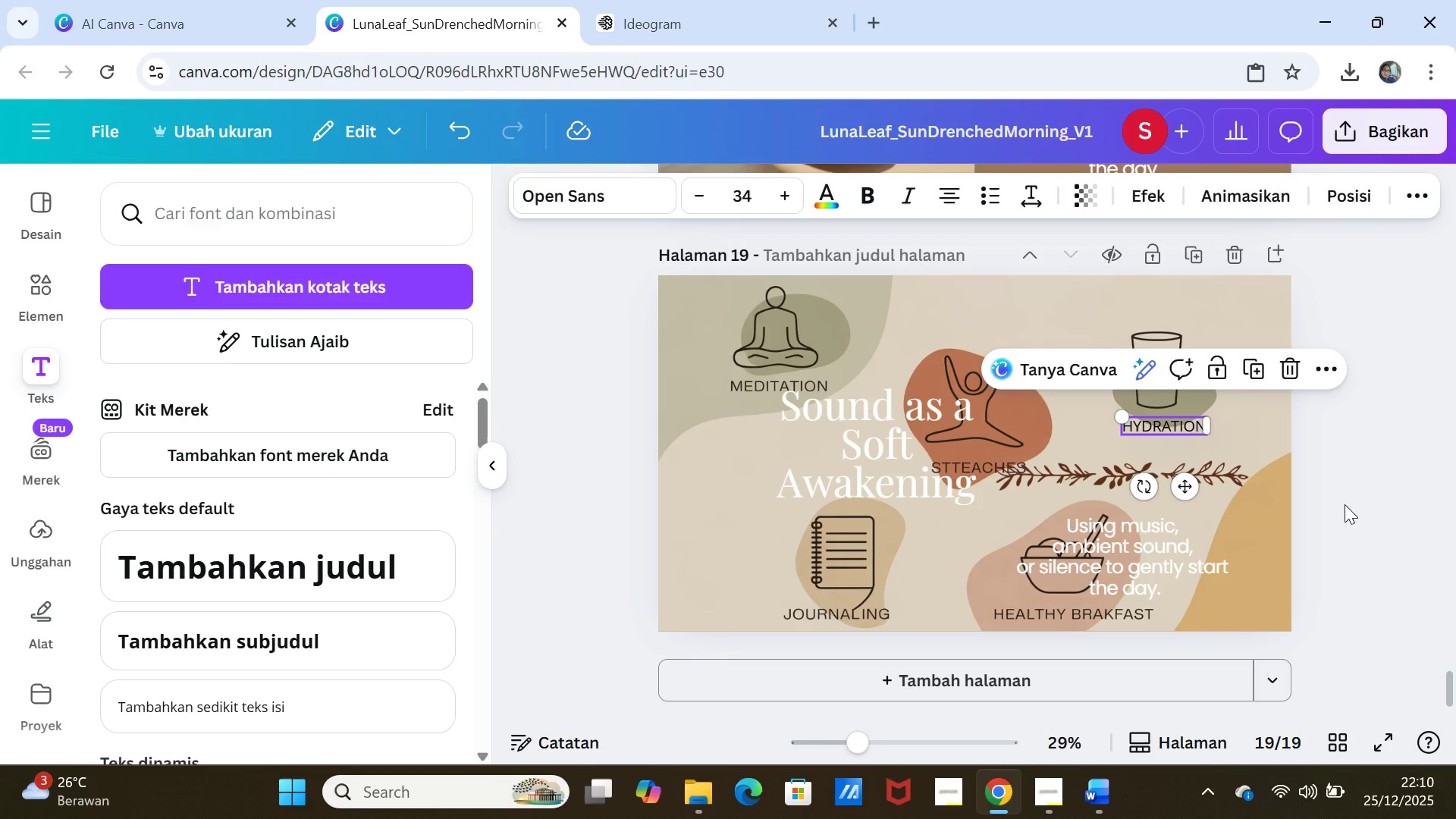 
left_click([1345, 504])
 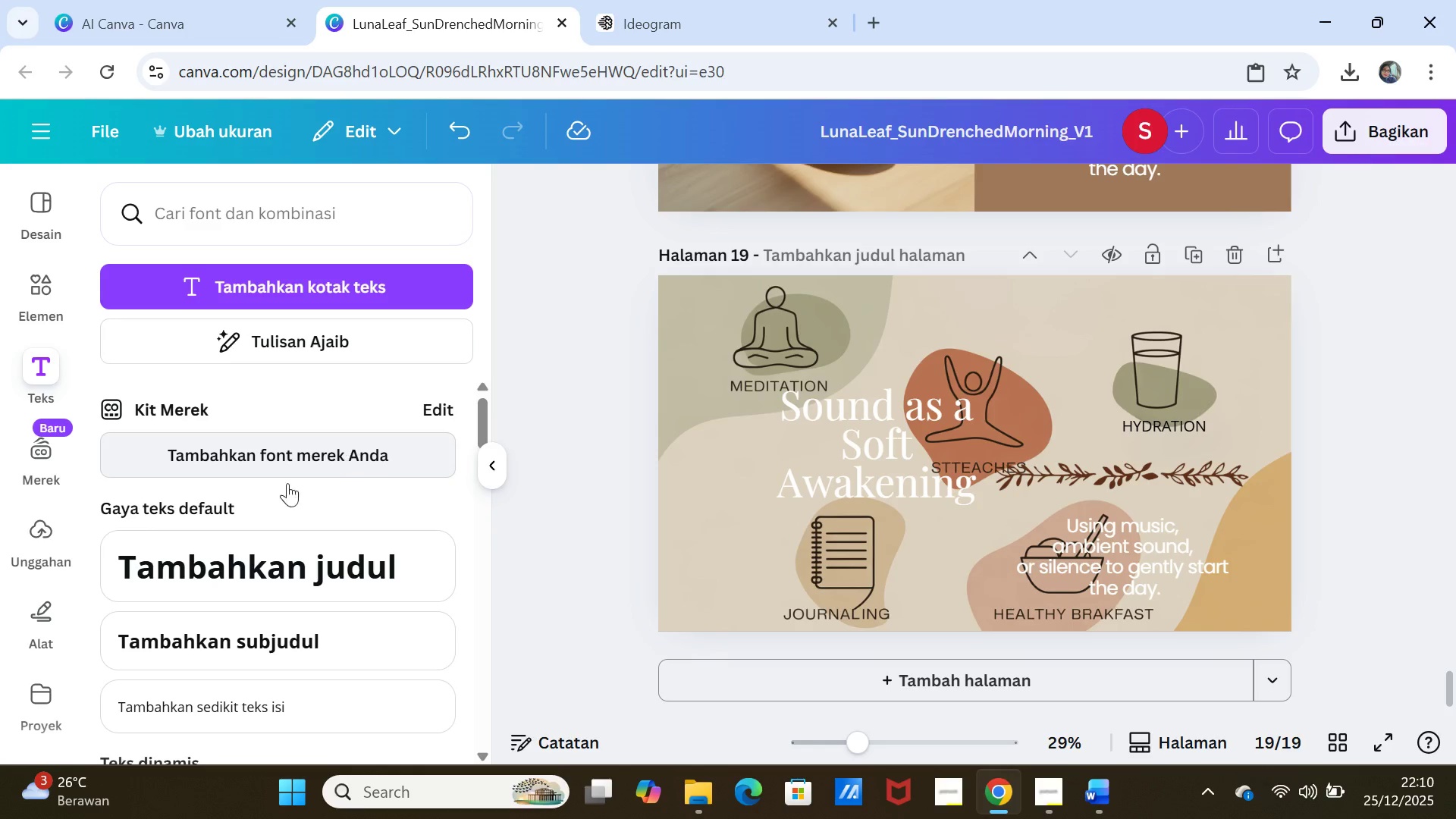 
left_click([224, 642])
 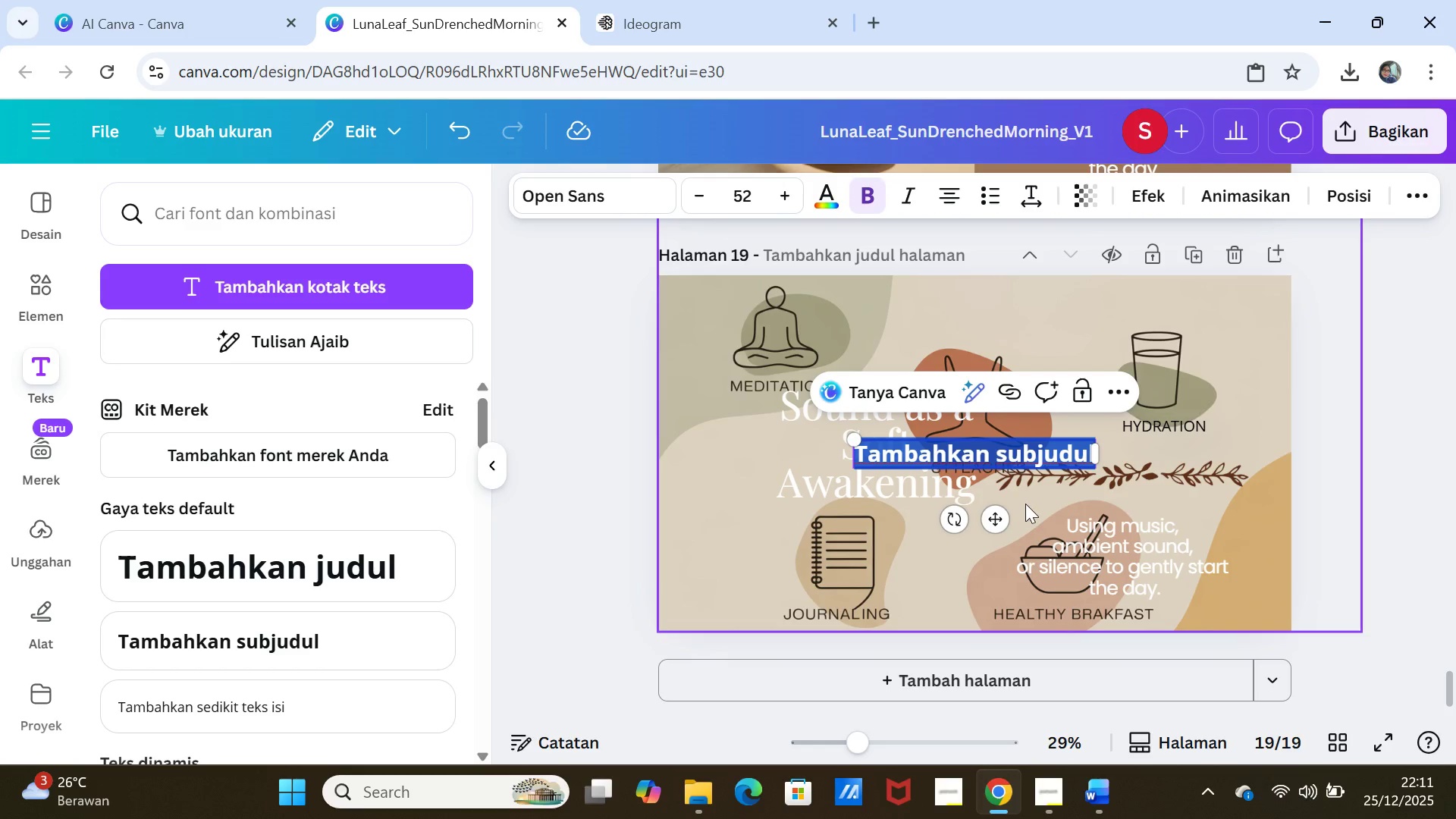 
left_click_drag(start_coordinate=[999, 517], to_coordinate=[1026, 381])
 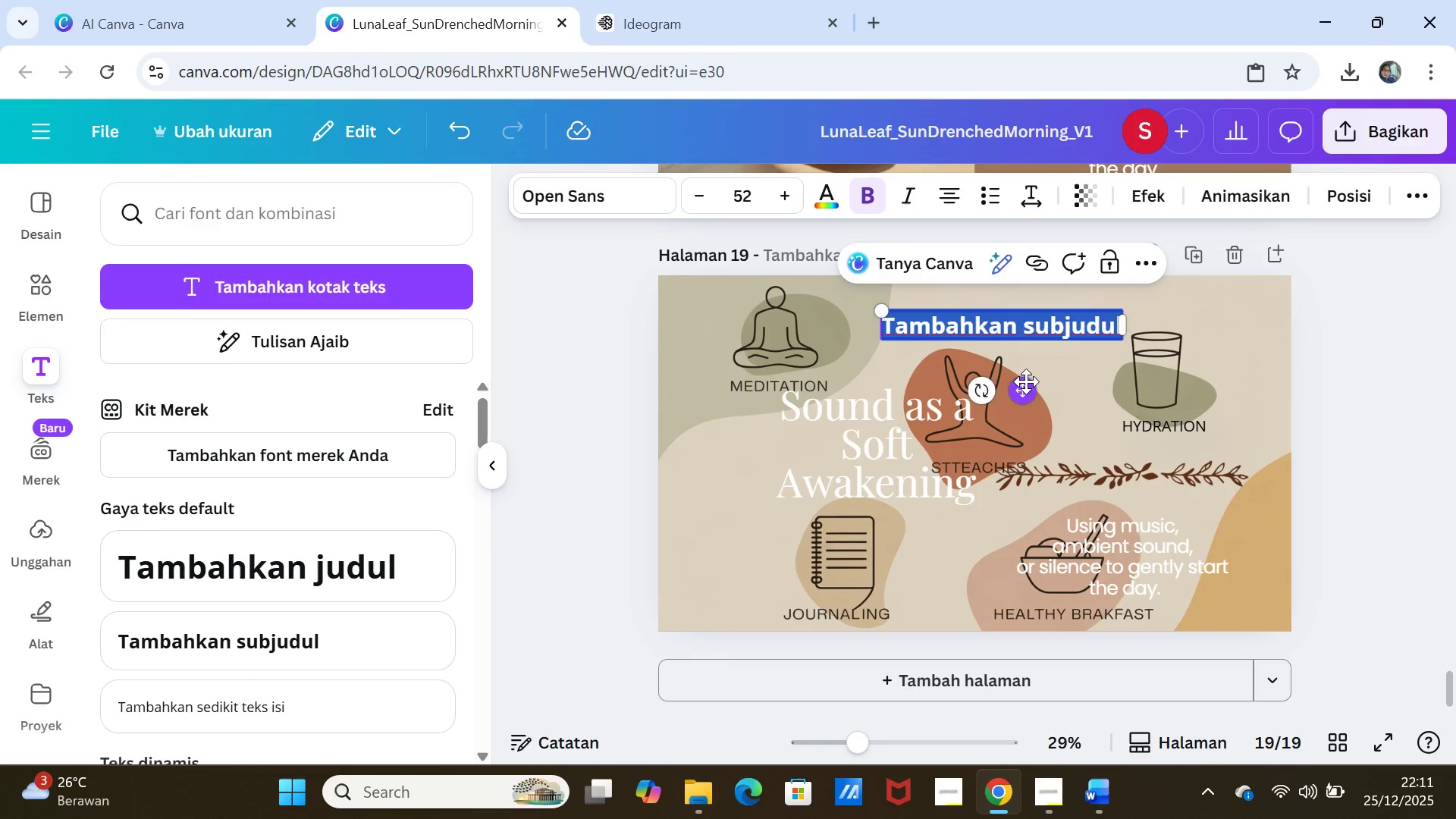 
key(Delete)
 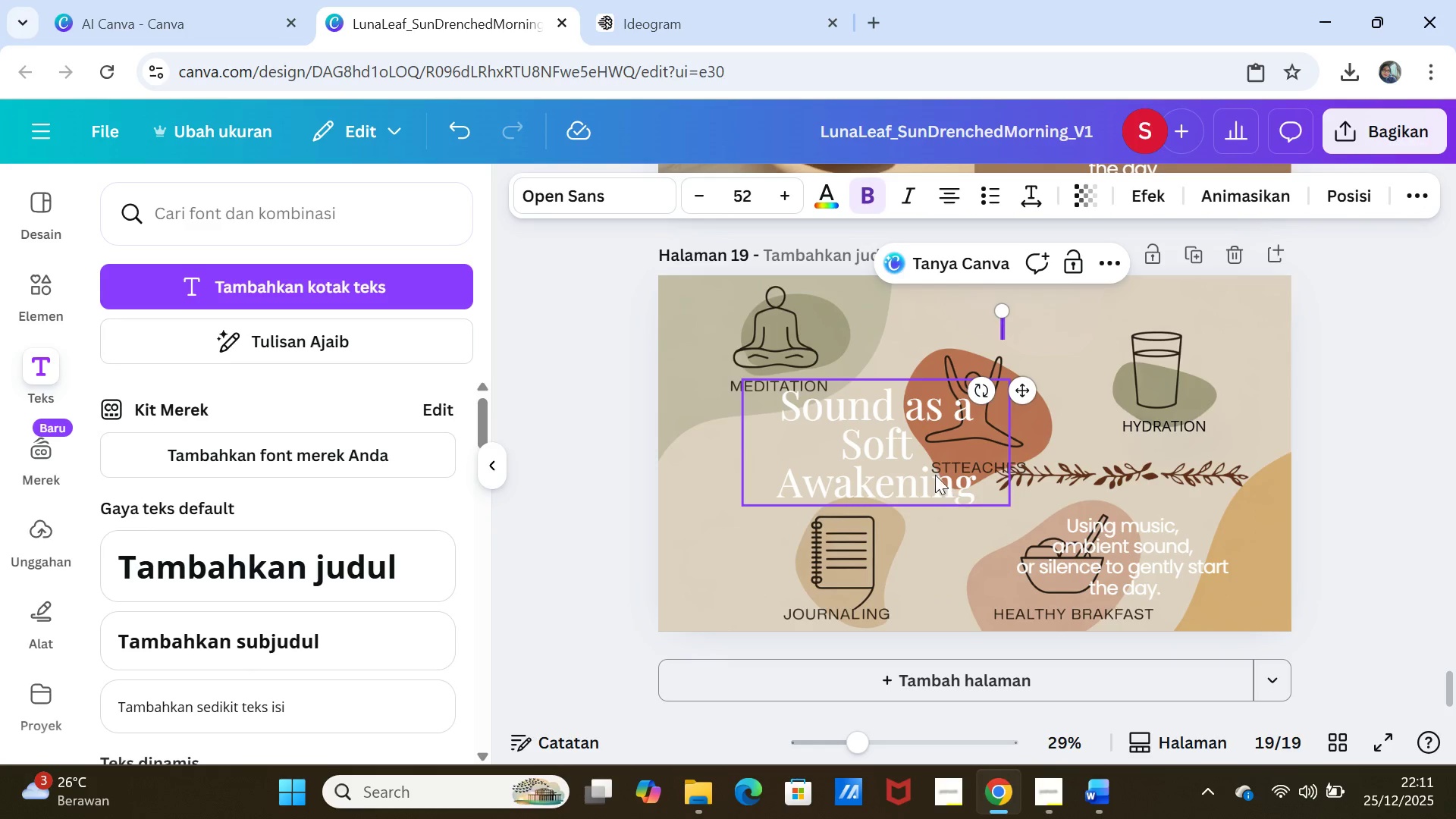 
left_click_drag(start_coordinate=[926, 459], to_coordinate=[1038, 381])
 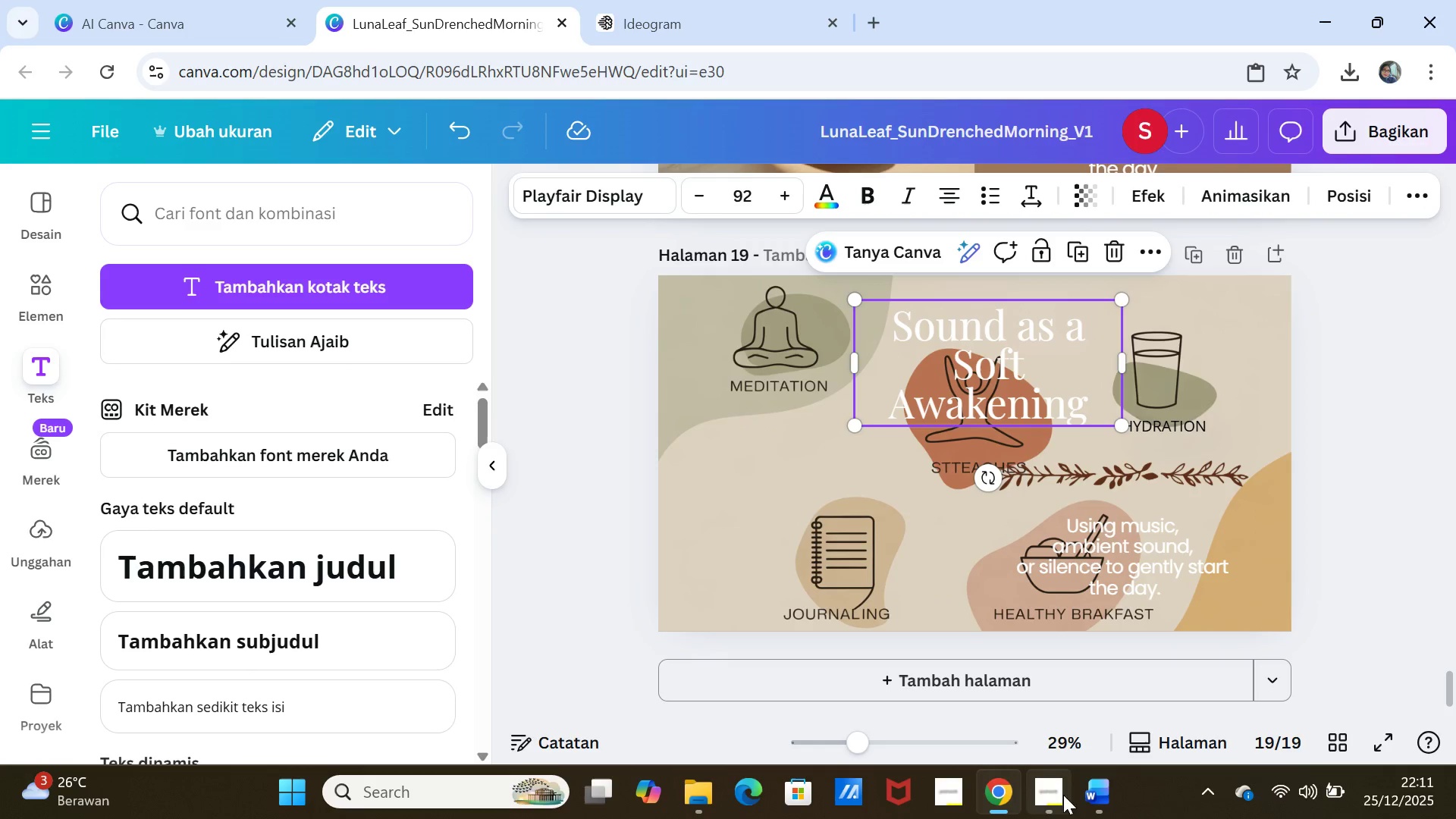 
left_click([1084, 806])
 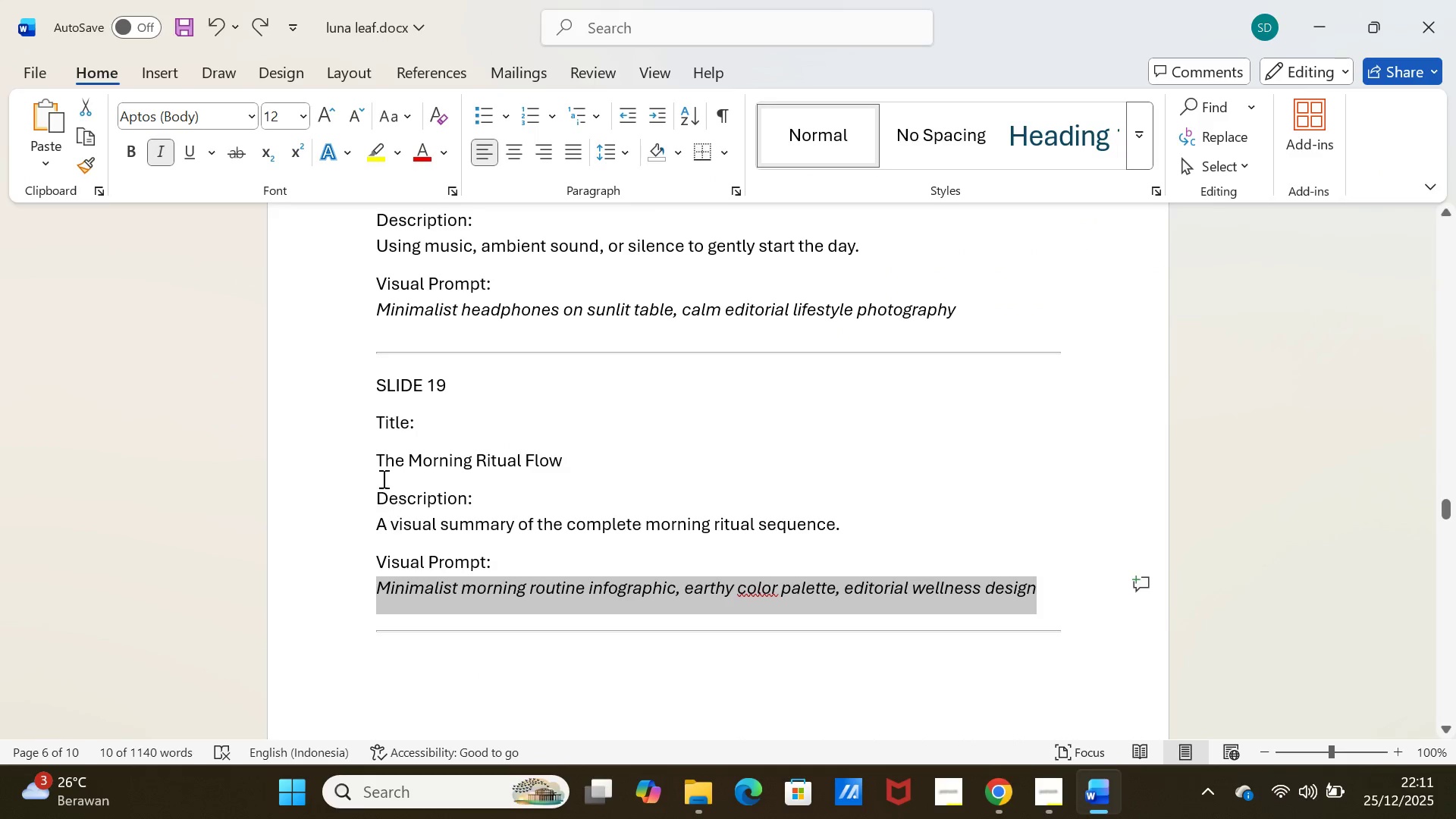 
left_click_drag(start_coordinate=[378, 465], to_coordinate=[554, 454])
 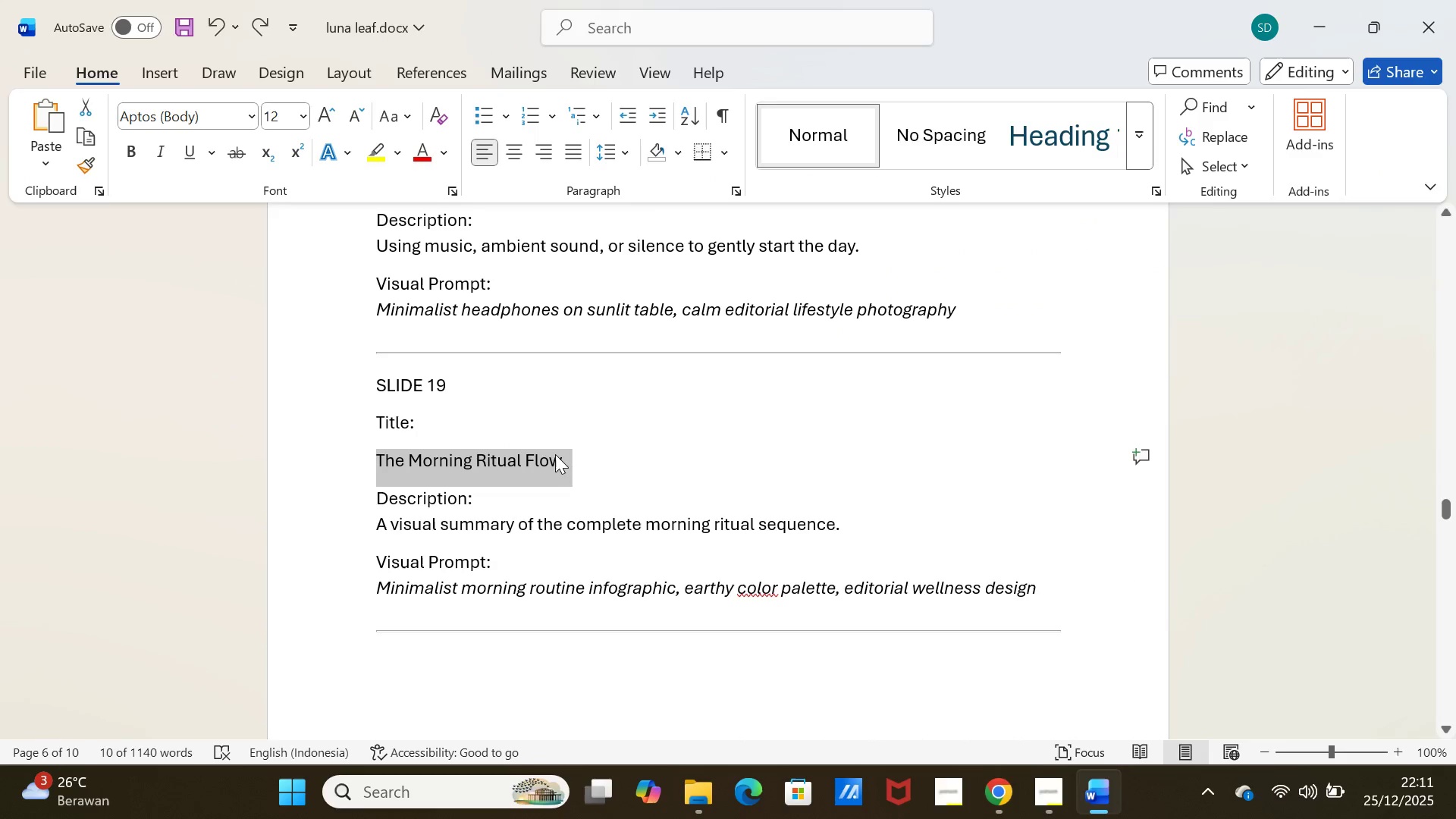 
key(Control+C)
 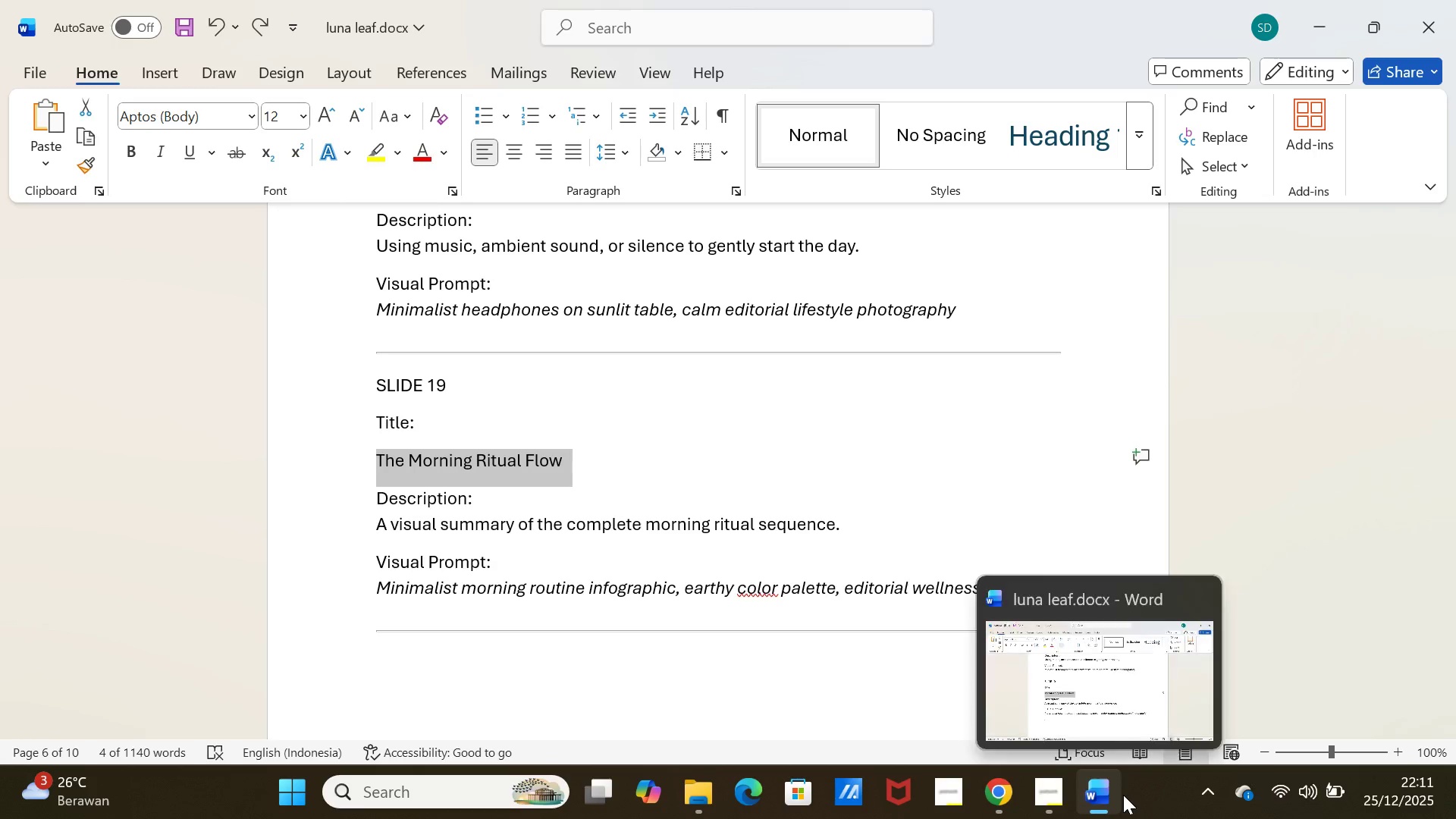 
left_click([1123, 795])
 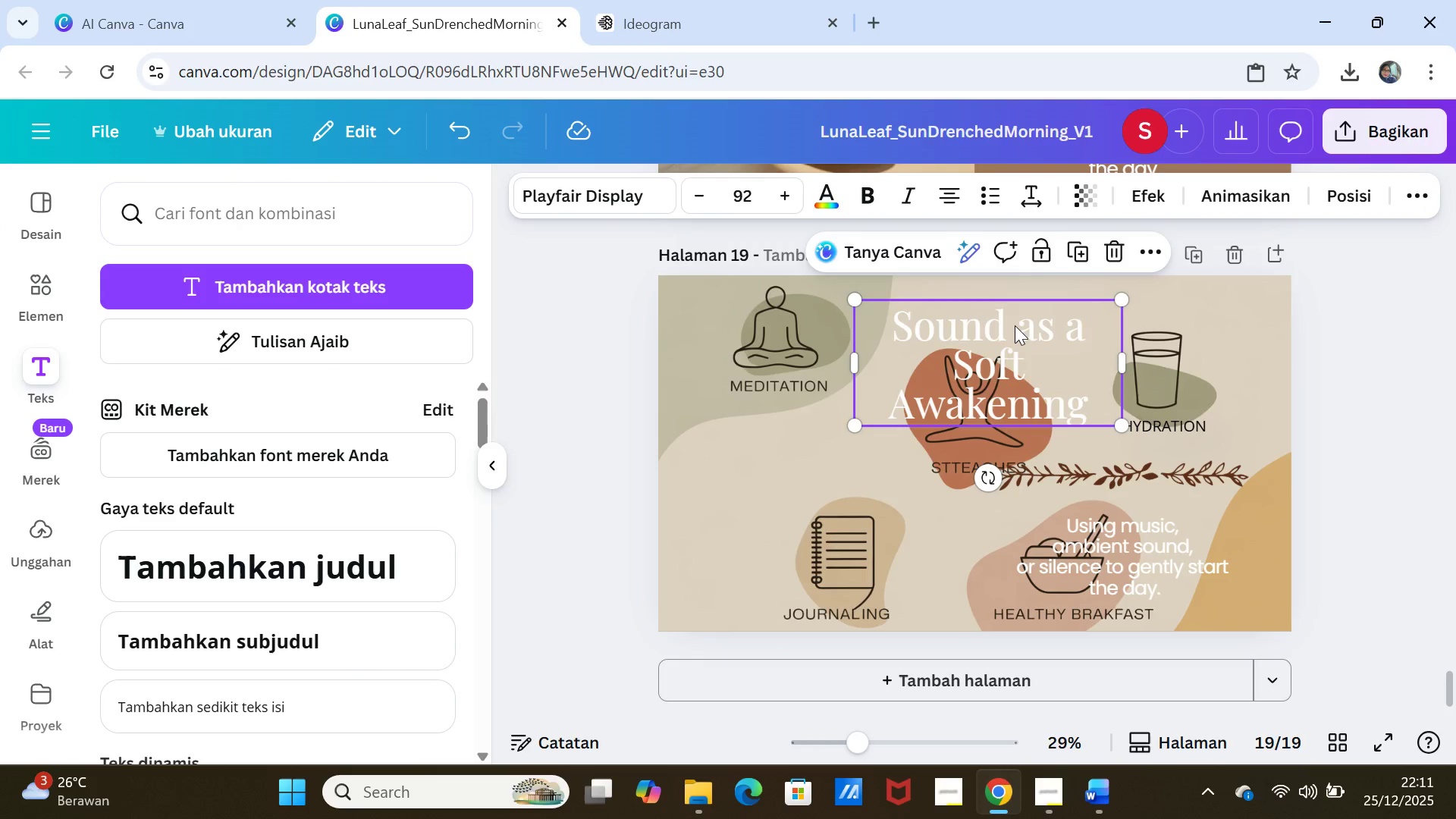 
double_click([1015, 325])
 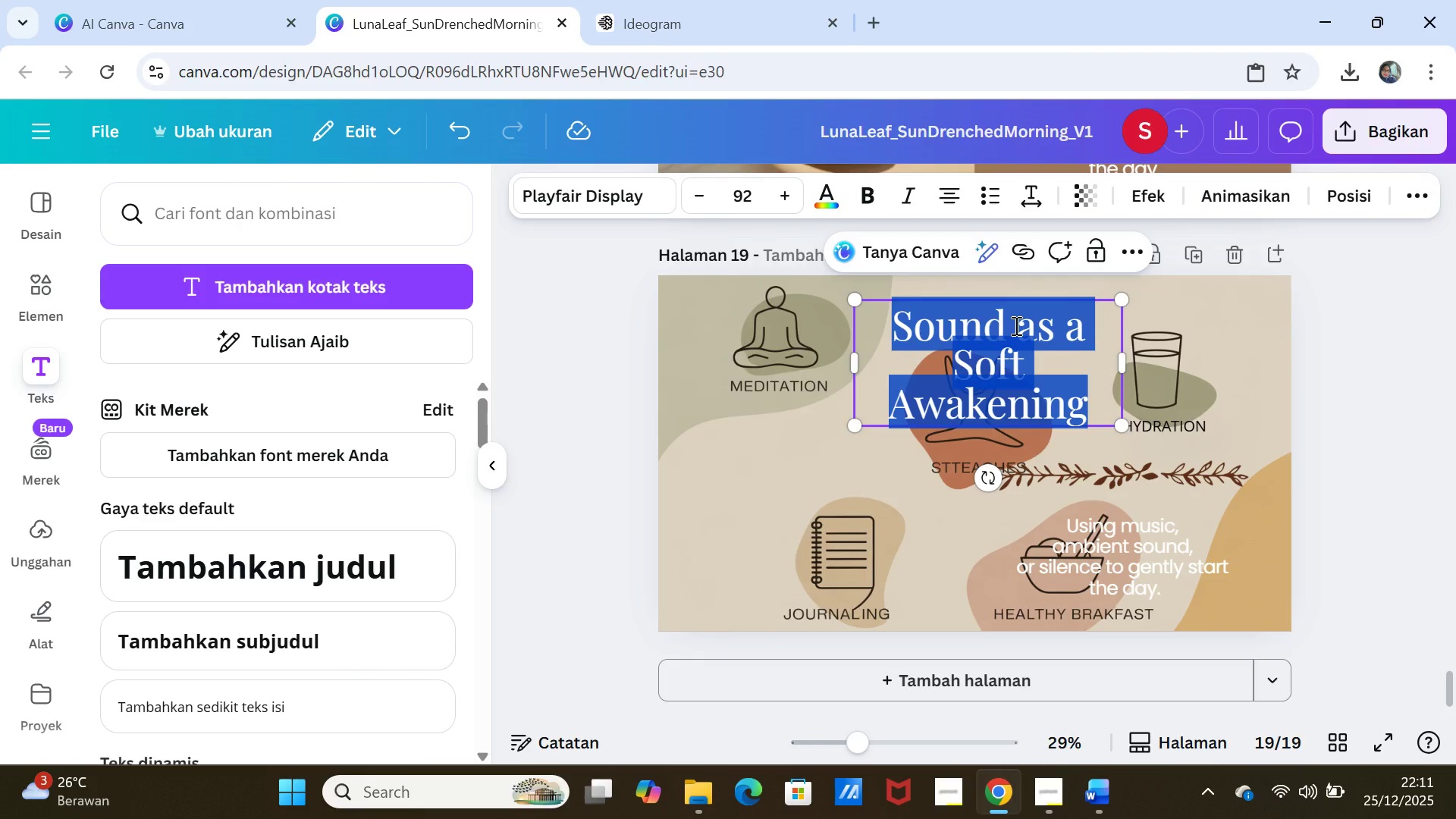 
key(Control+V)
 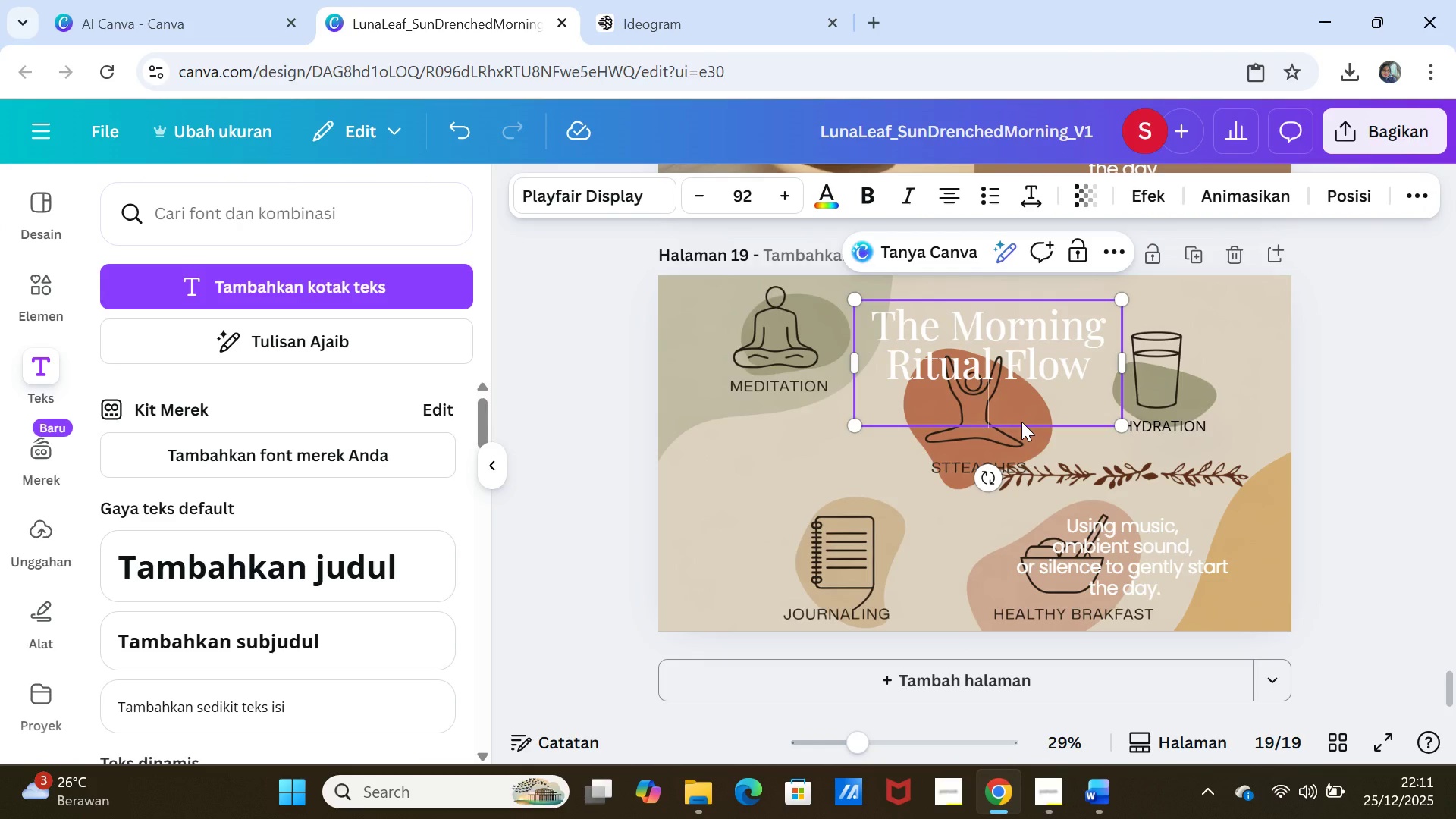 
key(Backspace)
 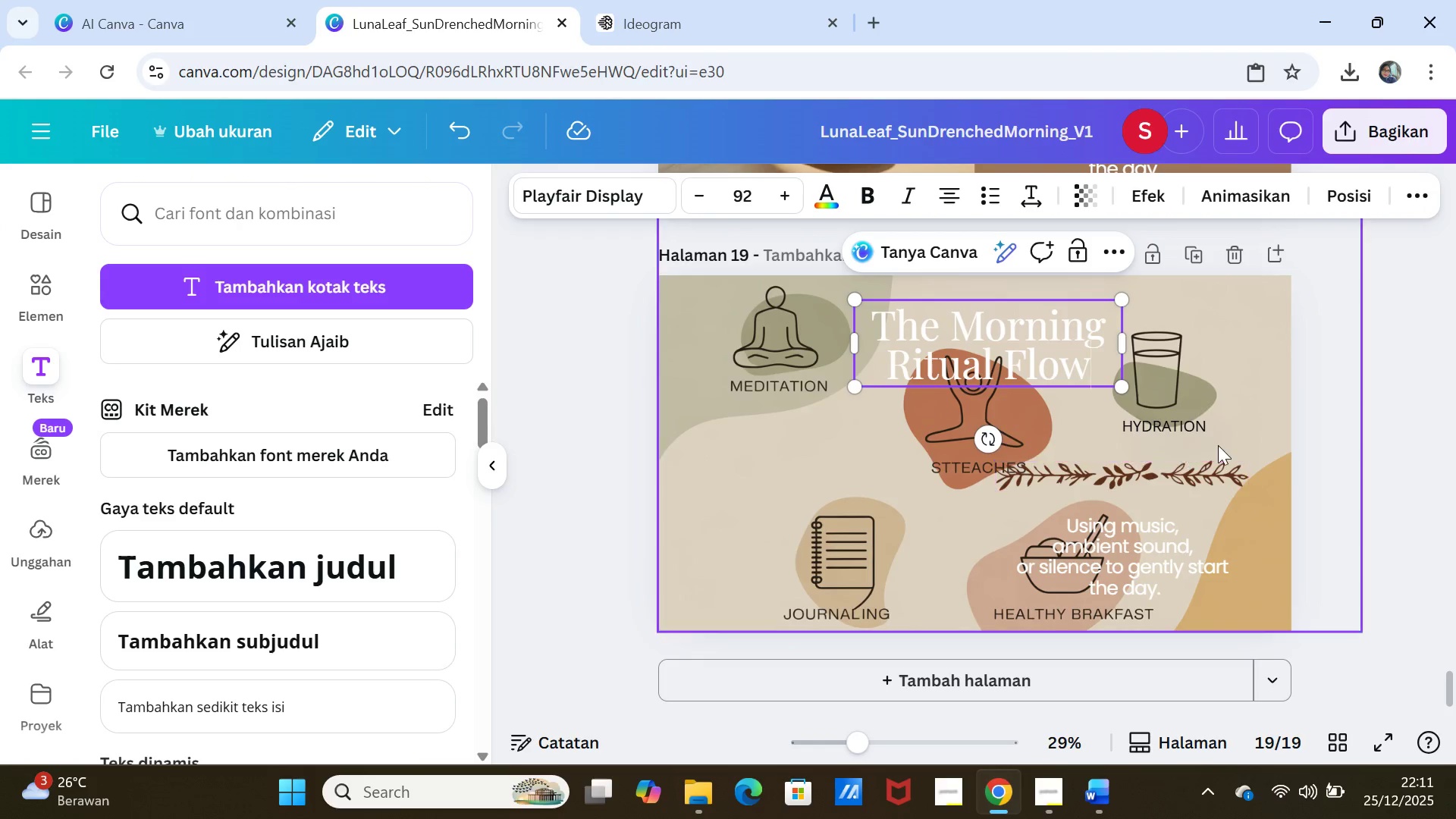 
left_click([1229, 423])
 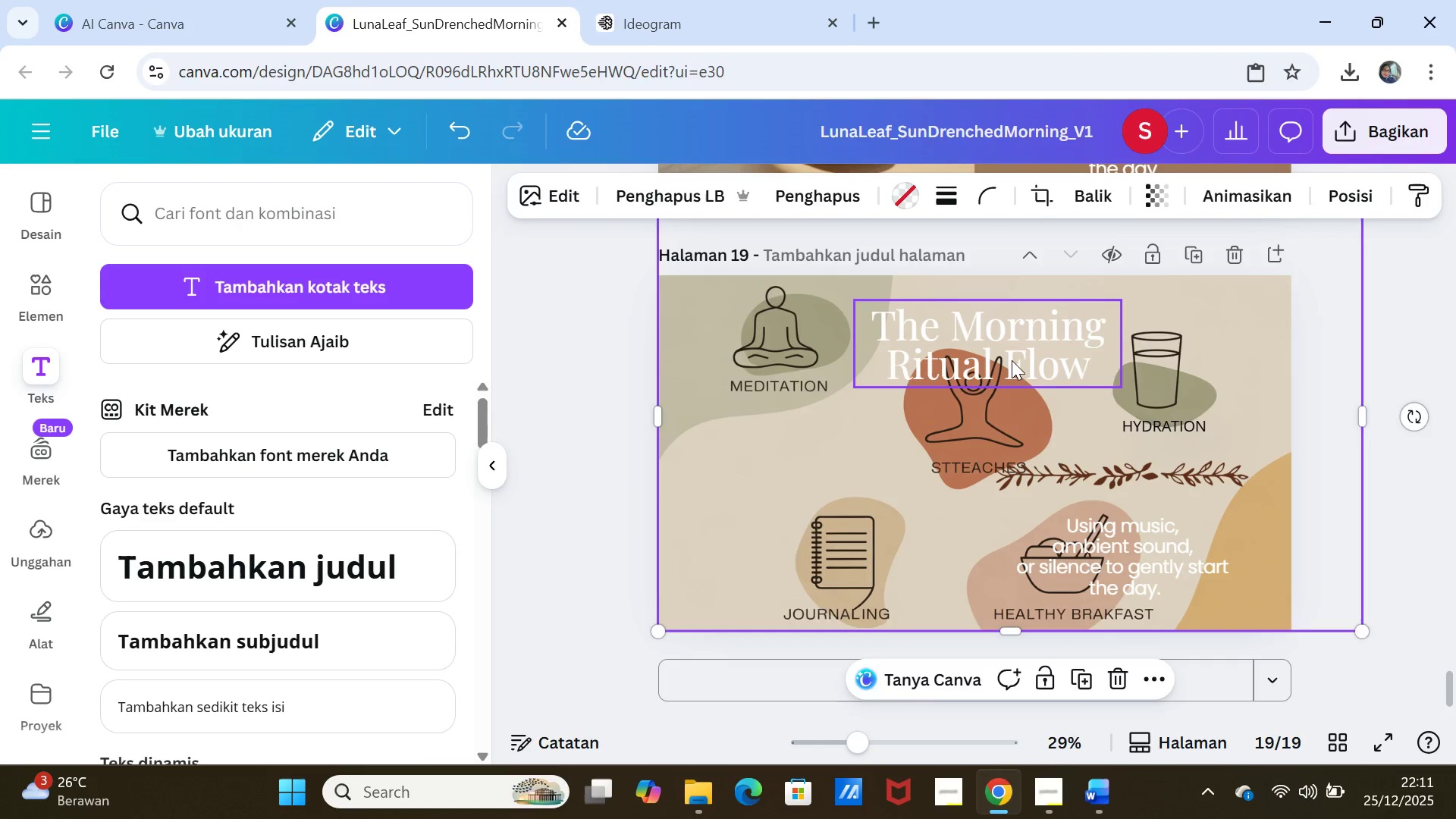 
left_click_drag(start_coordinate=[1012, 360], to_coordinate=[1127, 379])
 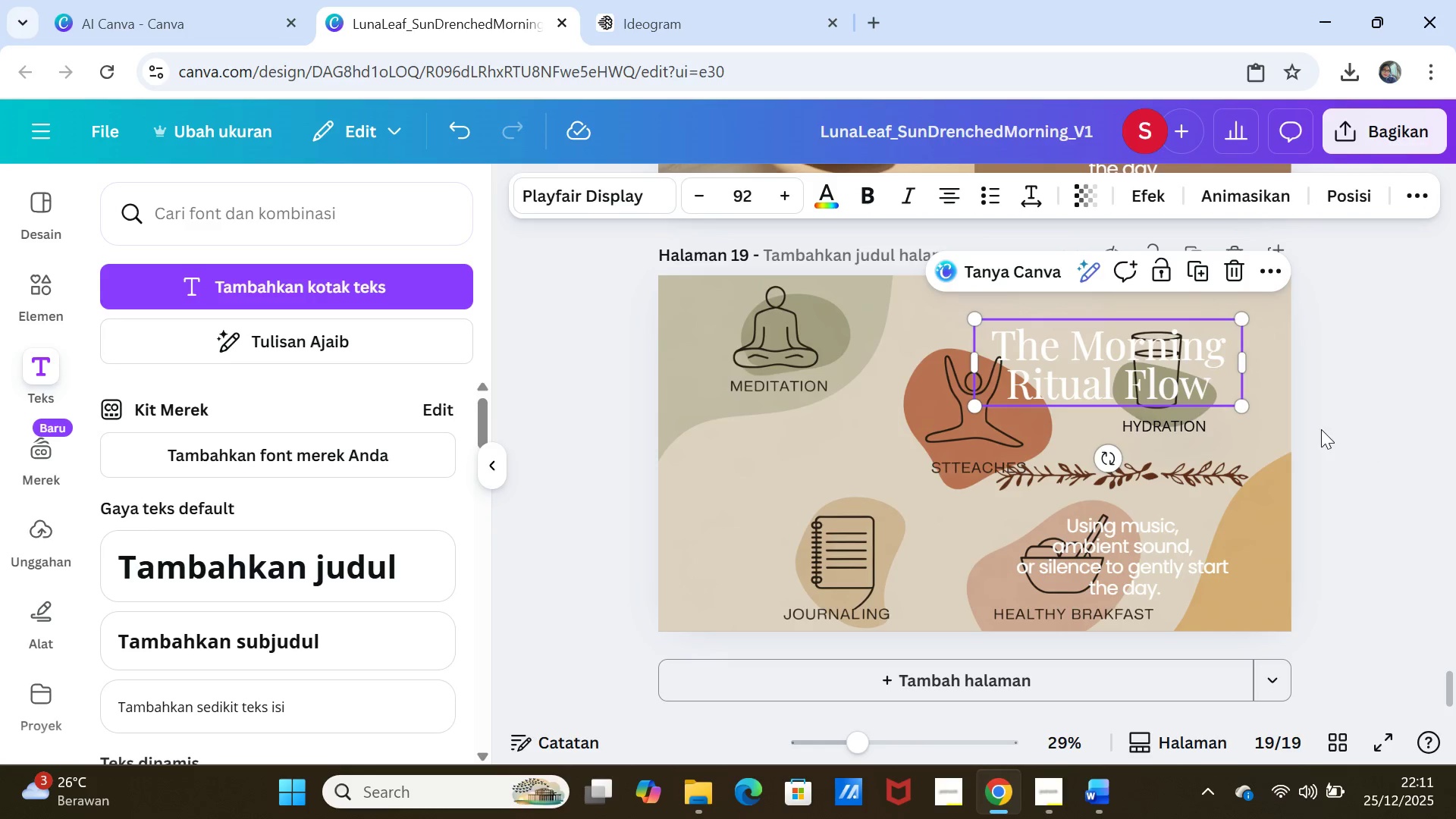 
left_click([1321, 429])
 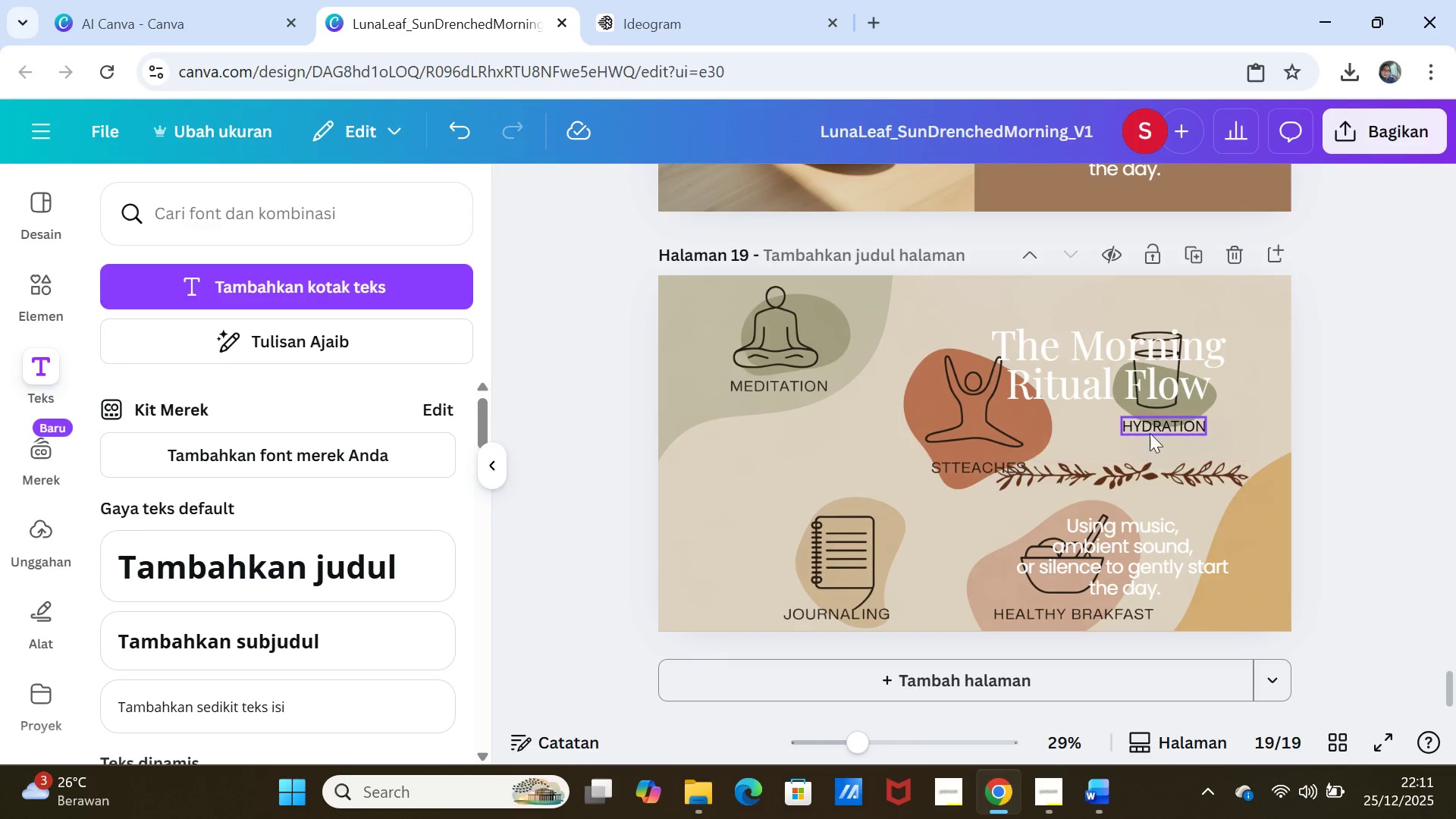 
left_click_drag(start_coordinate=[1156, 378], to_coordinate=[890, 466])
 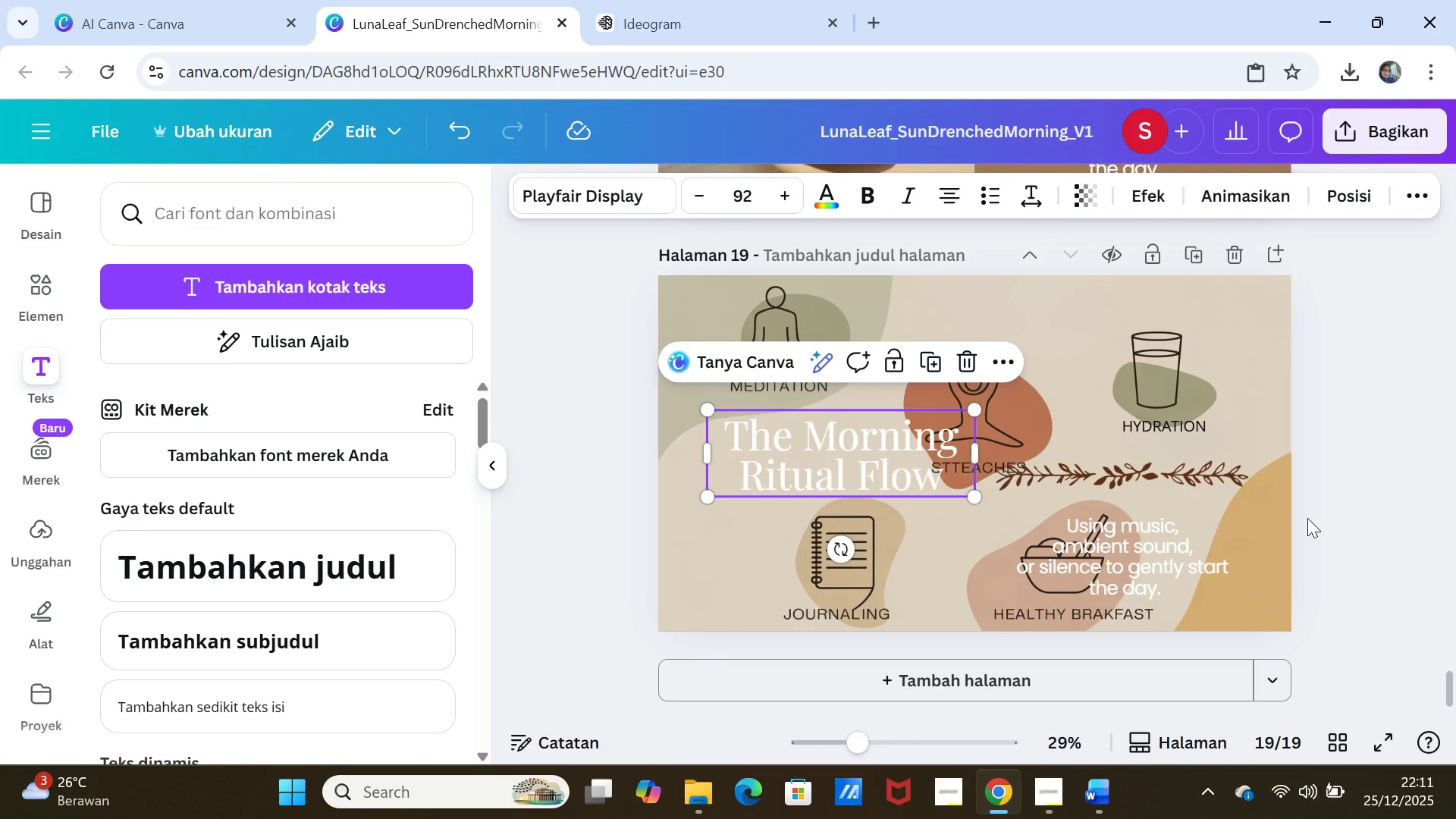 
left_click([1307, 518])
 